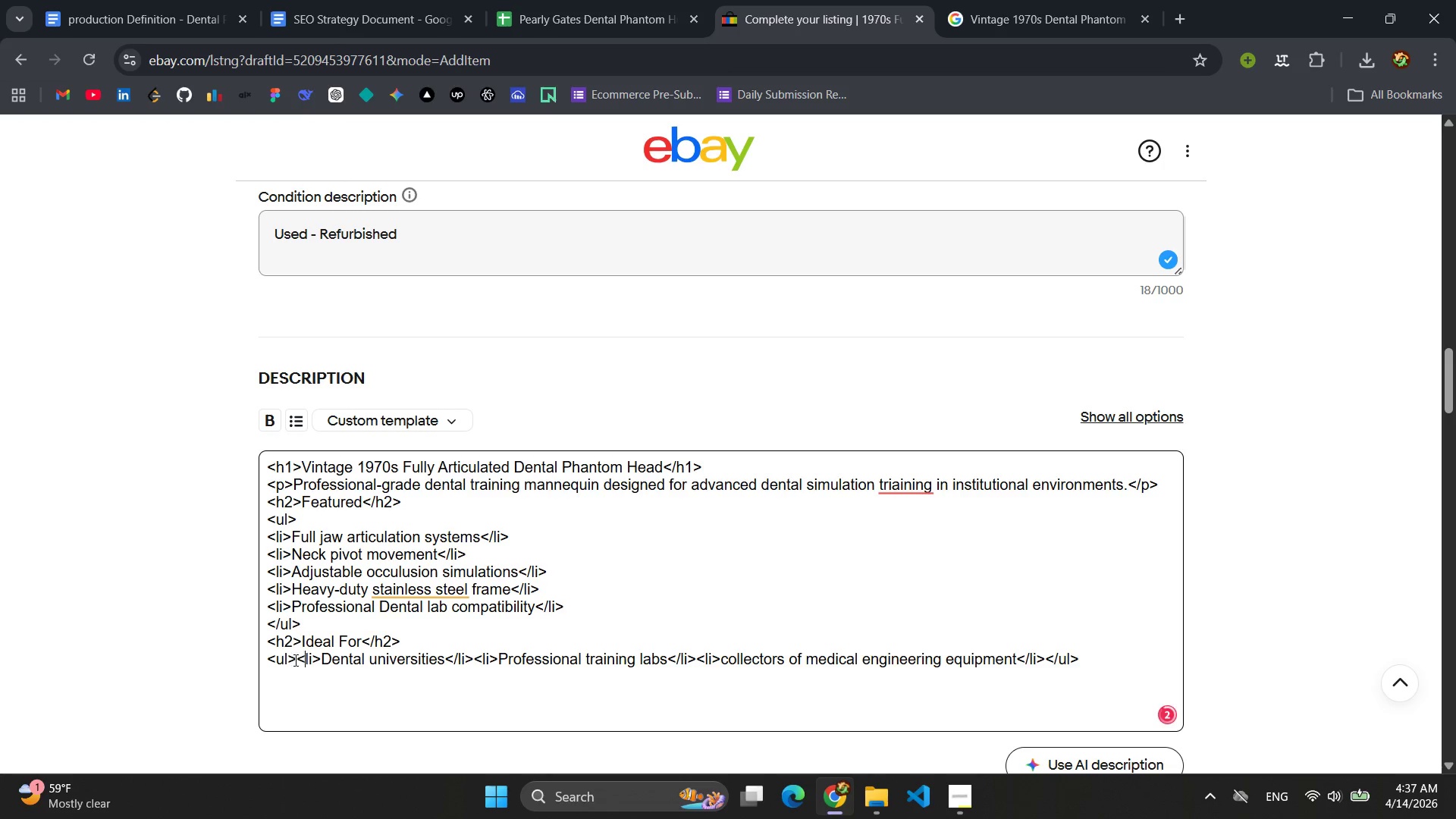 
left_click([294, 660])
 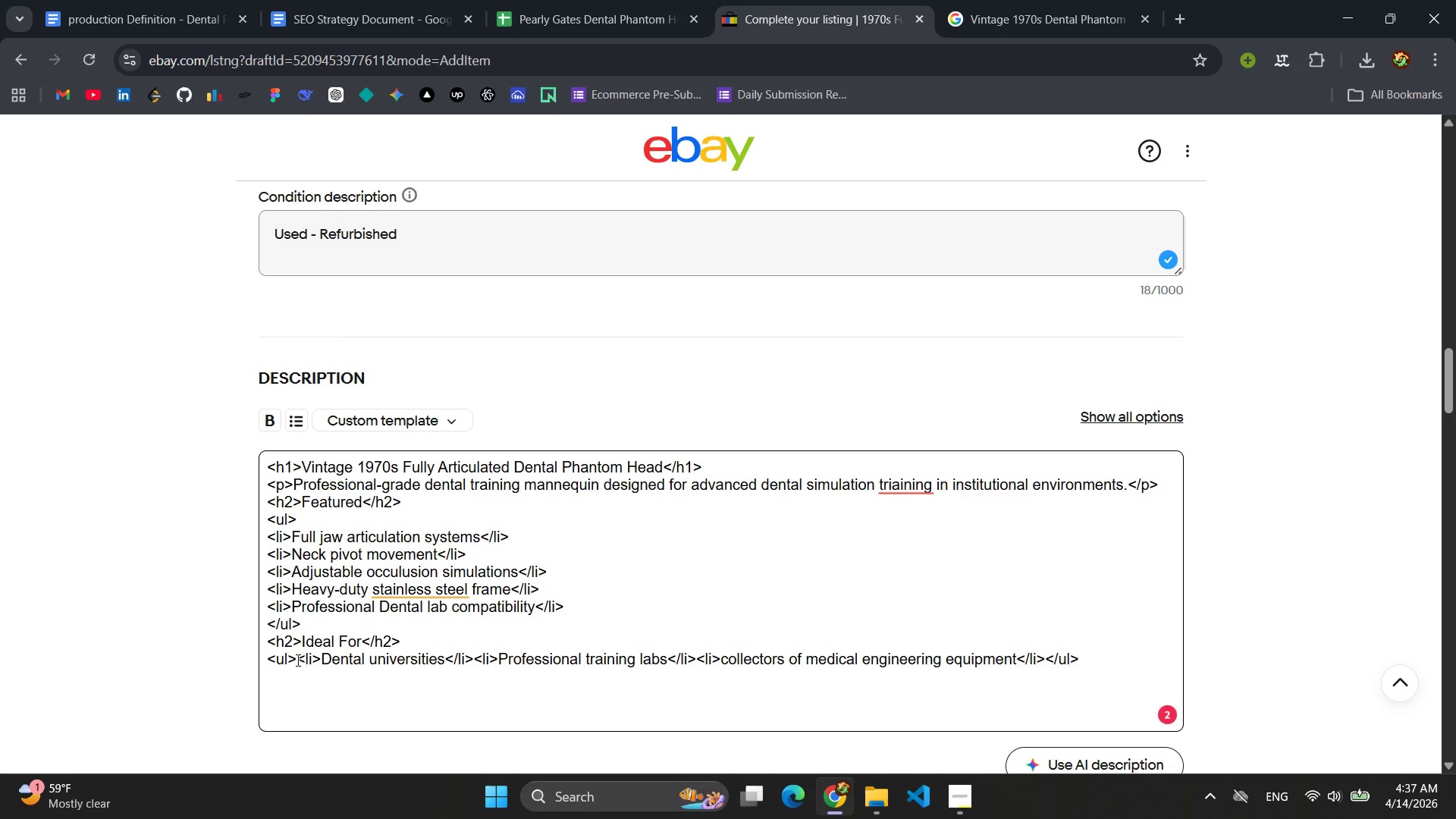 
key(Enter)
 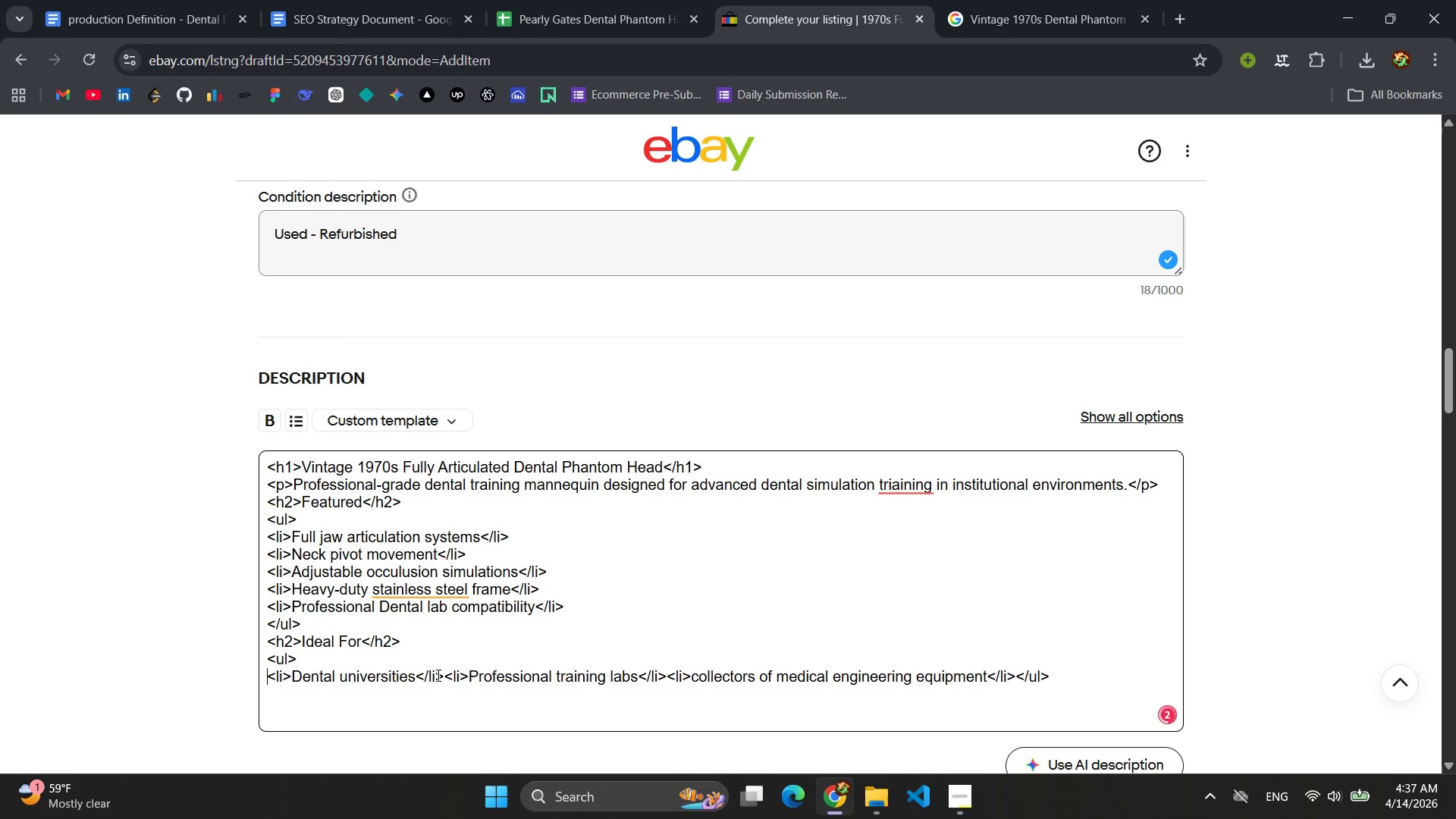 
left_click([447, 678])
 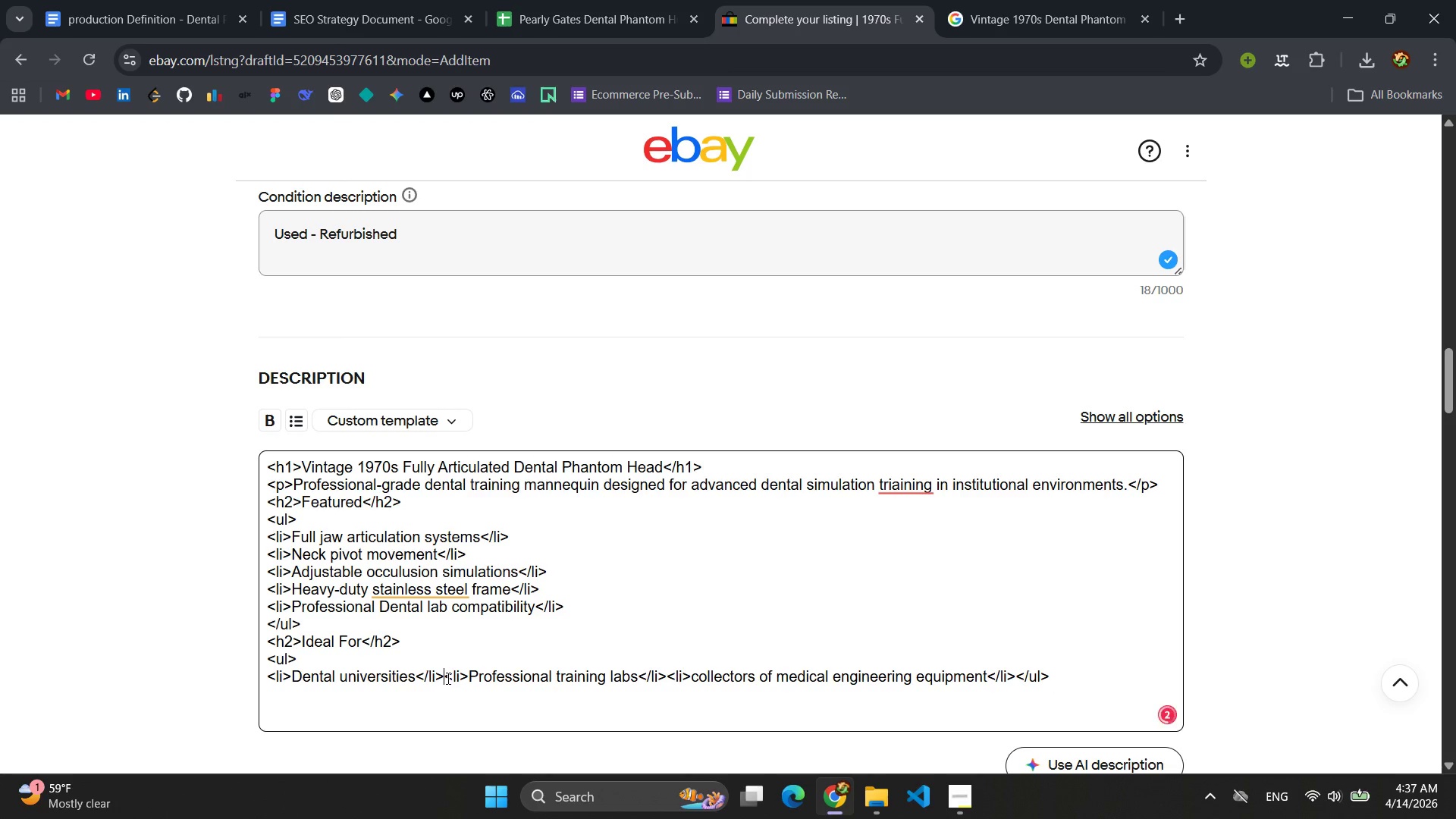 
key(Enter)
 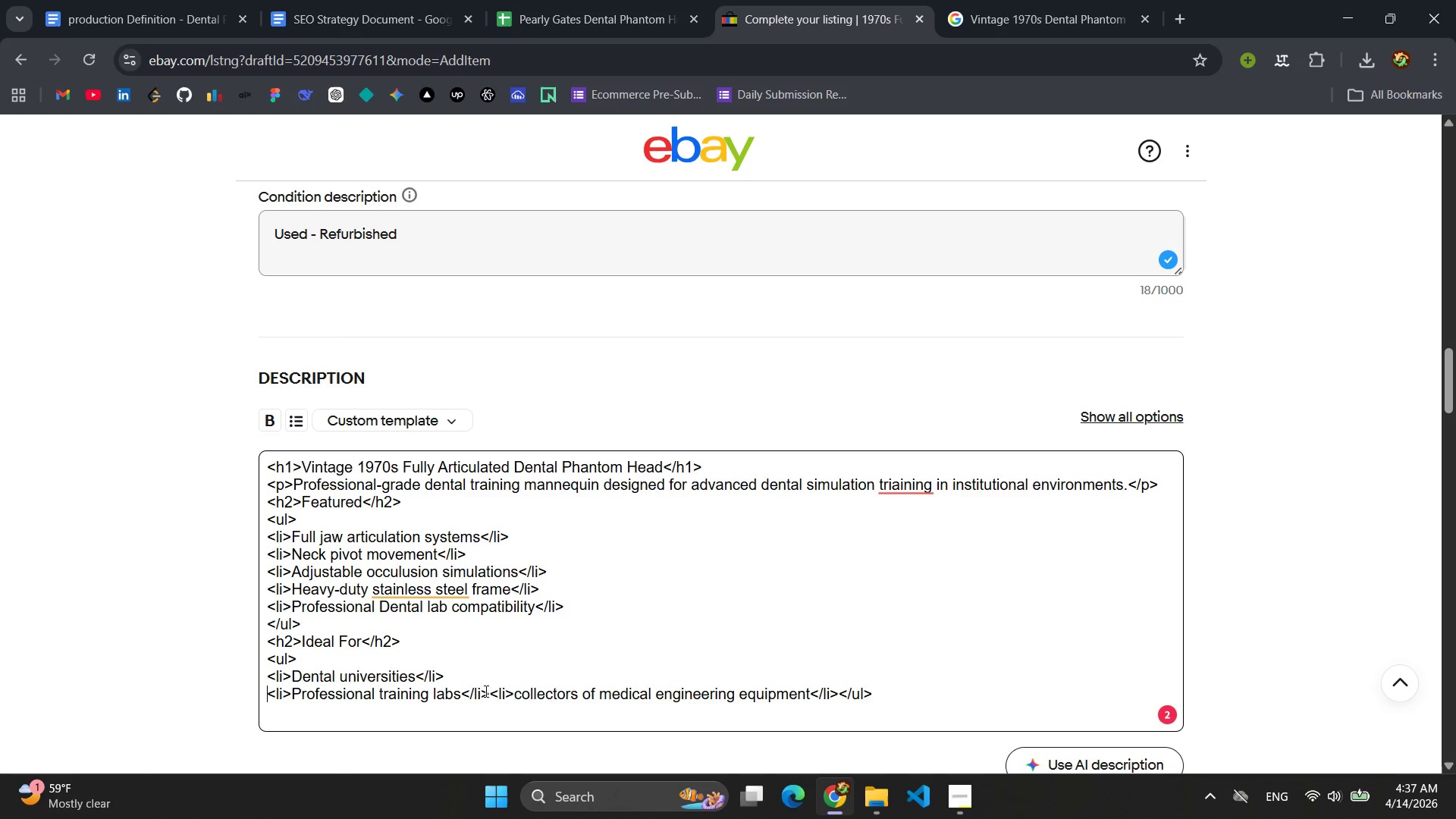 
left_click([490, 692])
 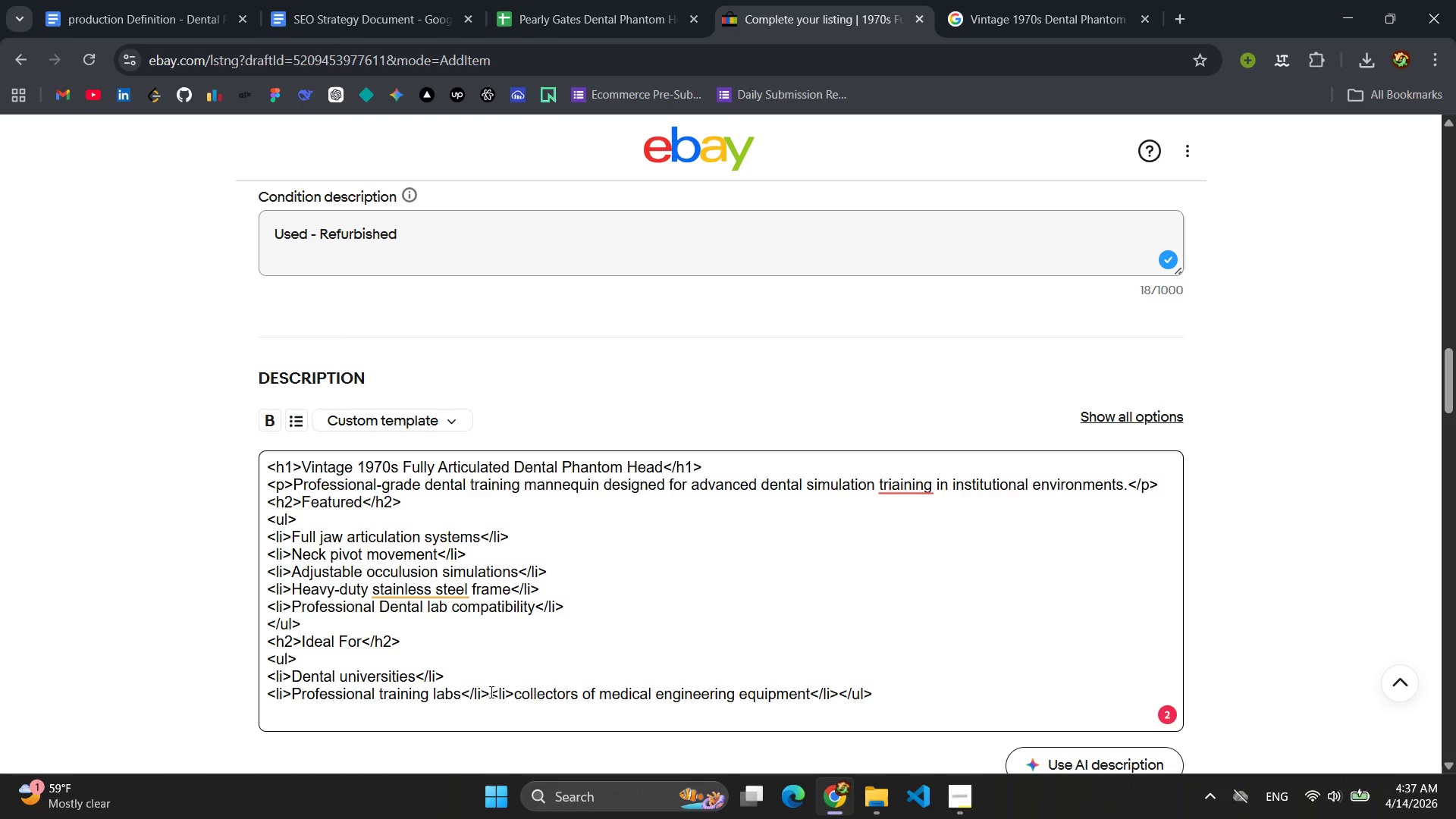 
key(Enter)
 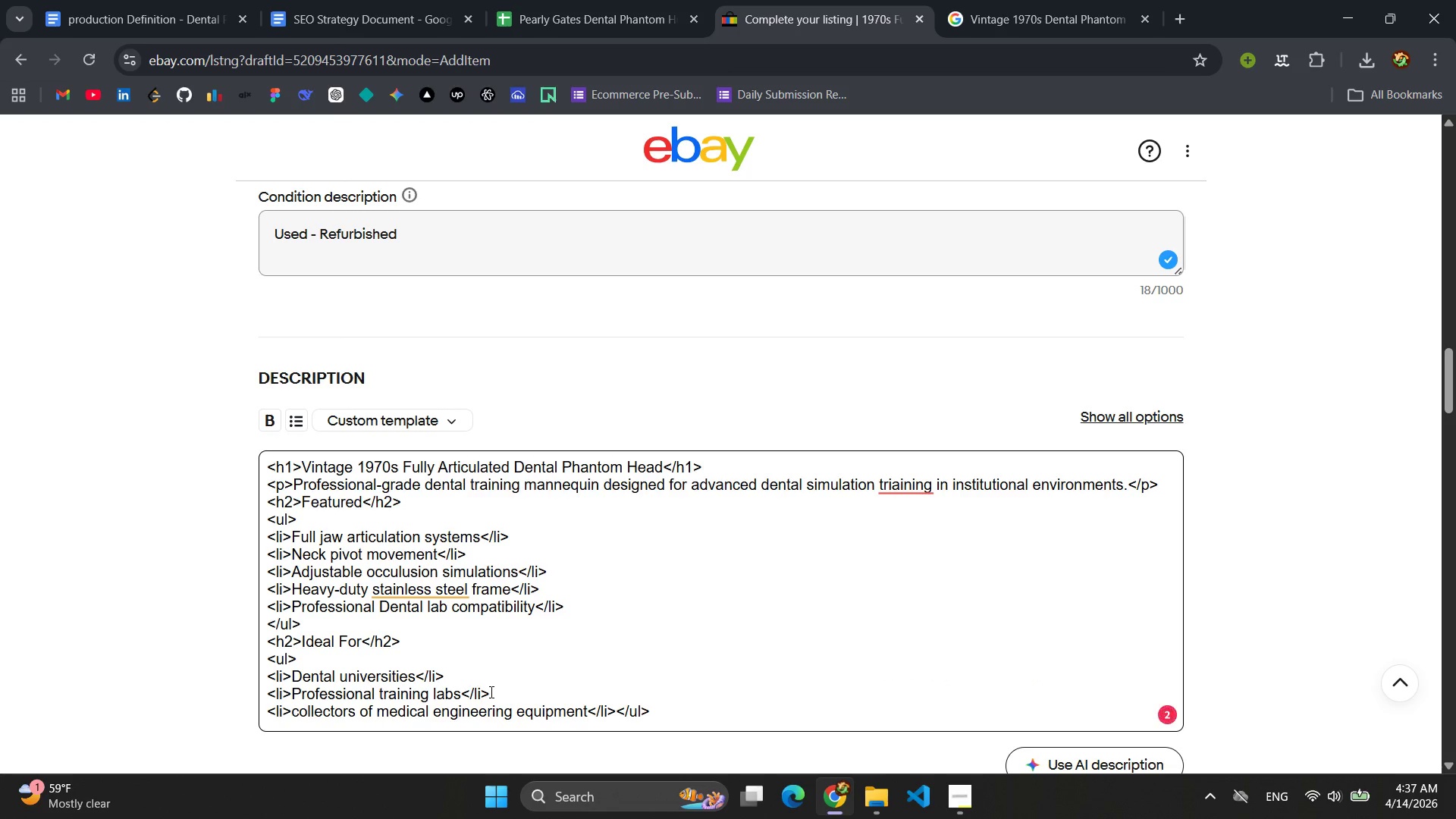 
scroll: coordinate [587, 683], scroll_direction: down, amount: 2.0
 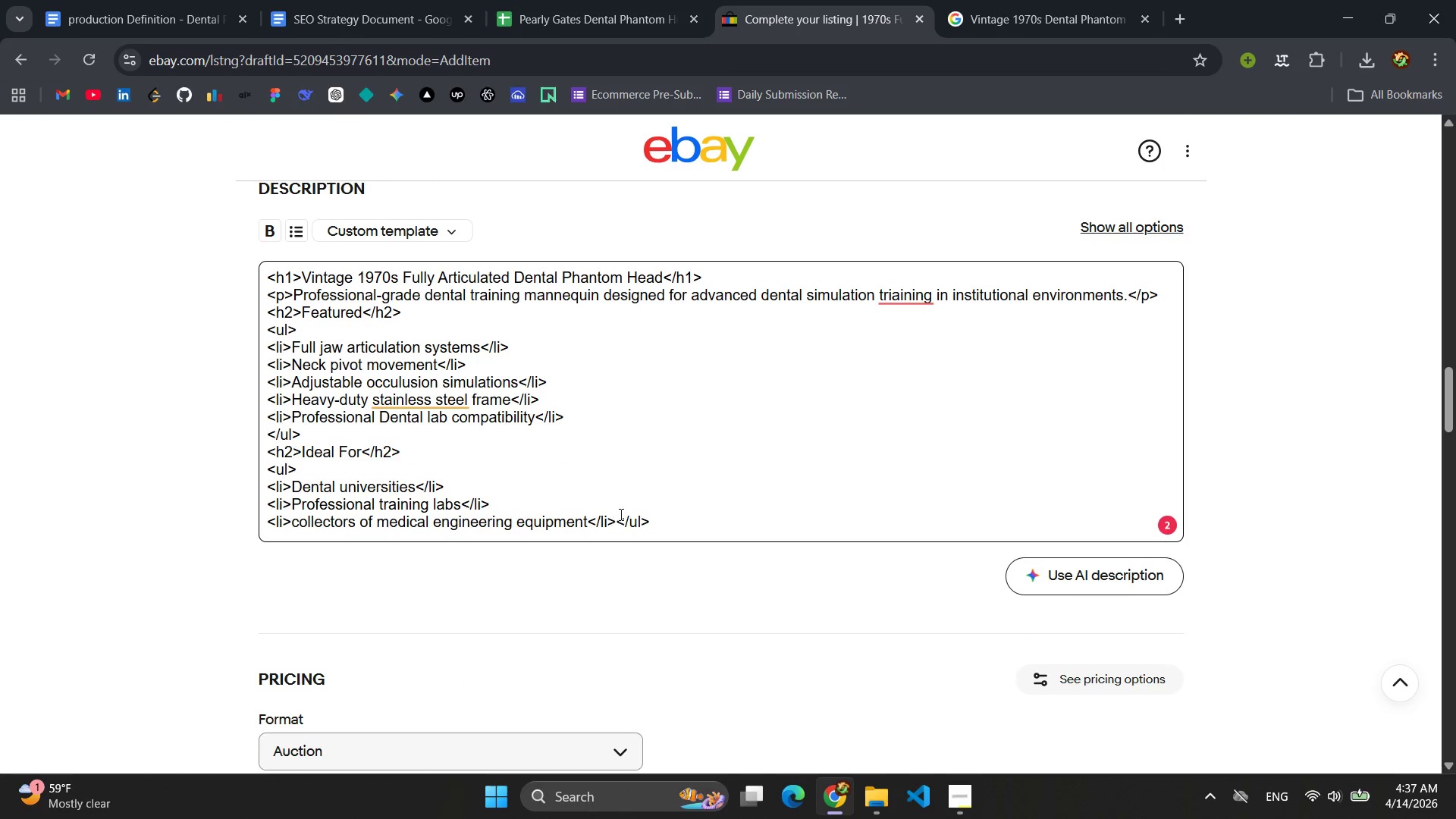 
left_click([620, 514])
 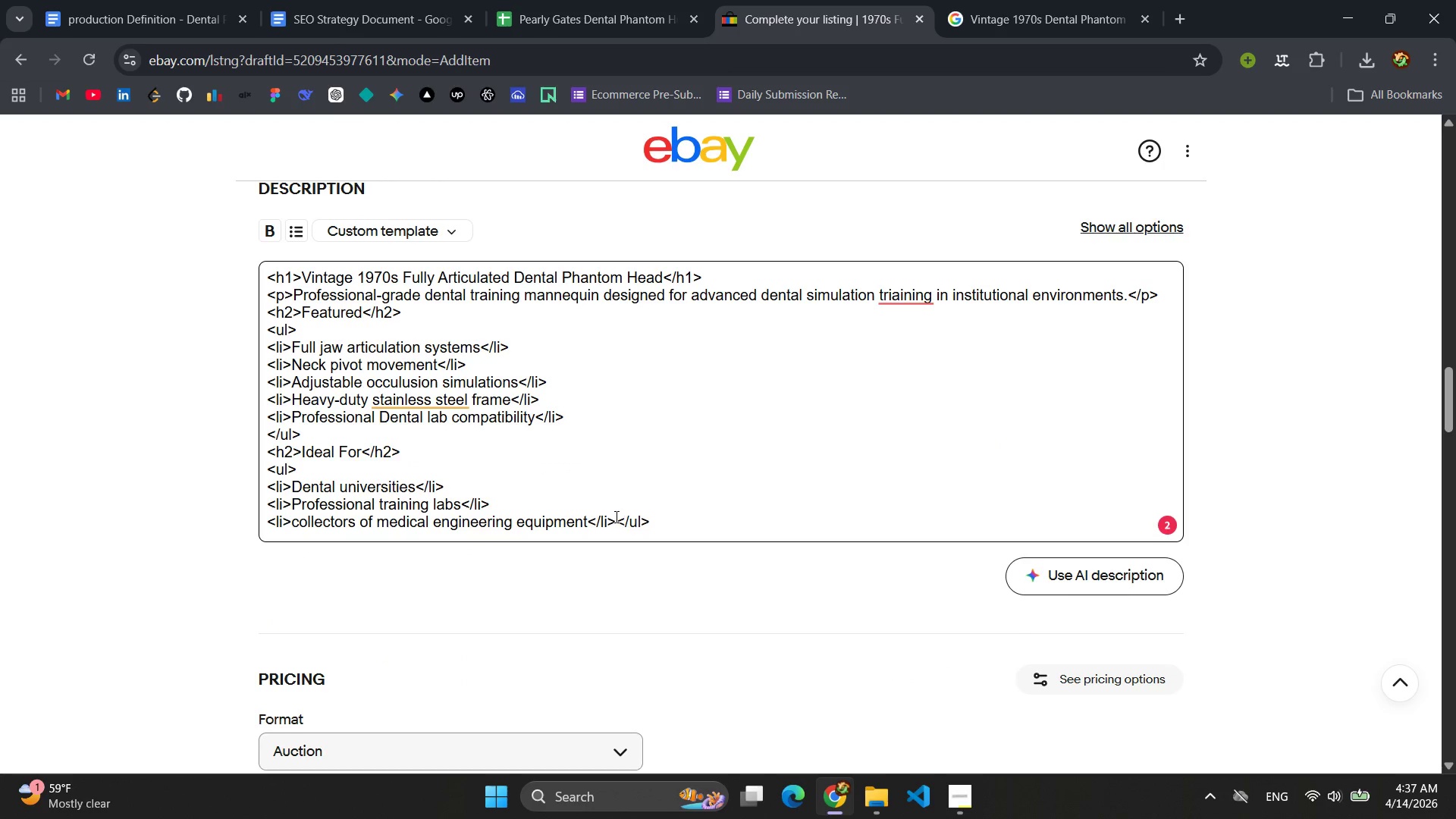 
left_click([615, 516])
 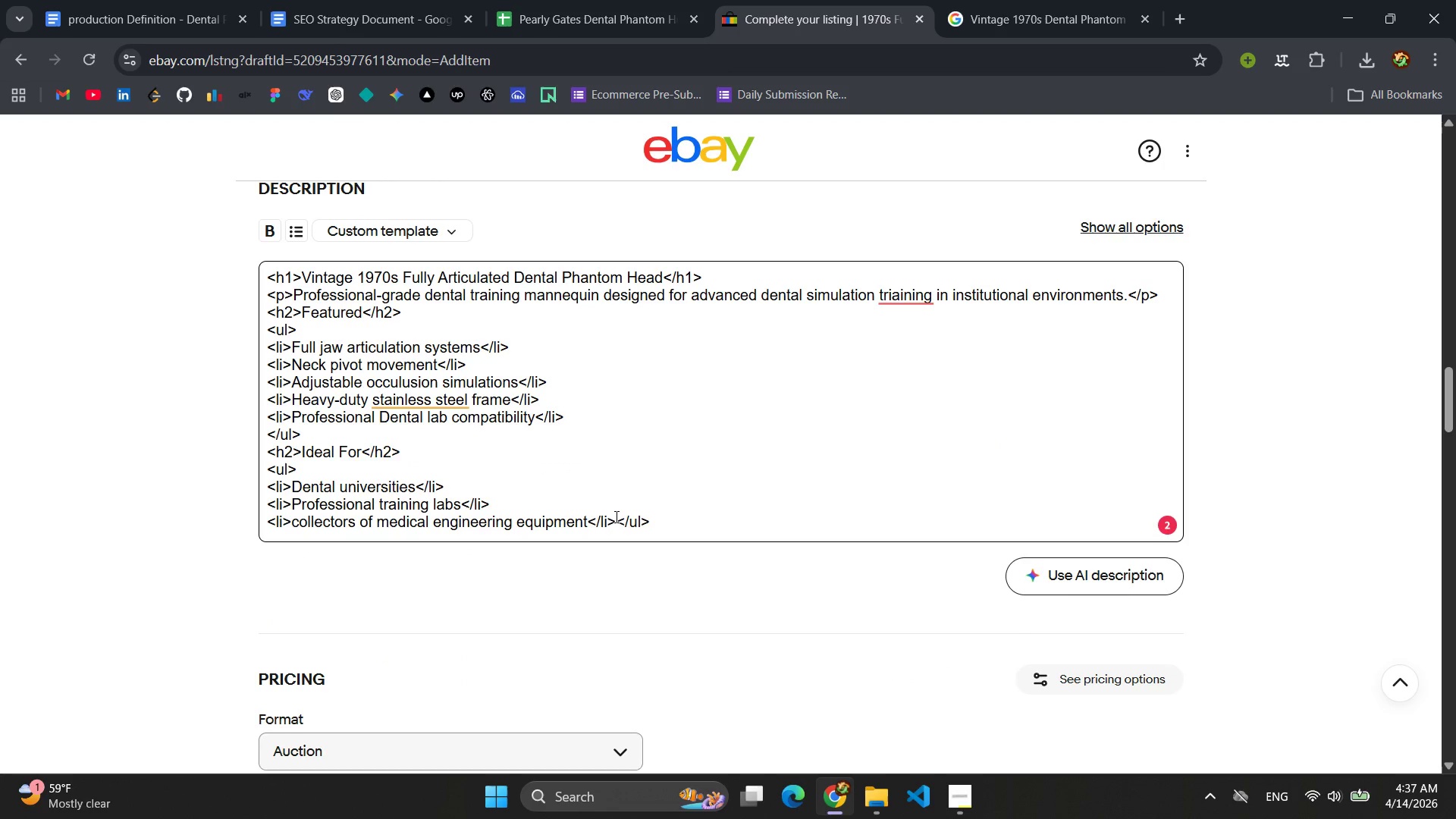 
key(Enter)
 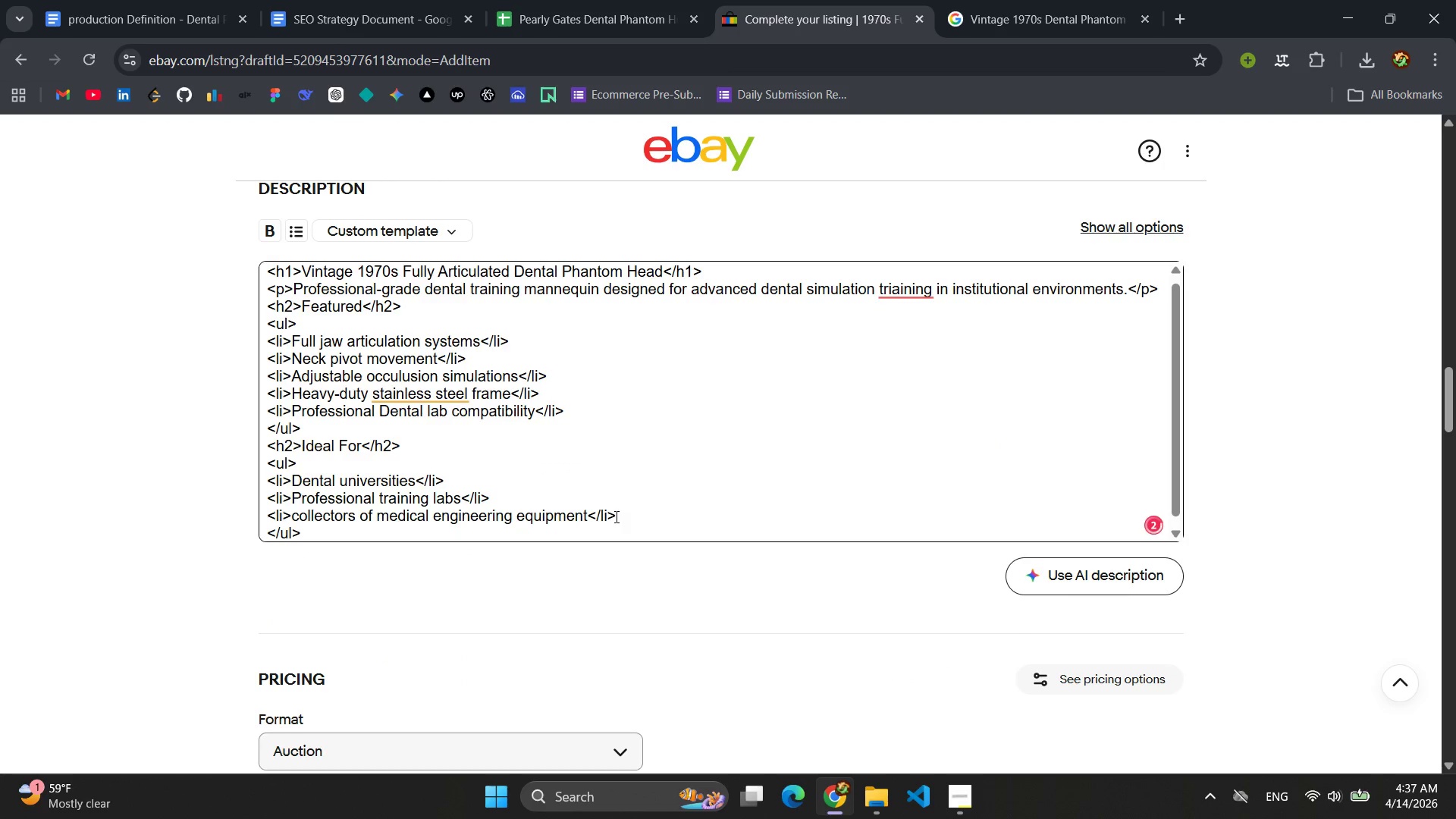 
scroll: coordinate [693, 463], scroll_direction: up, amount: 4.0
 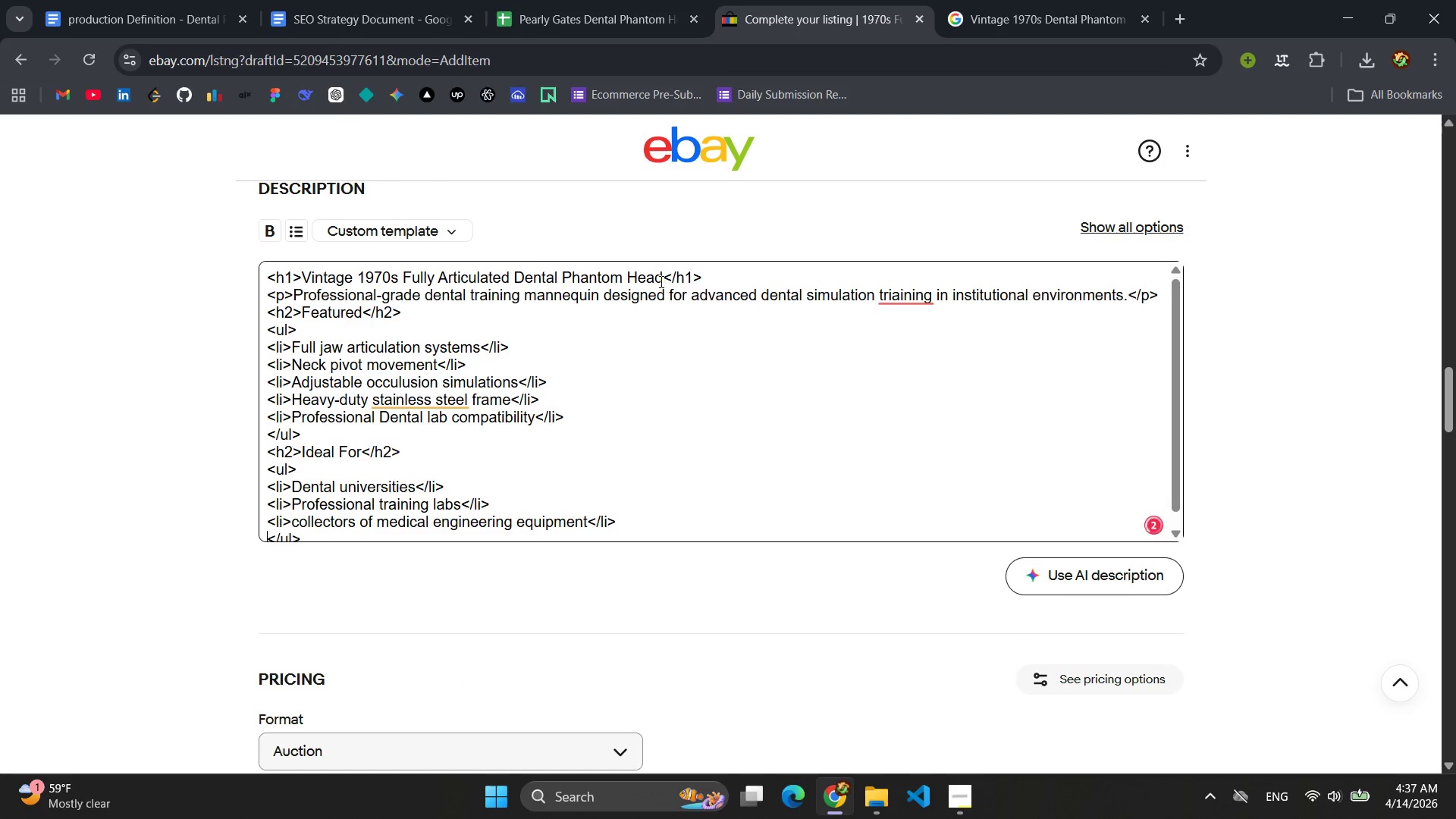 
left_click_drag(start_coordinate=[658, 279], to_coordinate=[654, 279])
 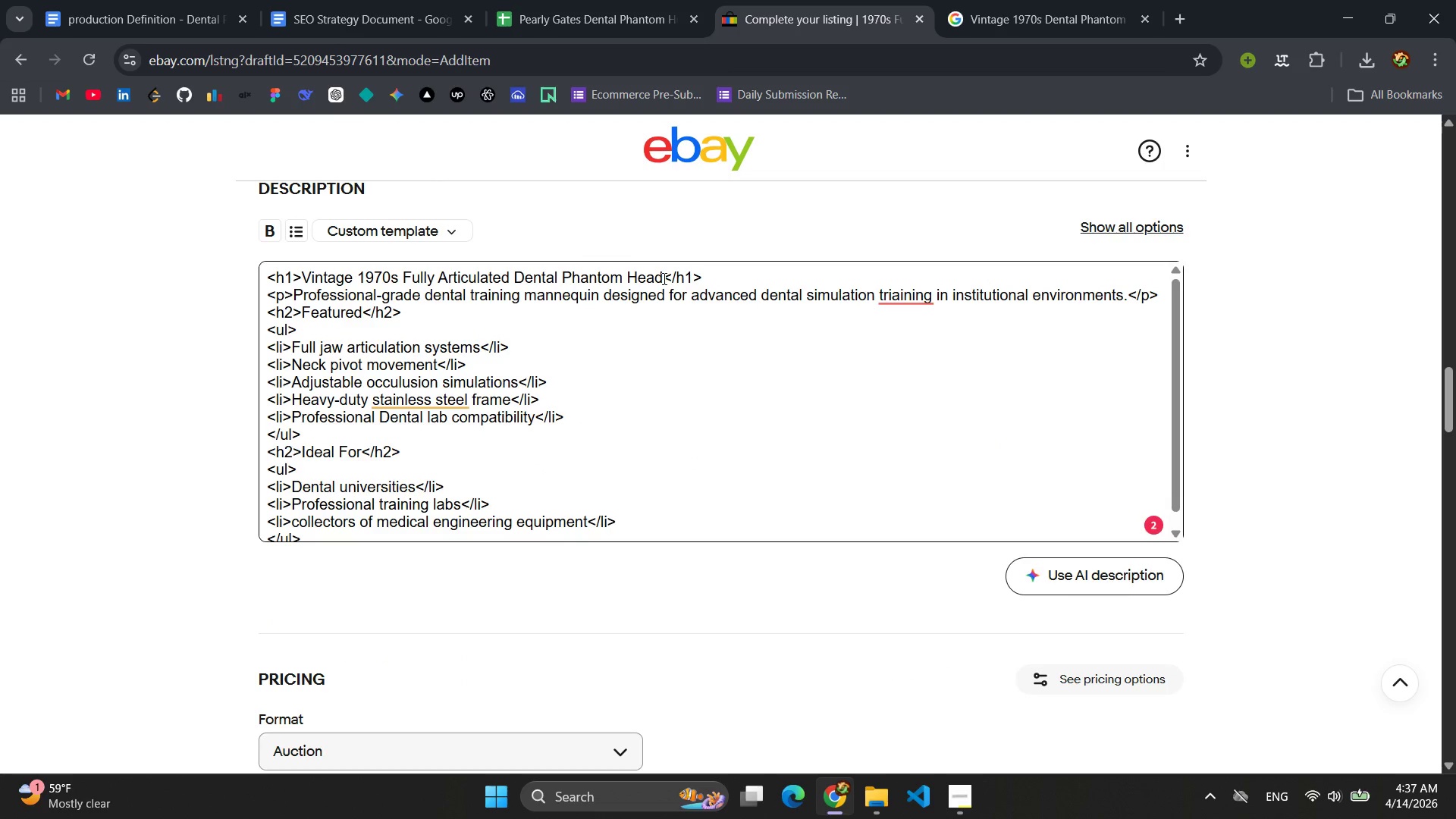 
left_click_drag(start_coordinate=[663, 278], to_coordinate=[302, 276])
 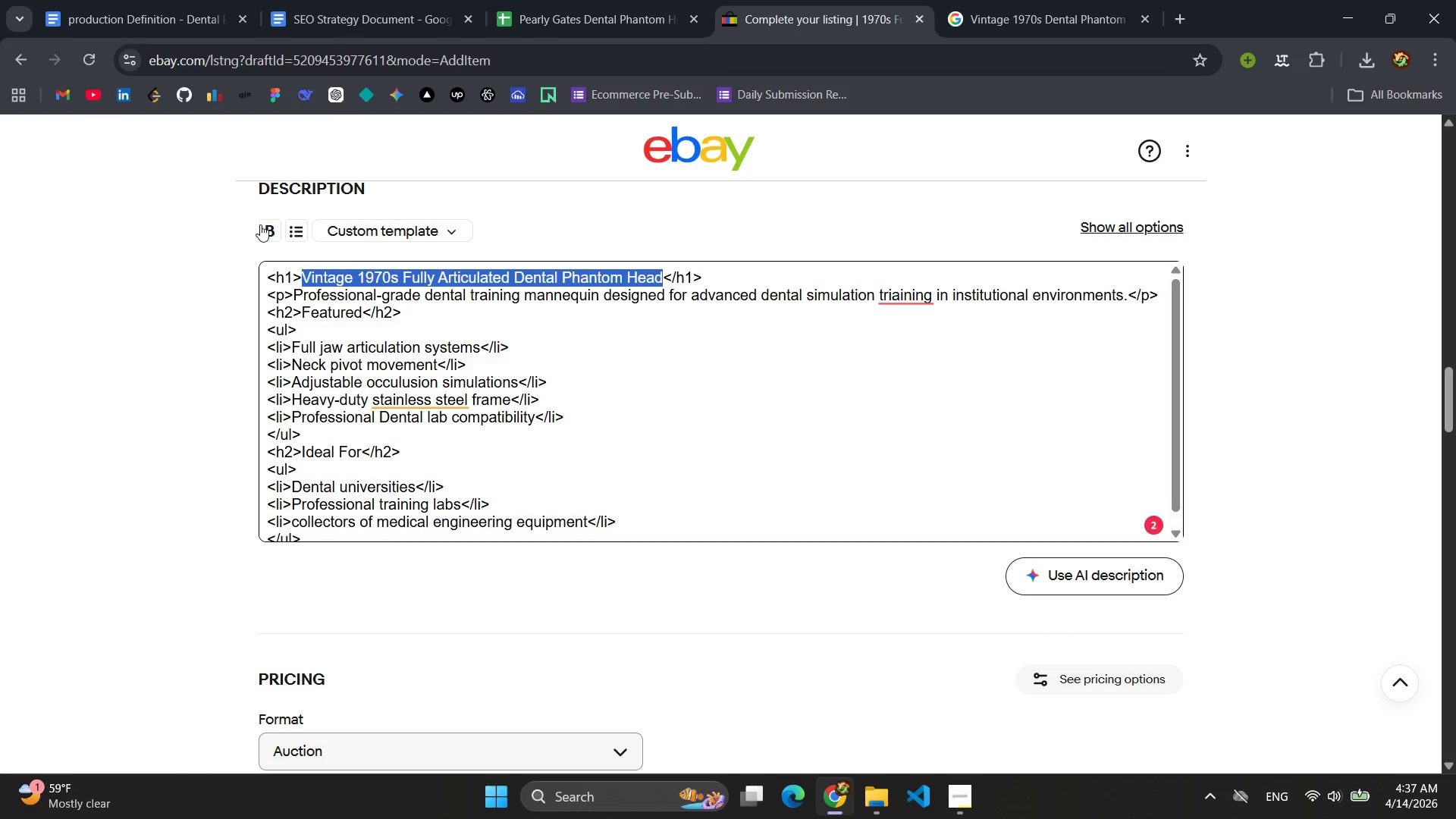 
left_click([266, 231])
 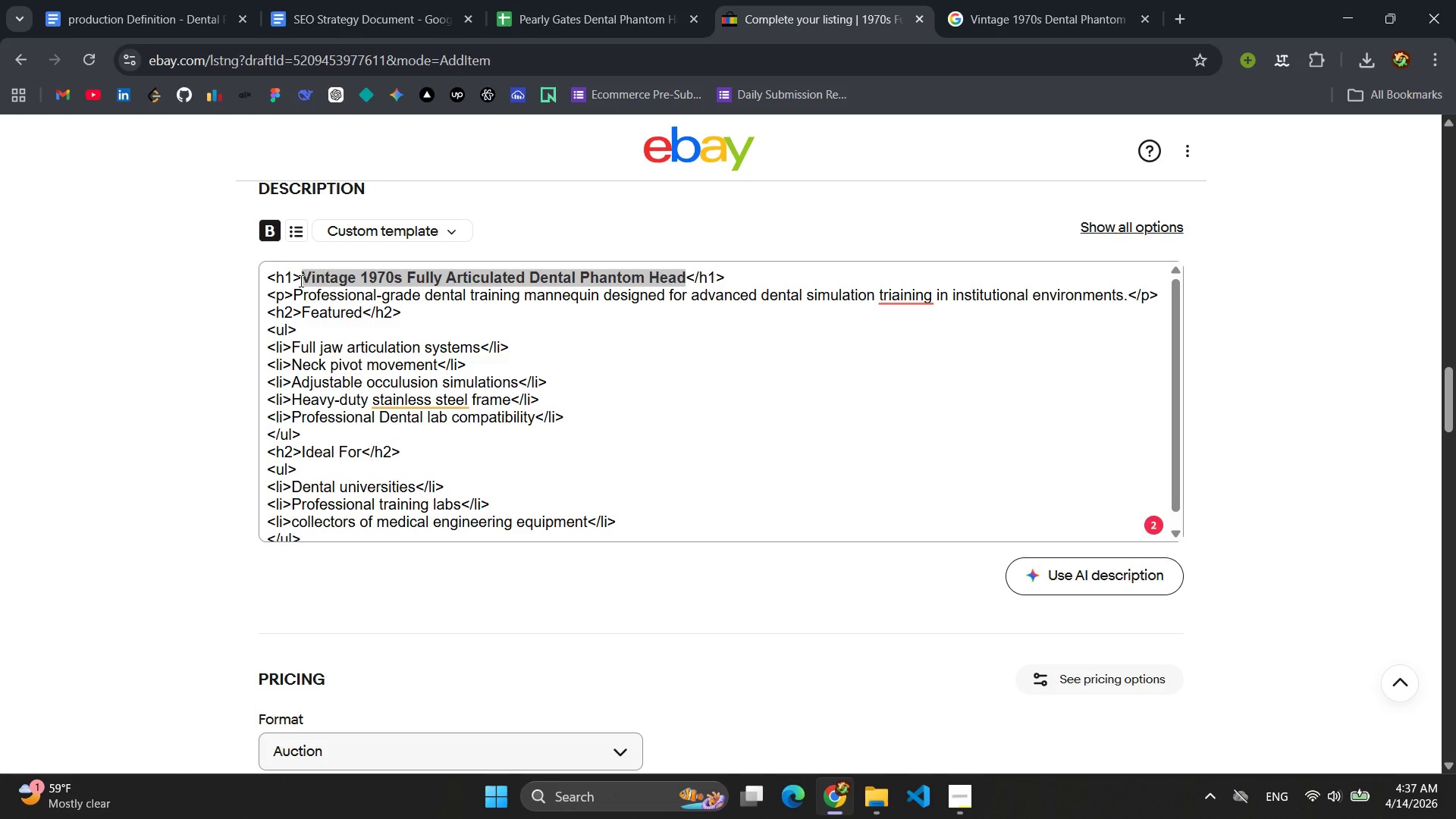 
left_click_drag(start_coordinate=[300, 281], to_coordinate=[278, 278])
 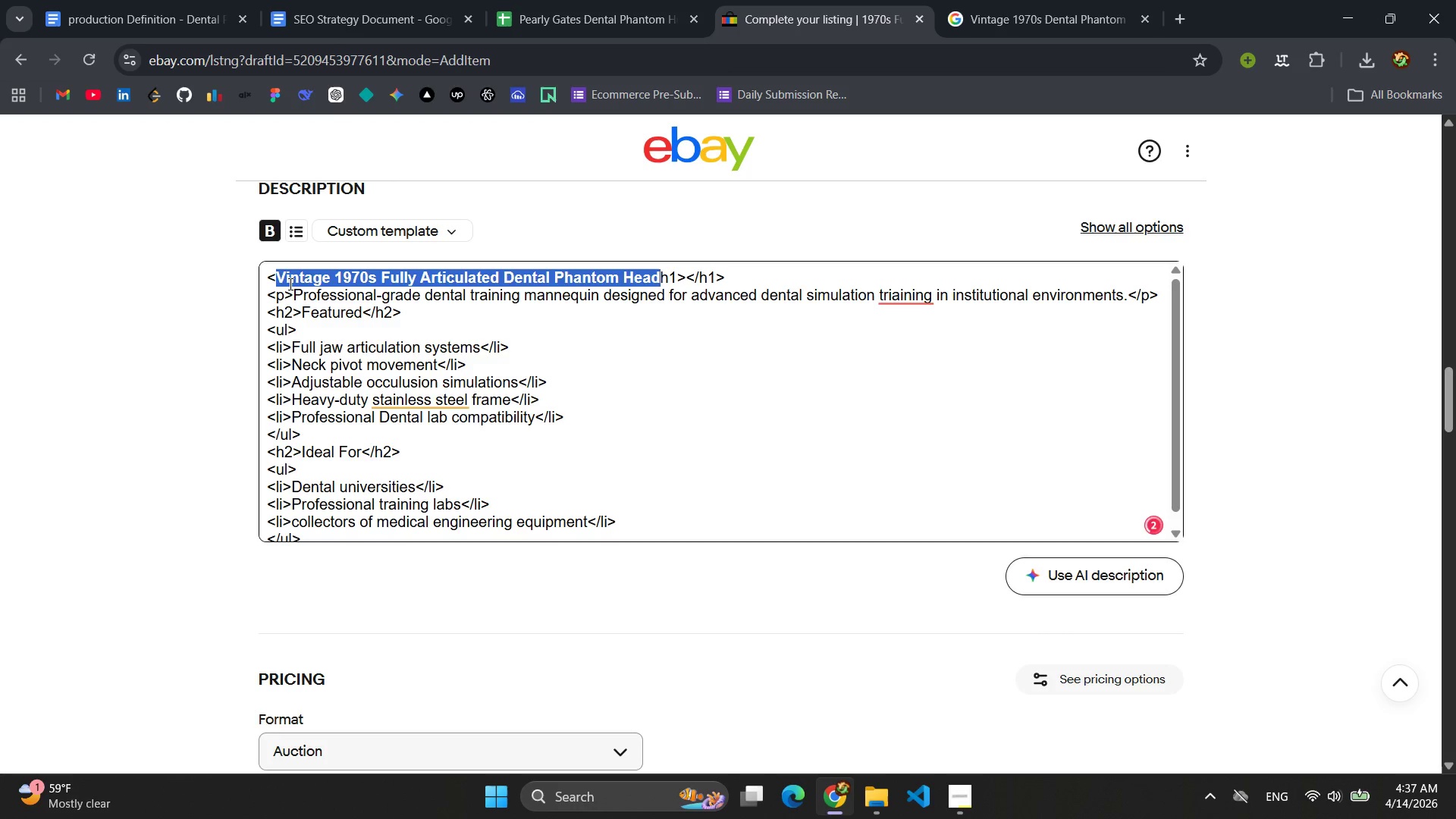 
left_click([333, 272])
 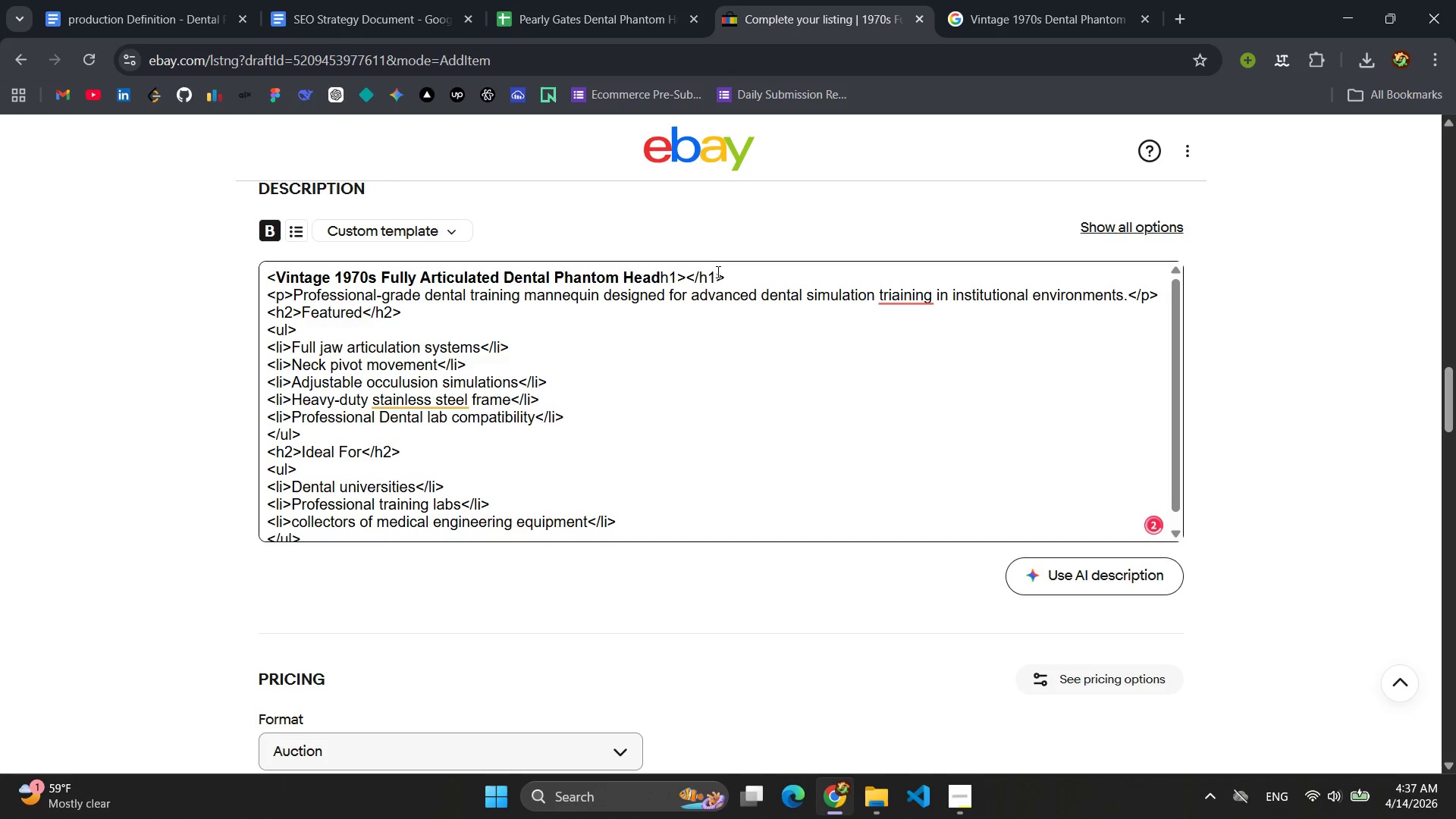 
left_click_drag(start_coordinate=[723, 275], to_coordinate=[679, 274])
 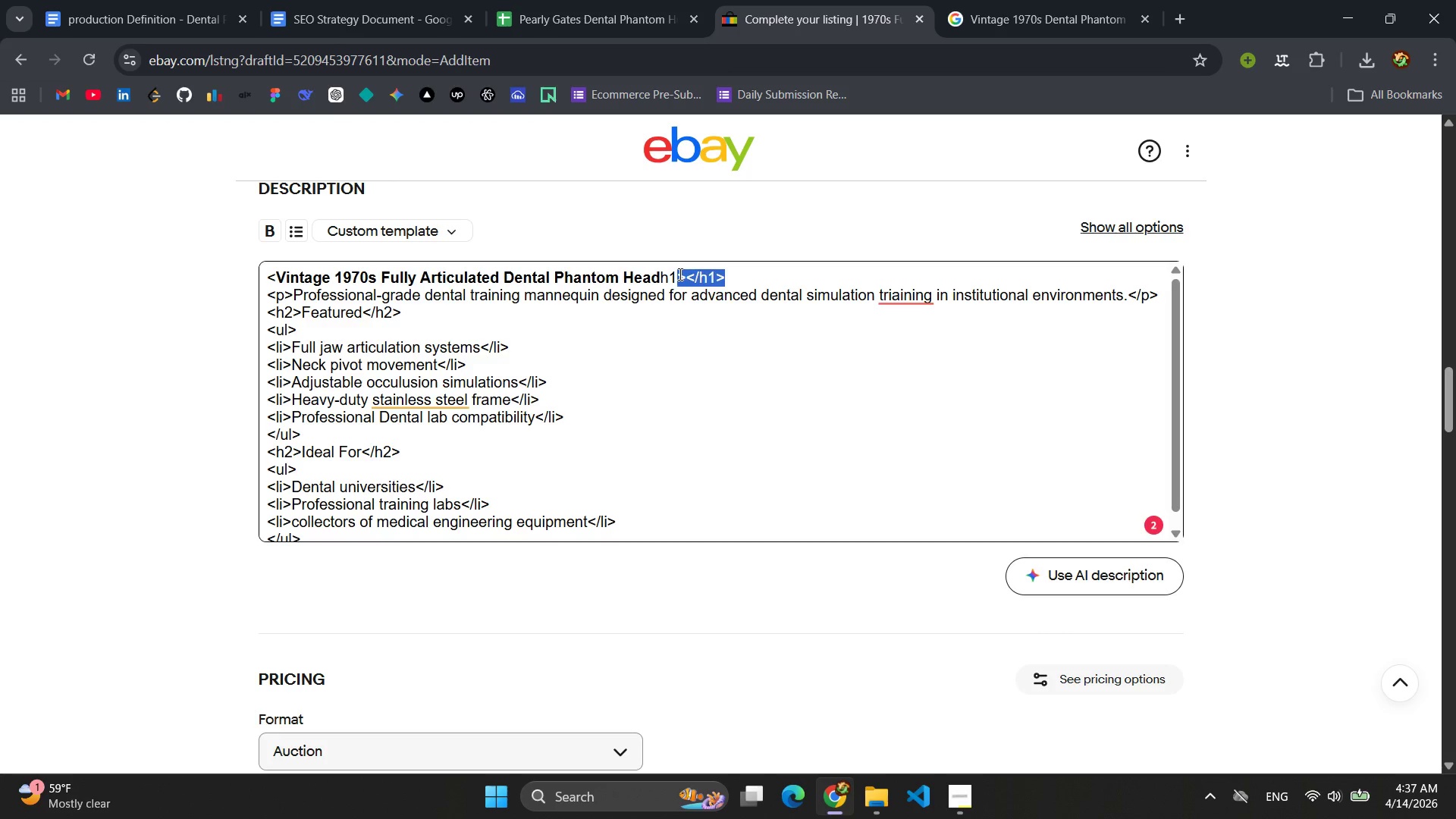 
key(Backspace)
 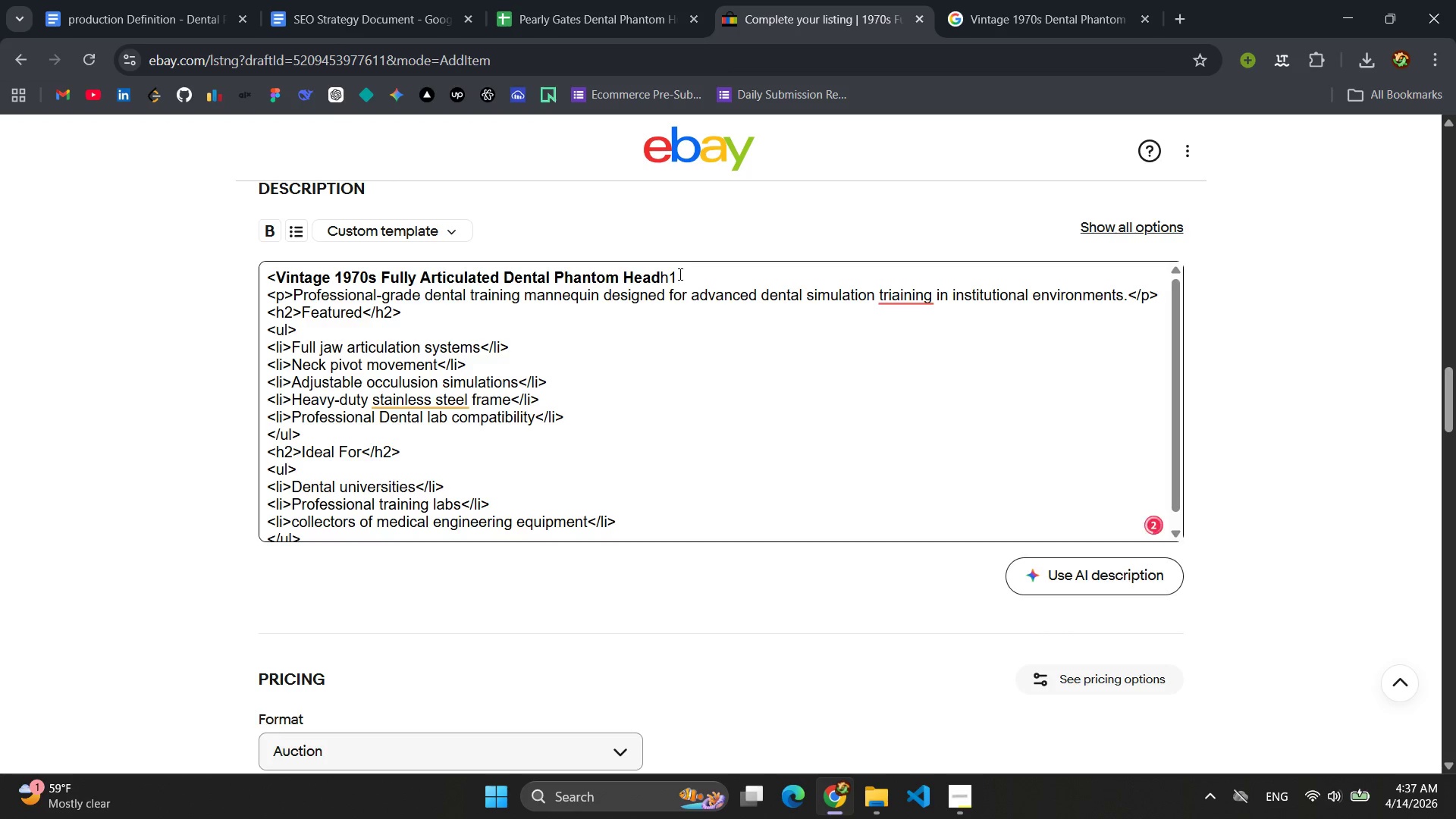 
key(Backspace)
 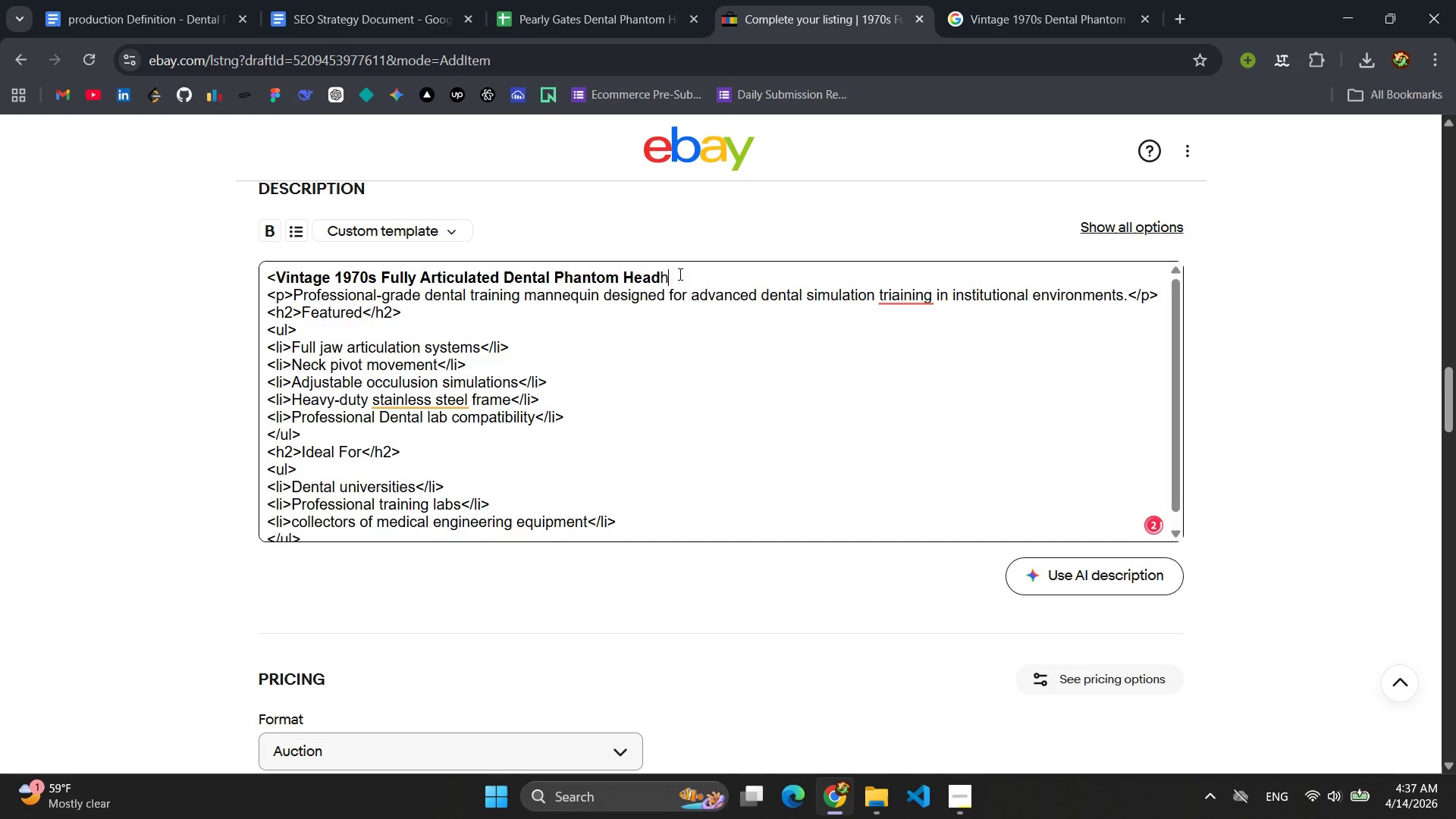 
key(Backspace)
 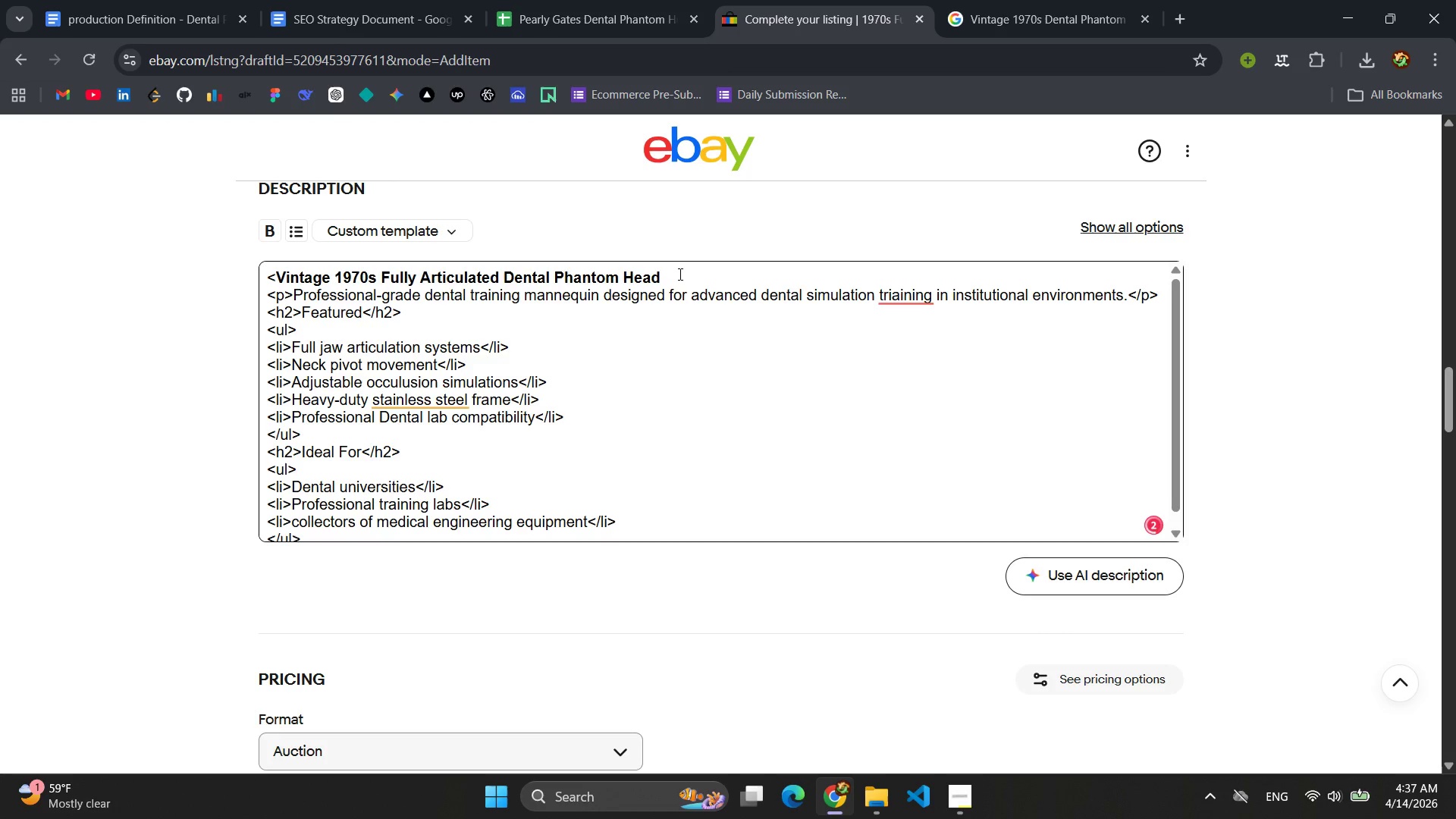 
hold_key(key=ArrowLeft, duration=1.53)
 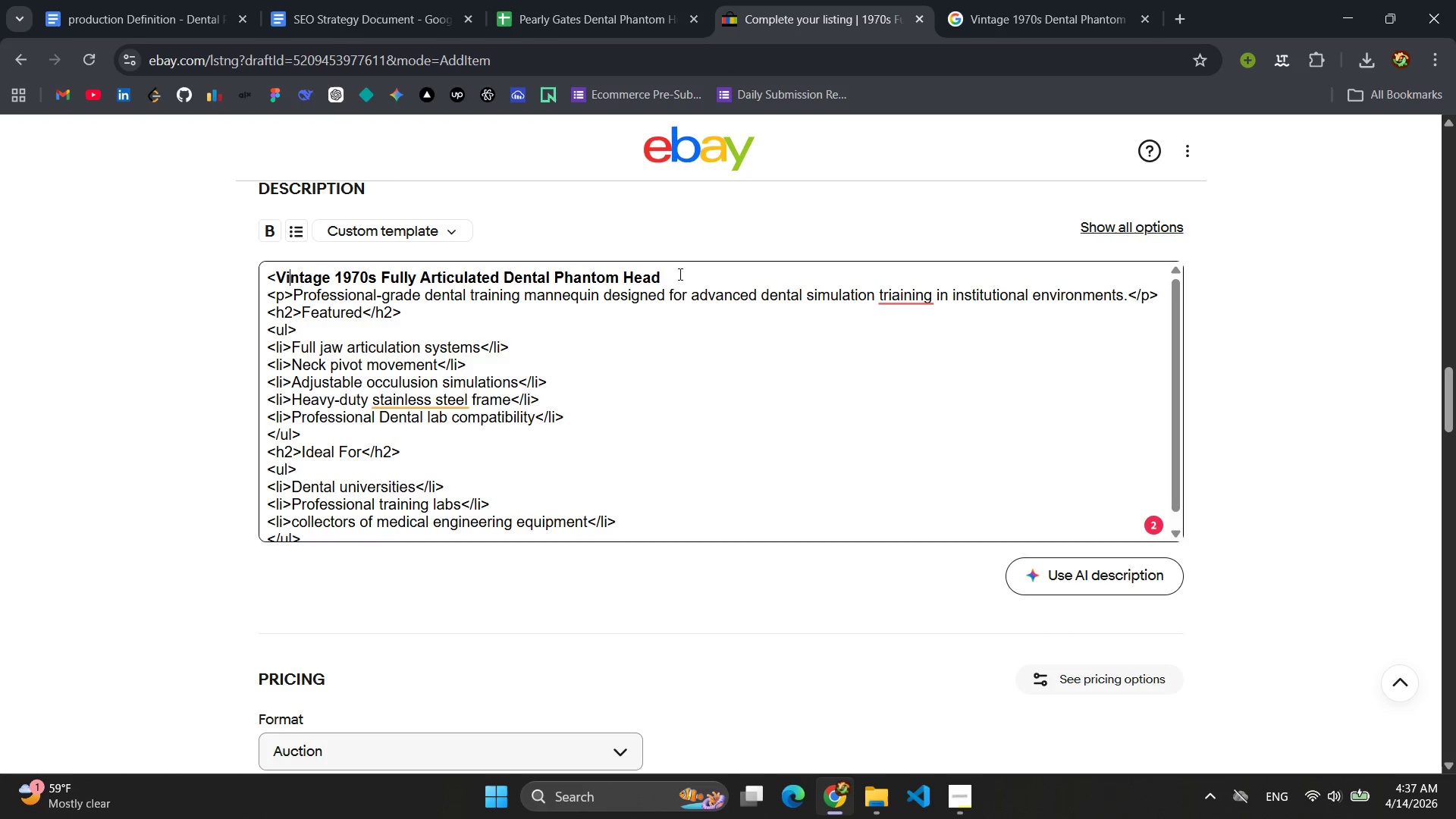 
hold_key(key=ArrowLeft, duration=0.64)
 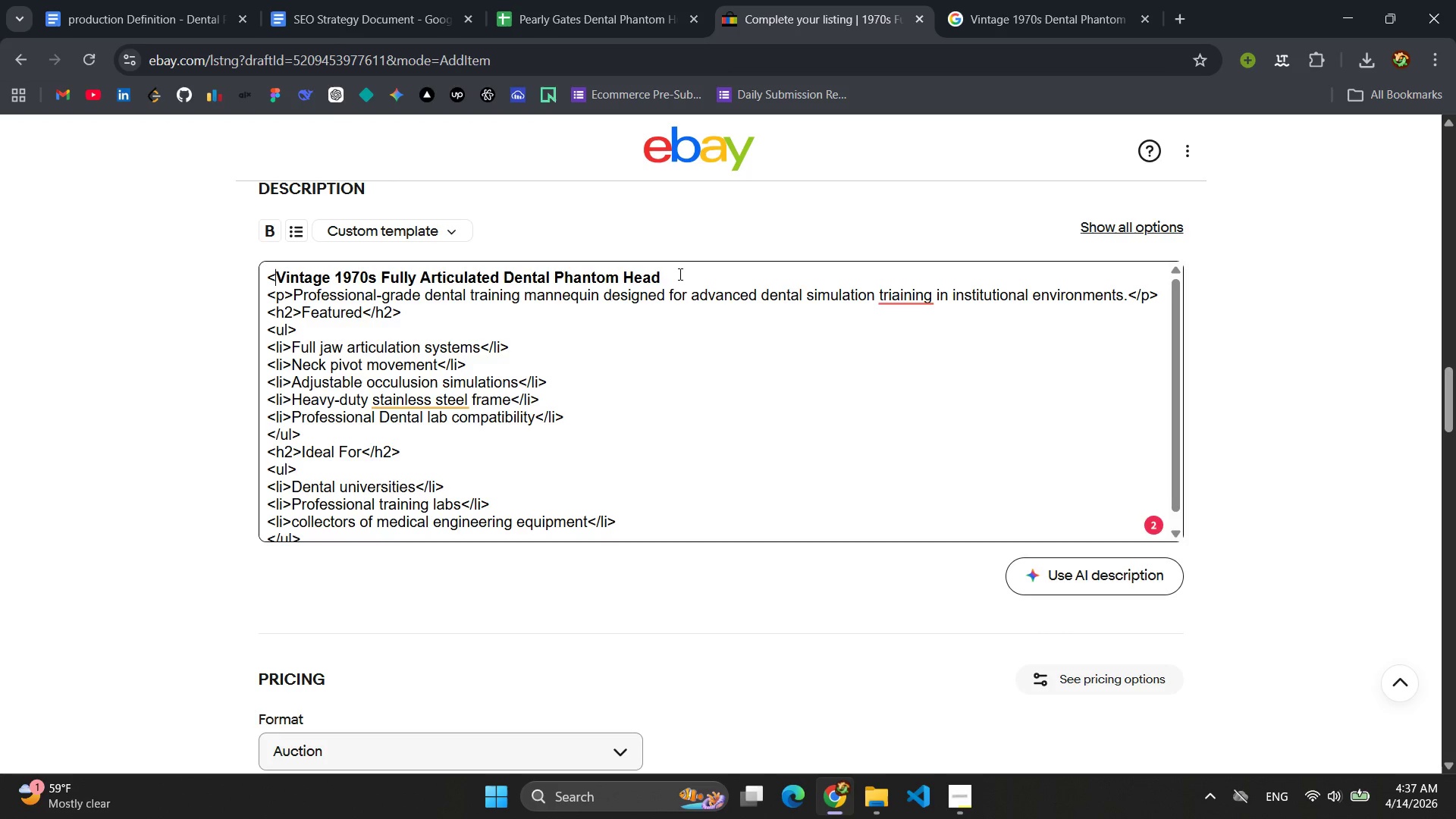 
key(ArrowRight)
 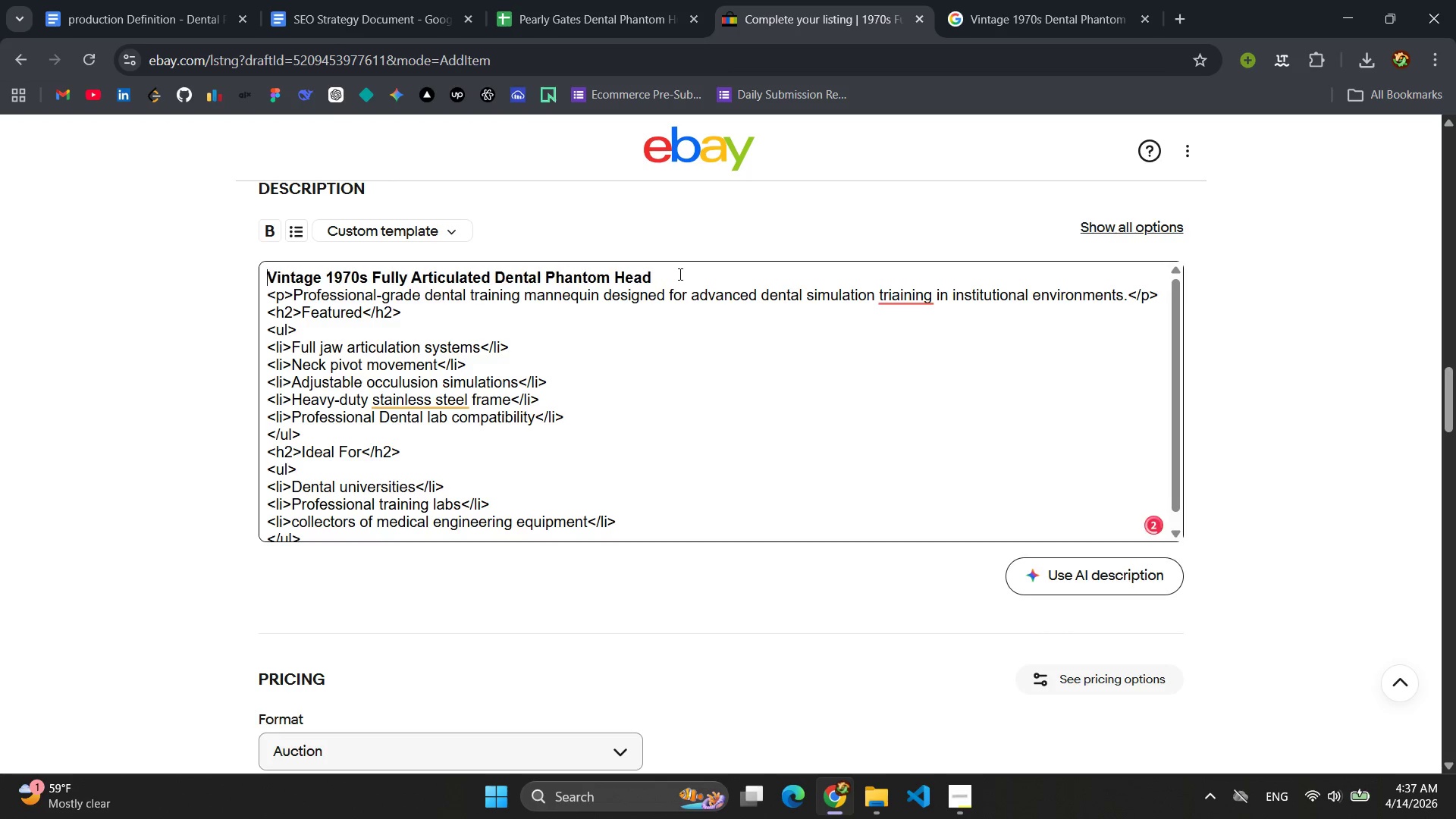 
key(Backspace)
 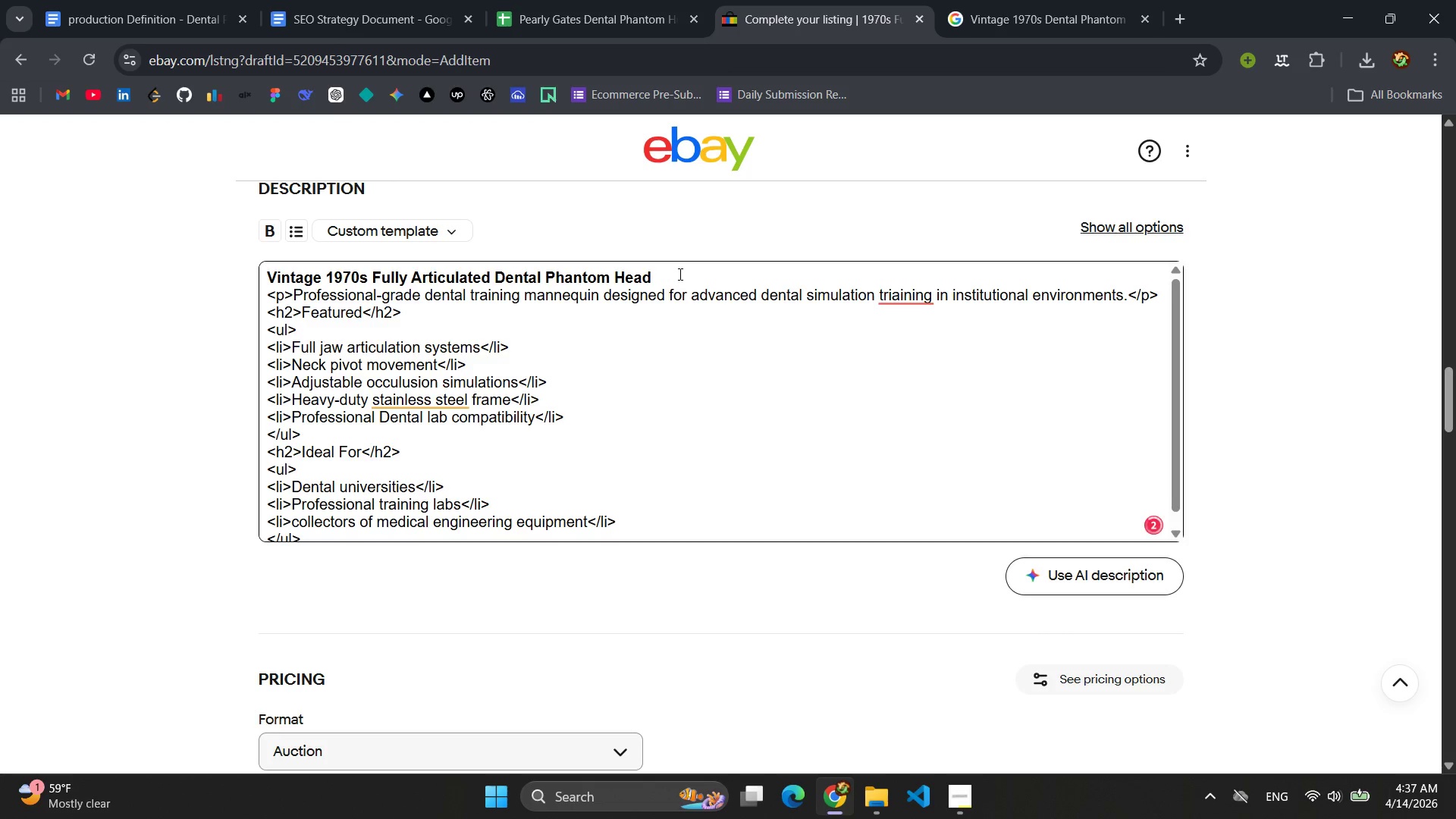 
key(ArrowDown)
 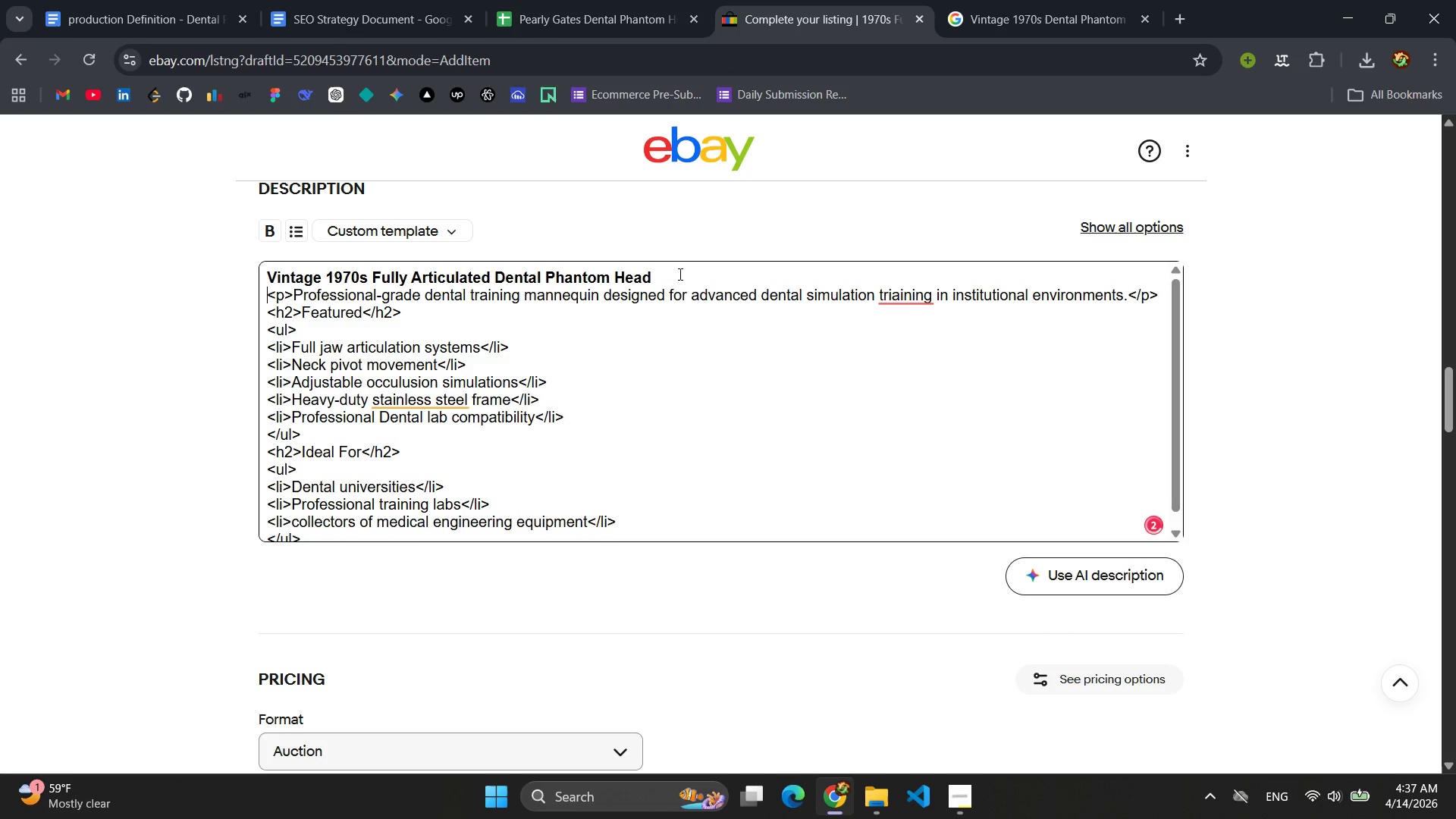 
key(ArrowRight)
 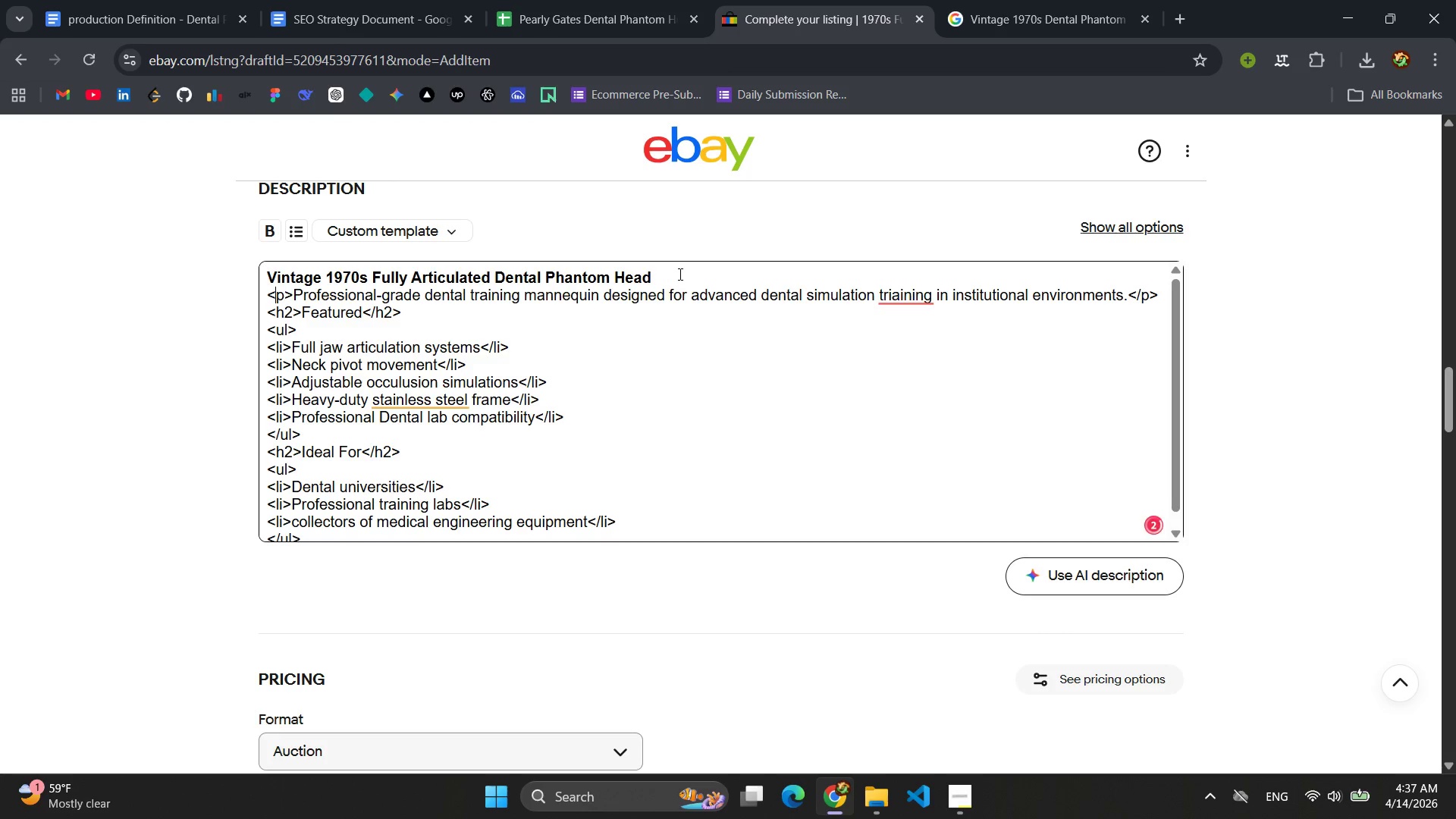 
key(ArrowRight)
 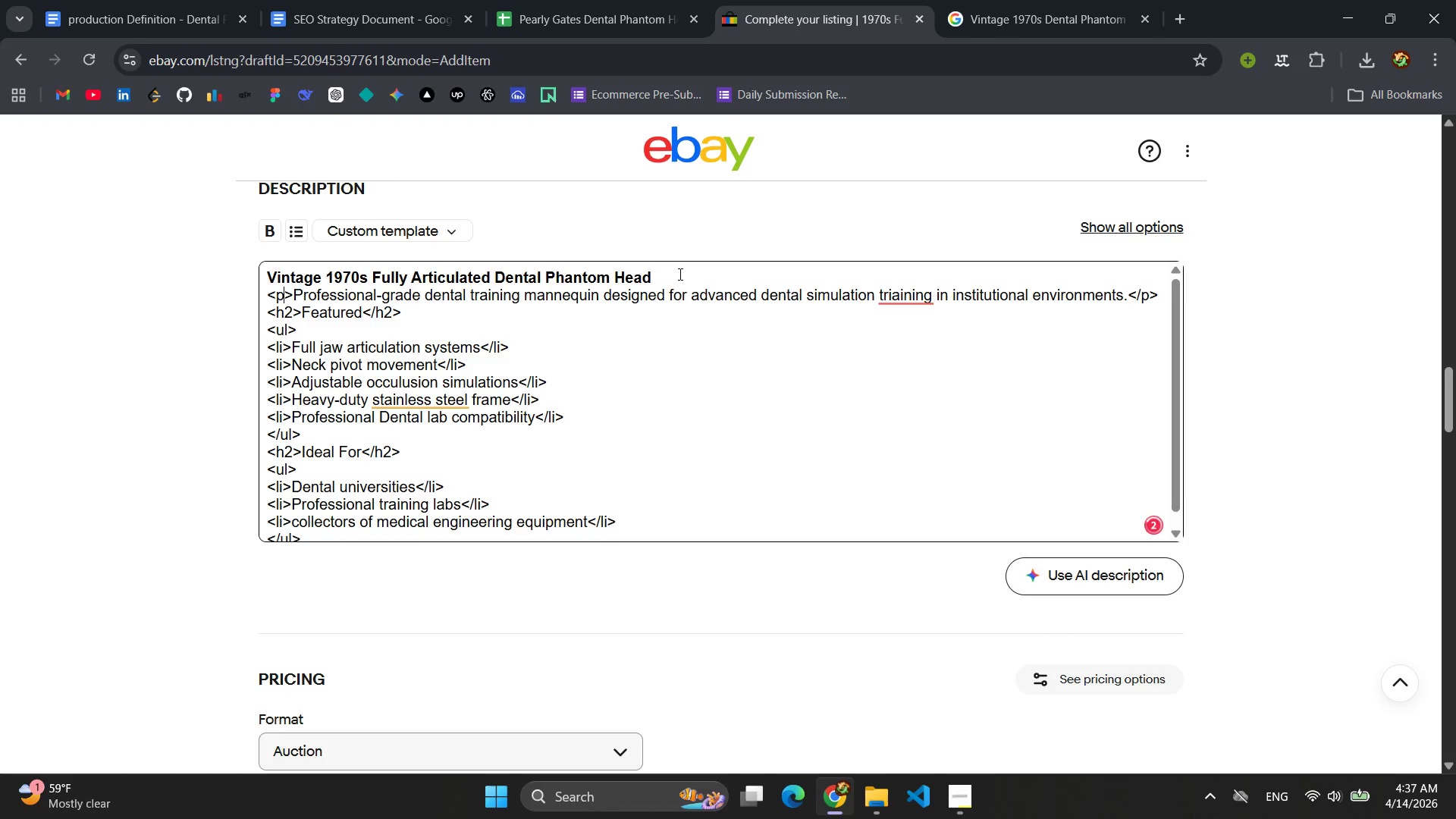 
key(ArrowRight)
 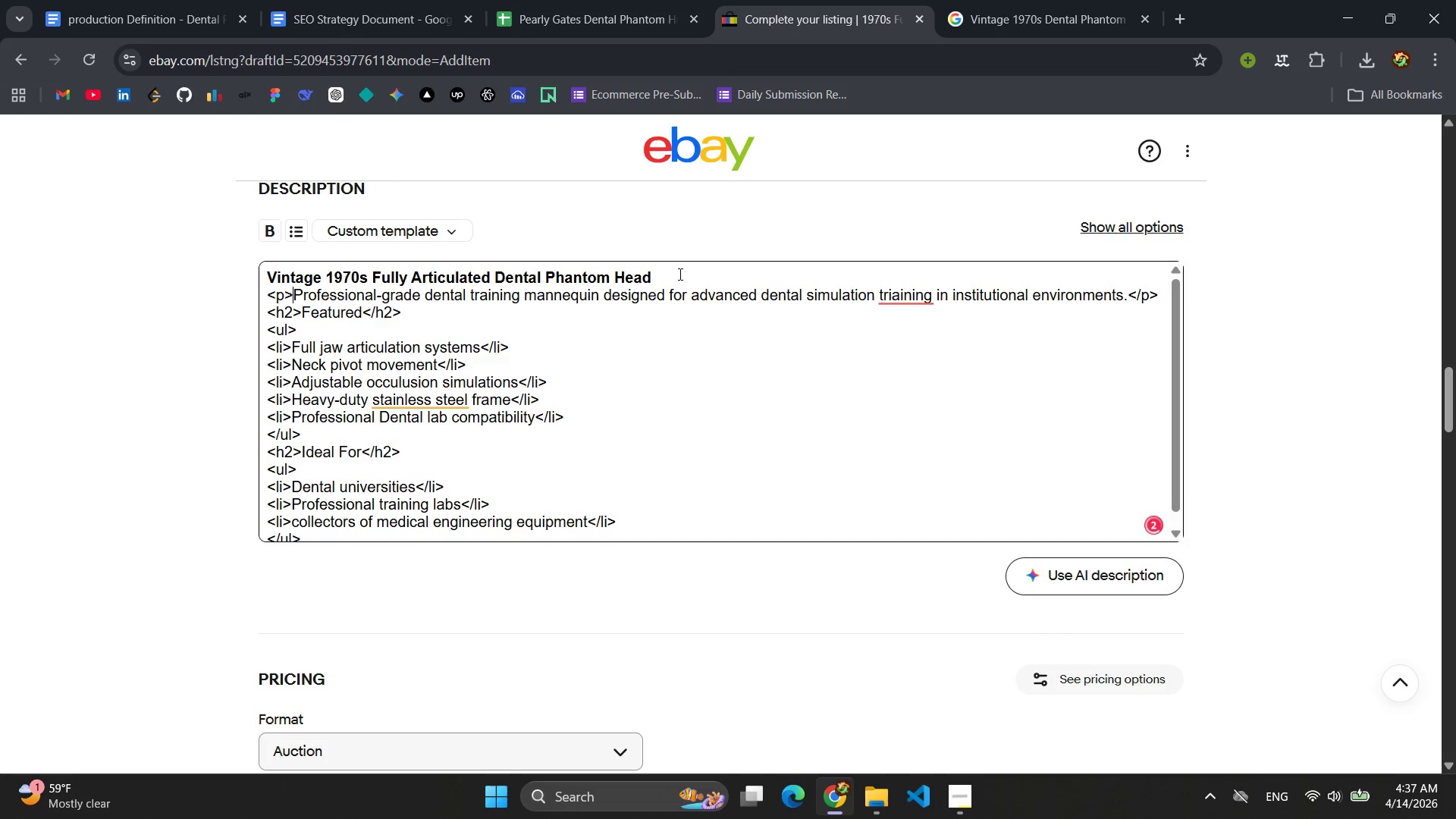 
key(ArrowRight)
 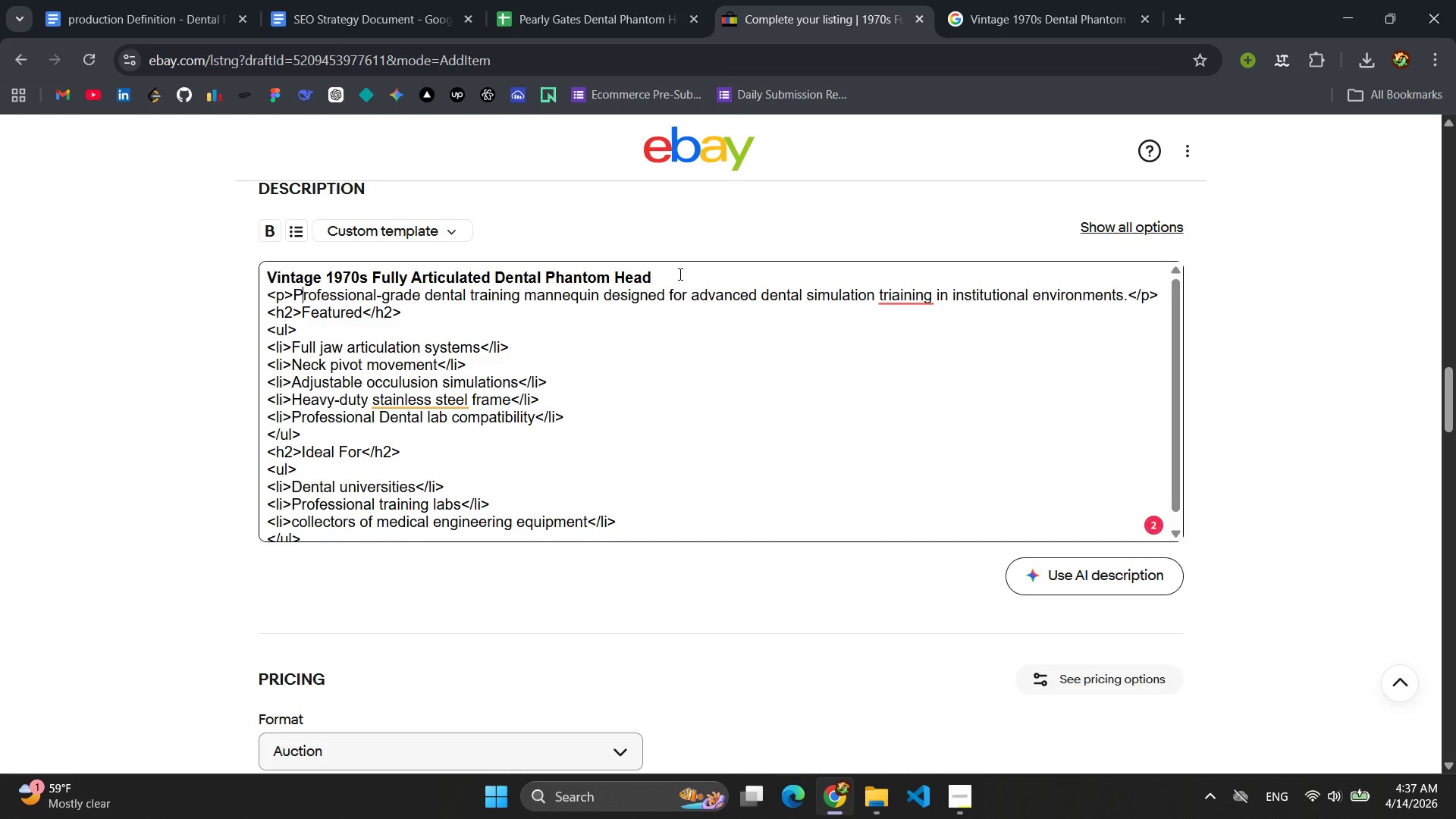 
key(ArrowLeft)
 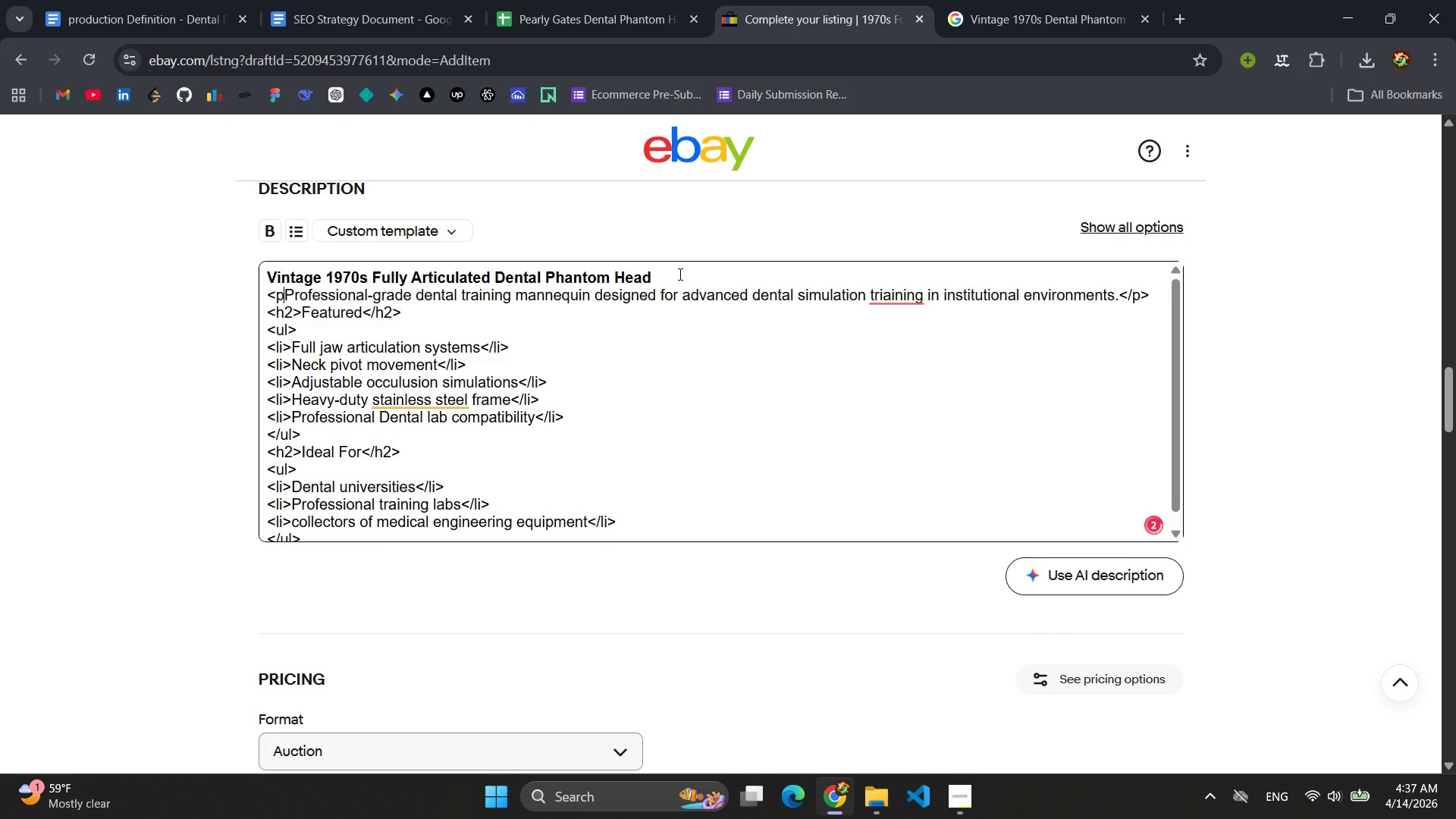 
key(Backspace)
 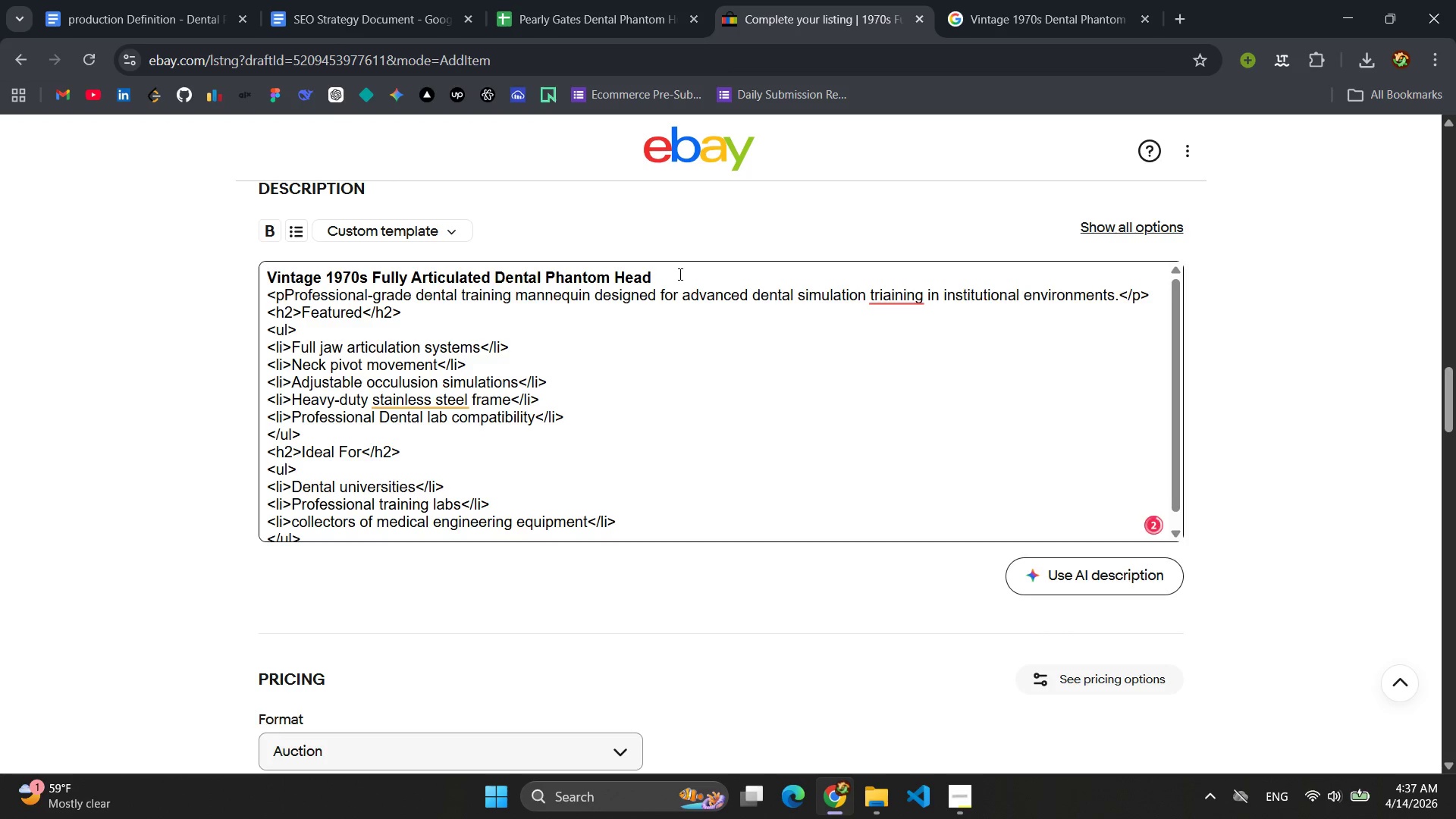 
key(Backspace)
 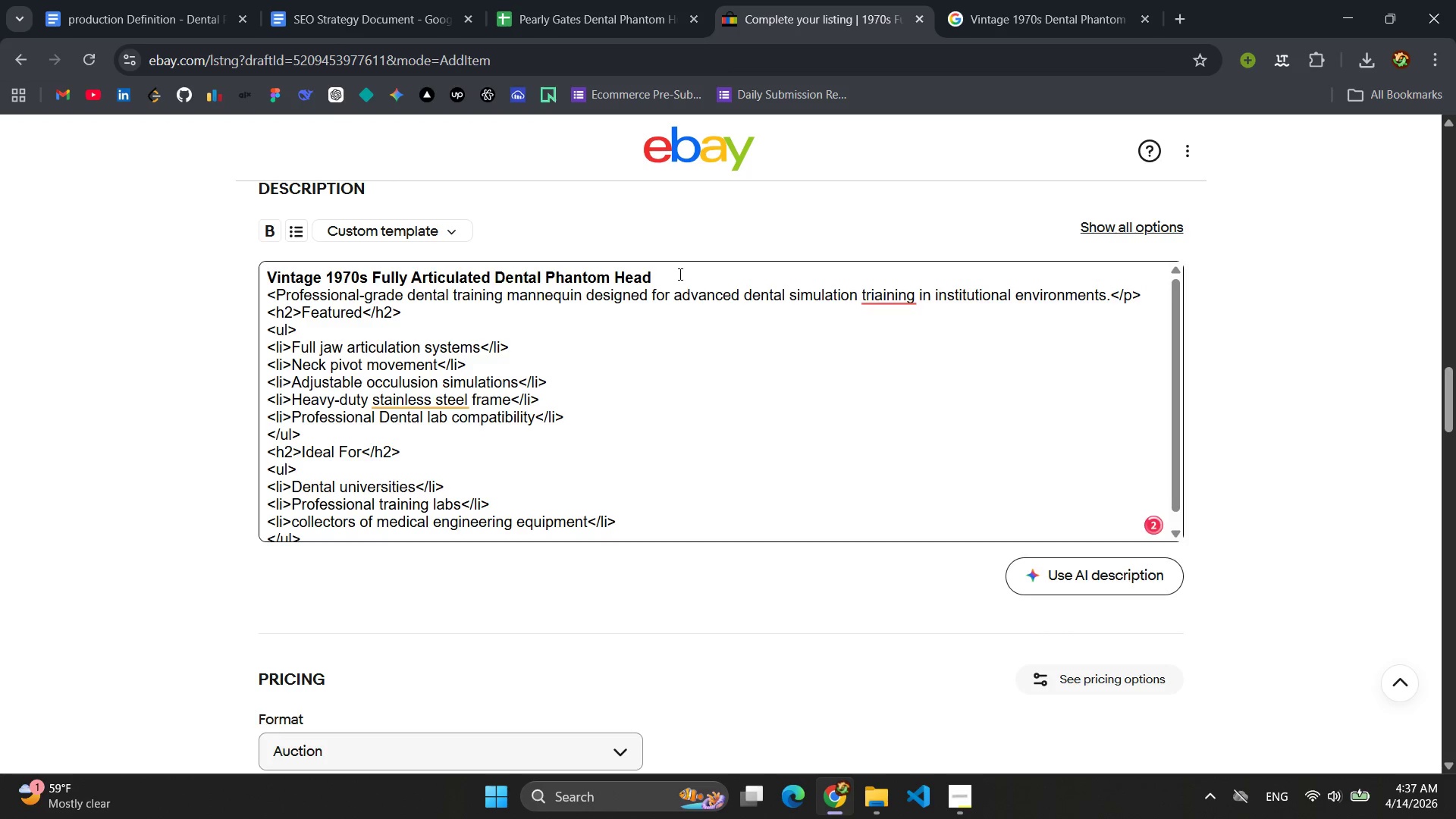 
key(Backspace)
 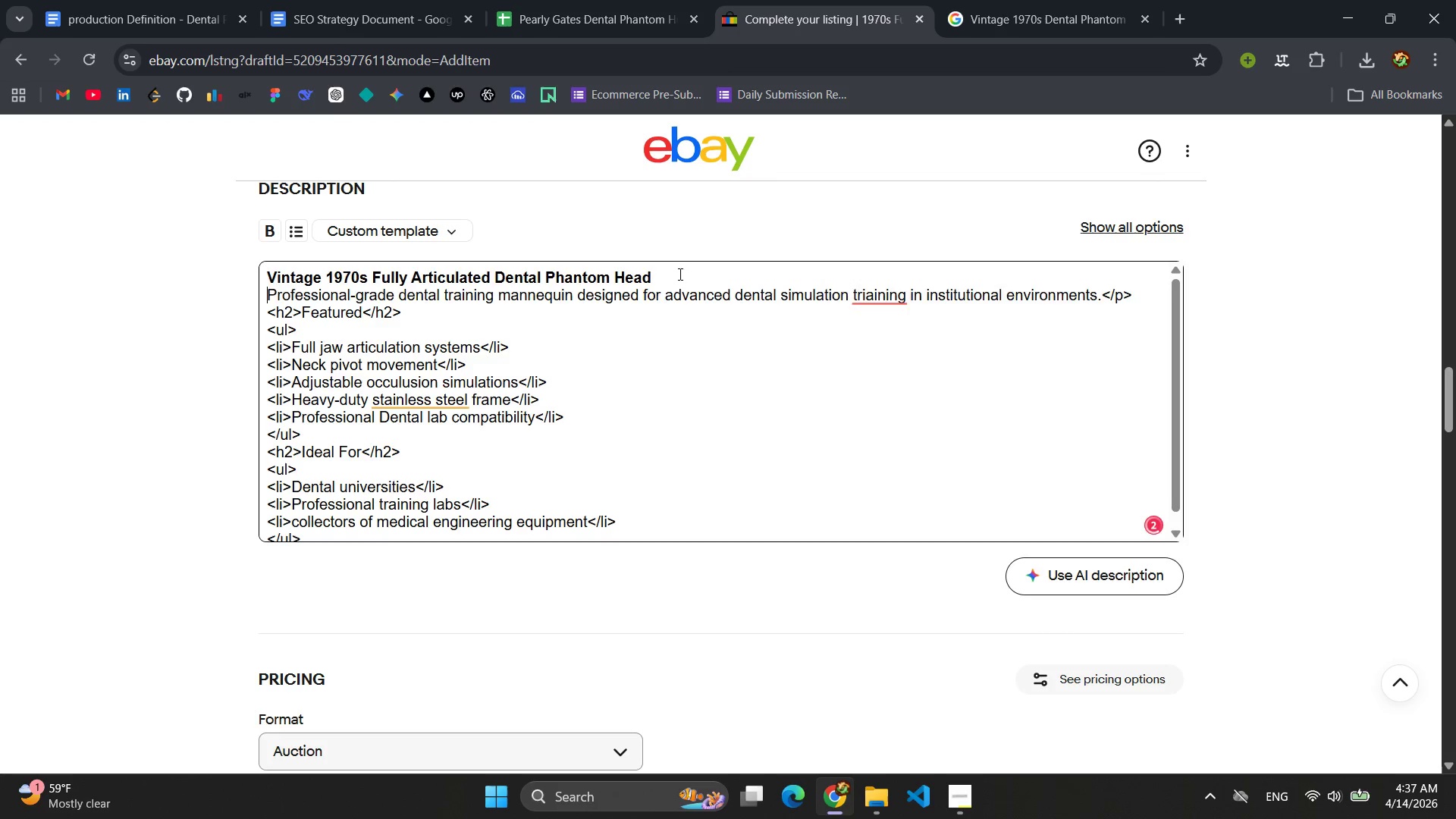 
key(Backspace)
 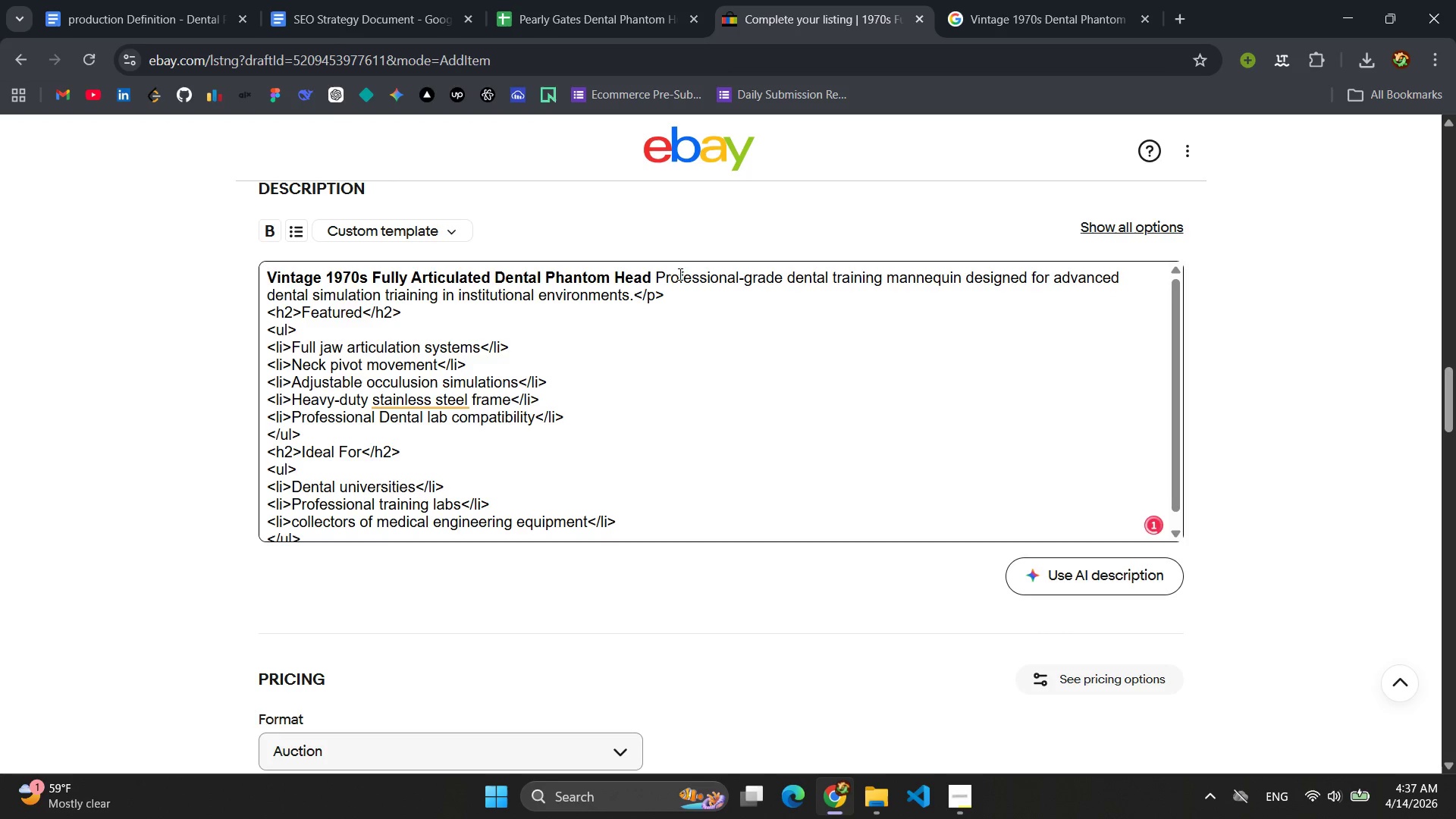 
key(Enter)
 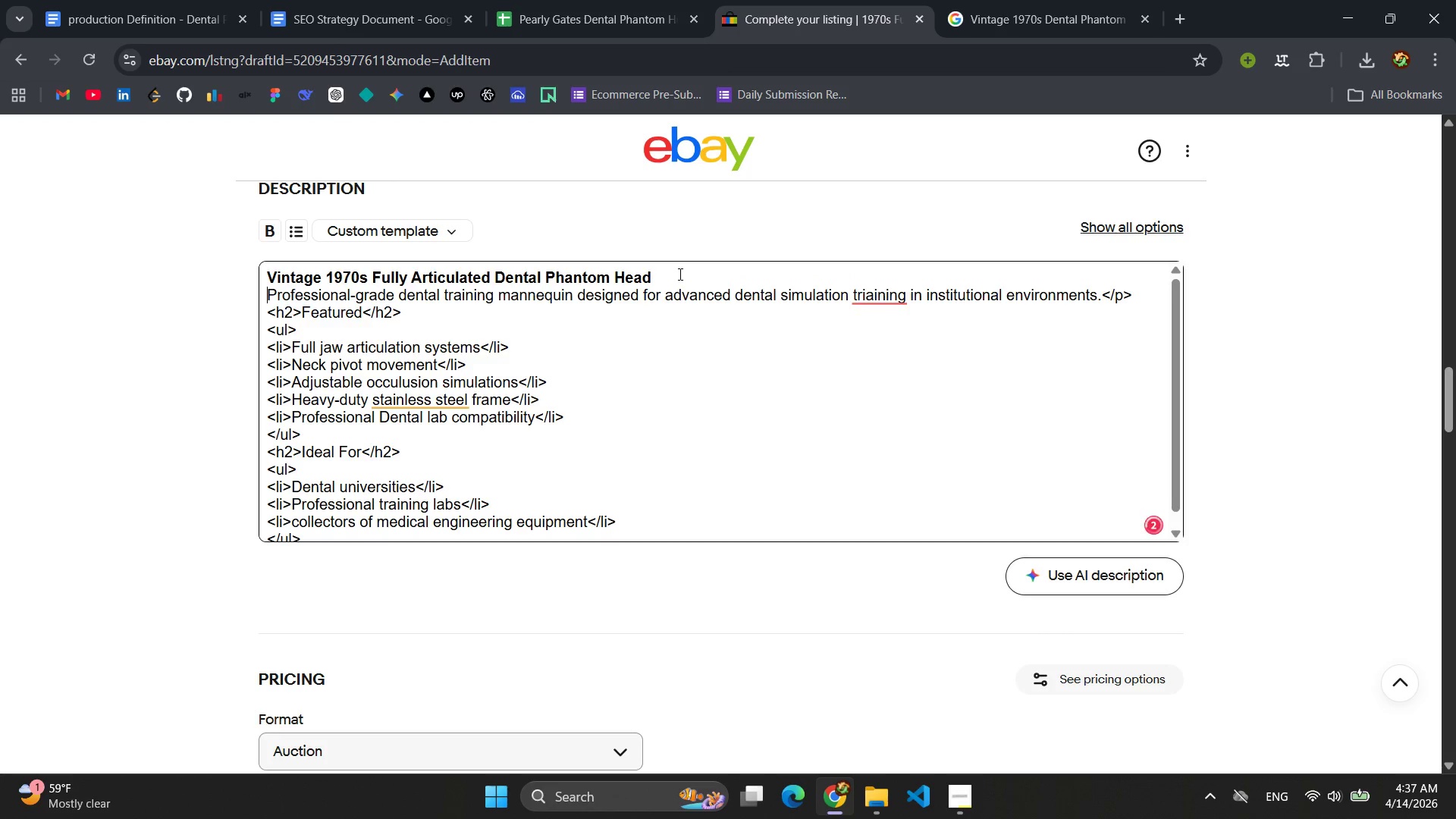 
hold_key(key=ArrowRight, duration=1.5)
 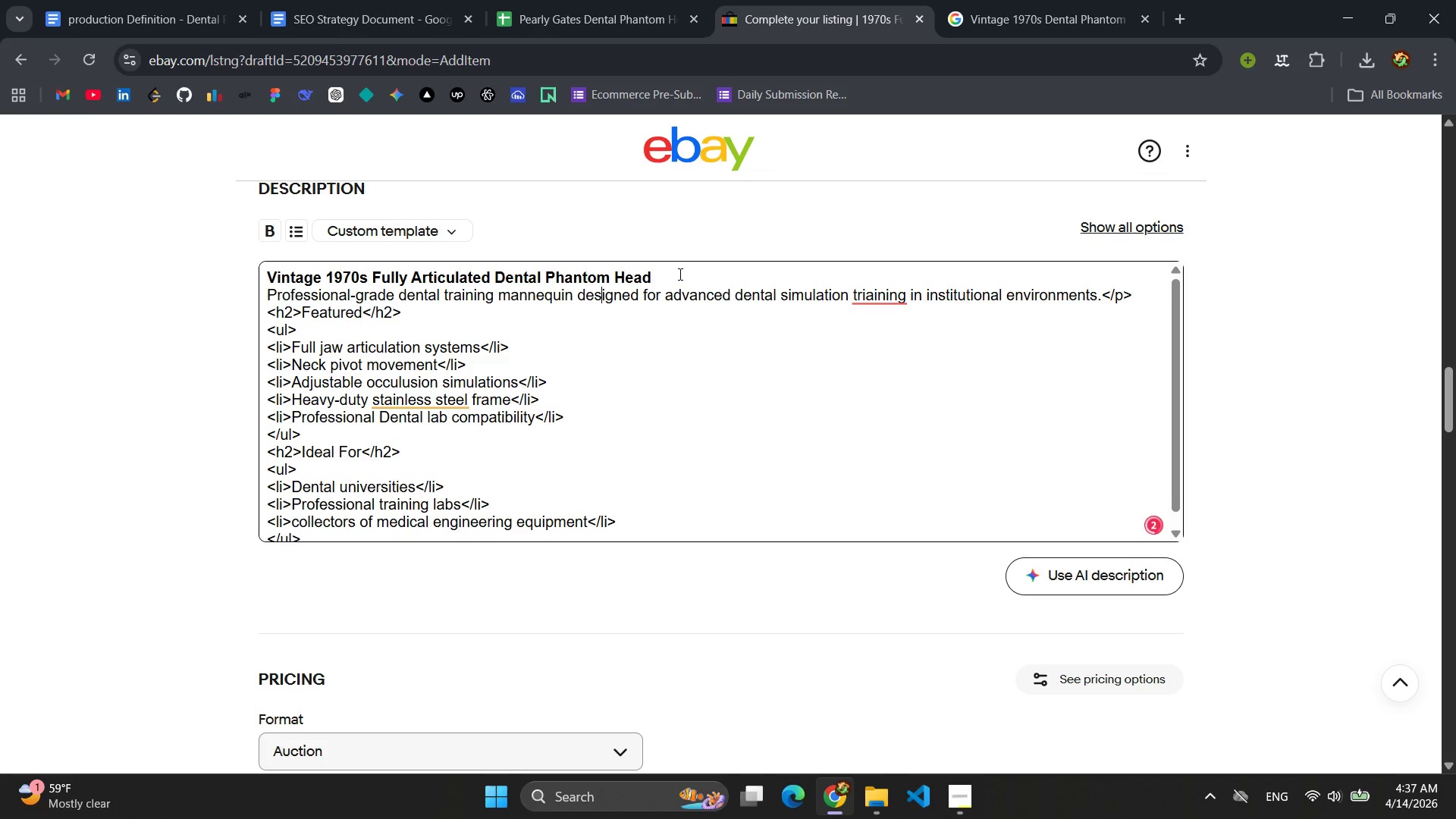 
hold_key(key=ArrowRight, duration=1.52)
 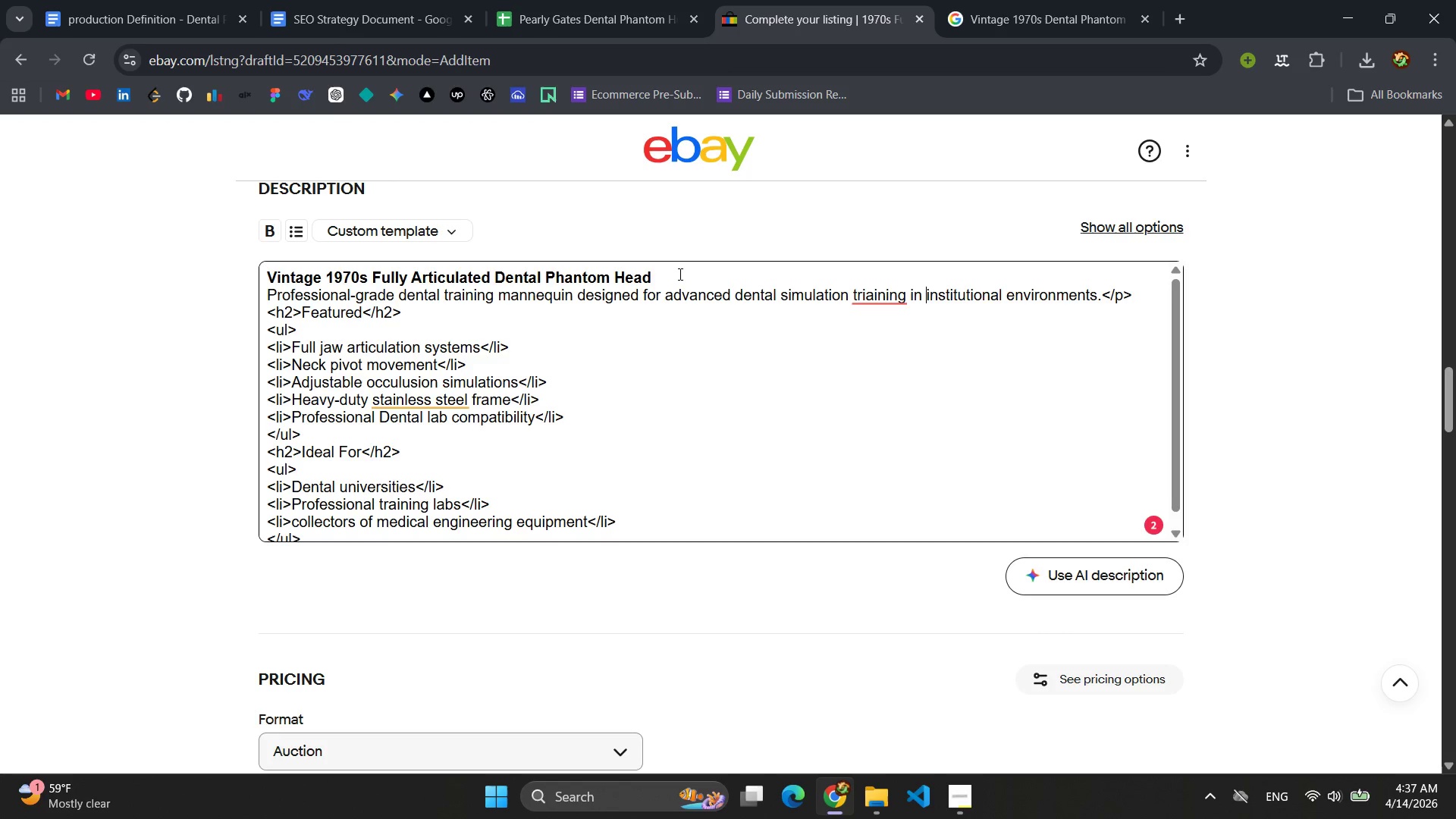 
hold_key(key=ArrowRight, duration=1.53)
 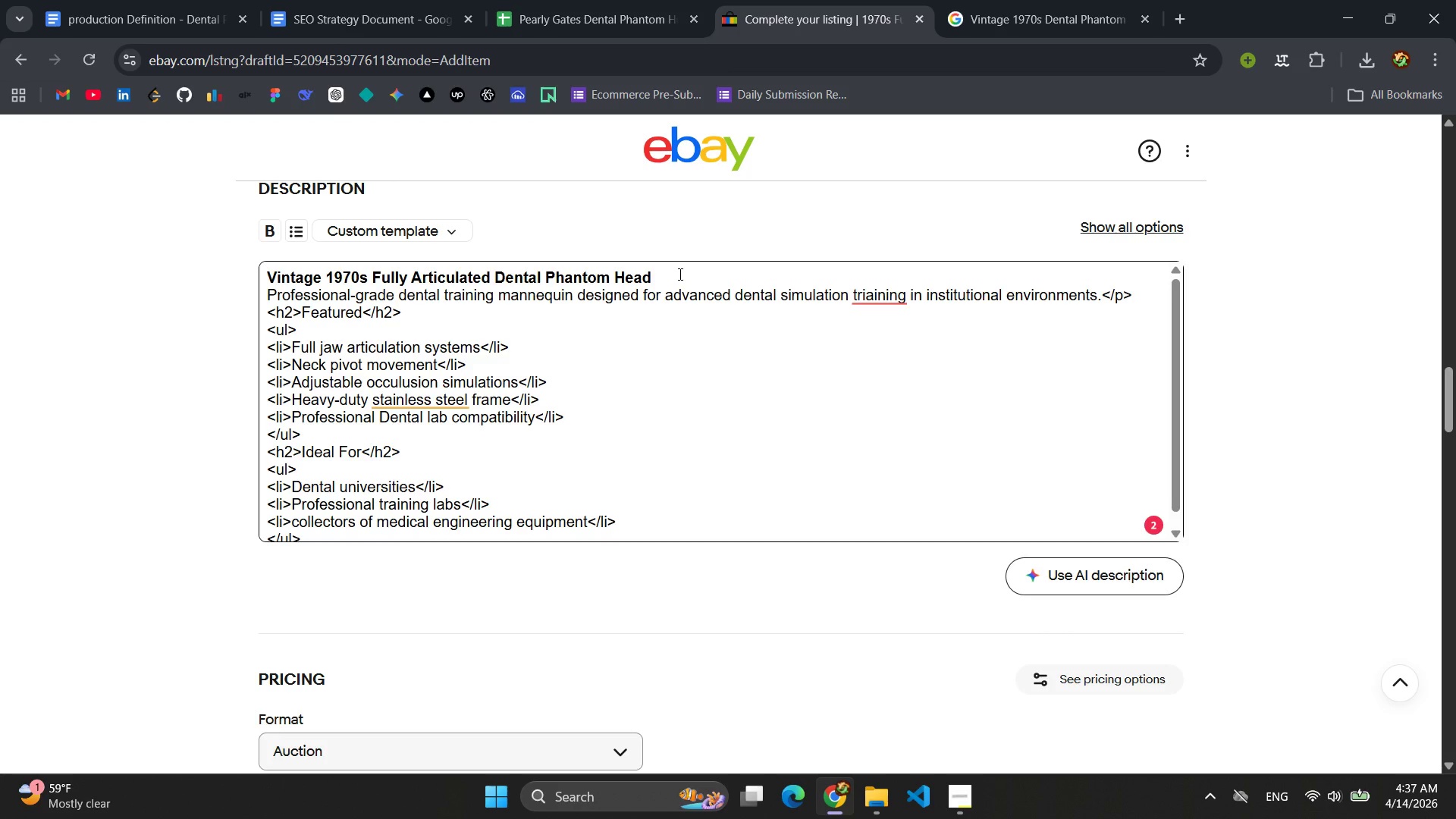 
key(ArrowRight)
 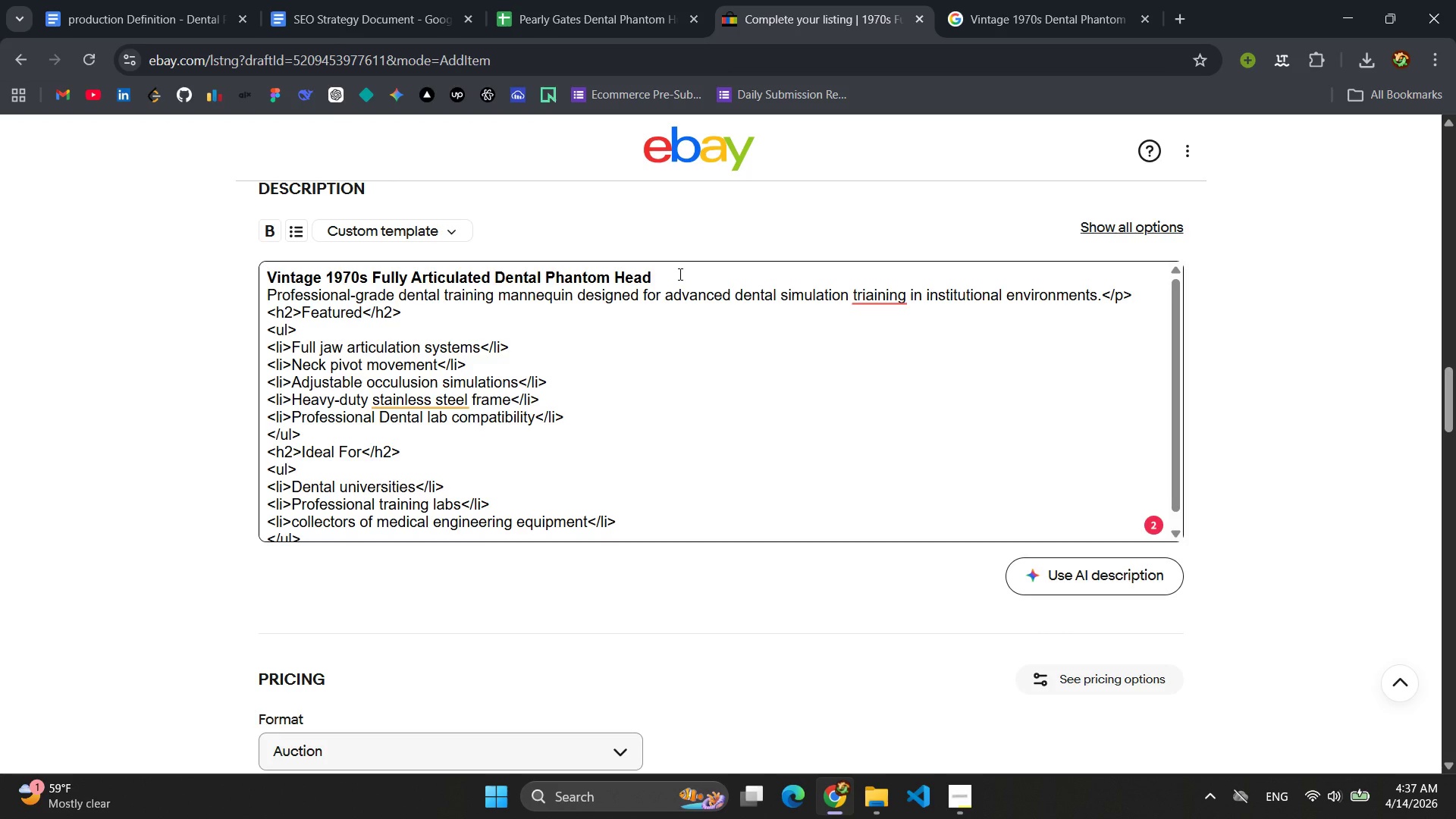 
key(ArrowLeft)
 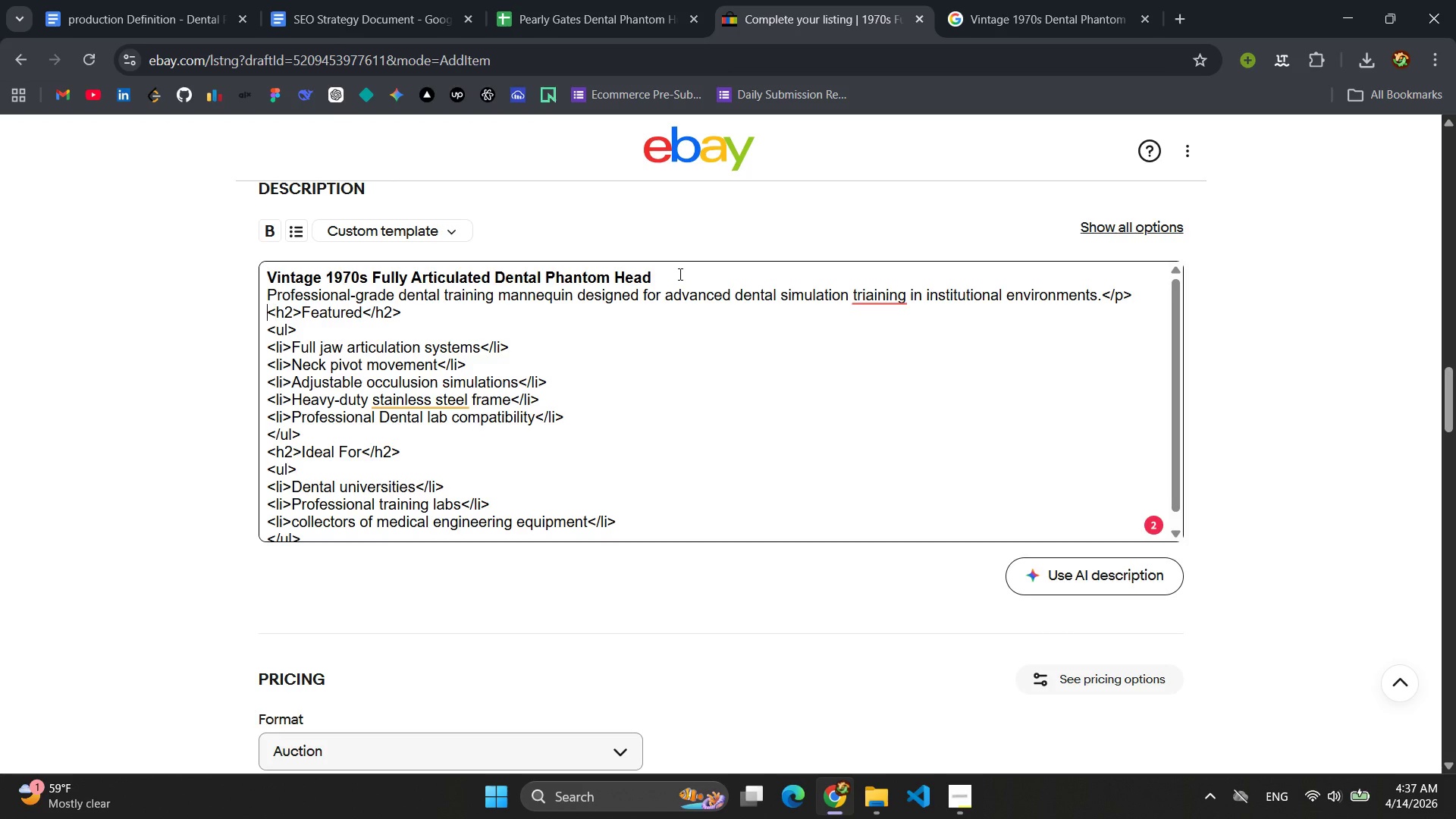 
key(ArrowLeft)
 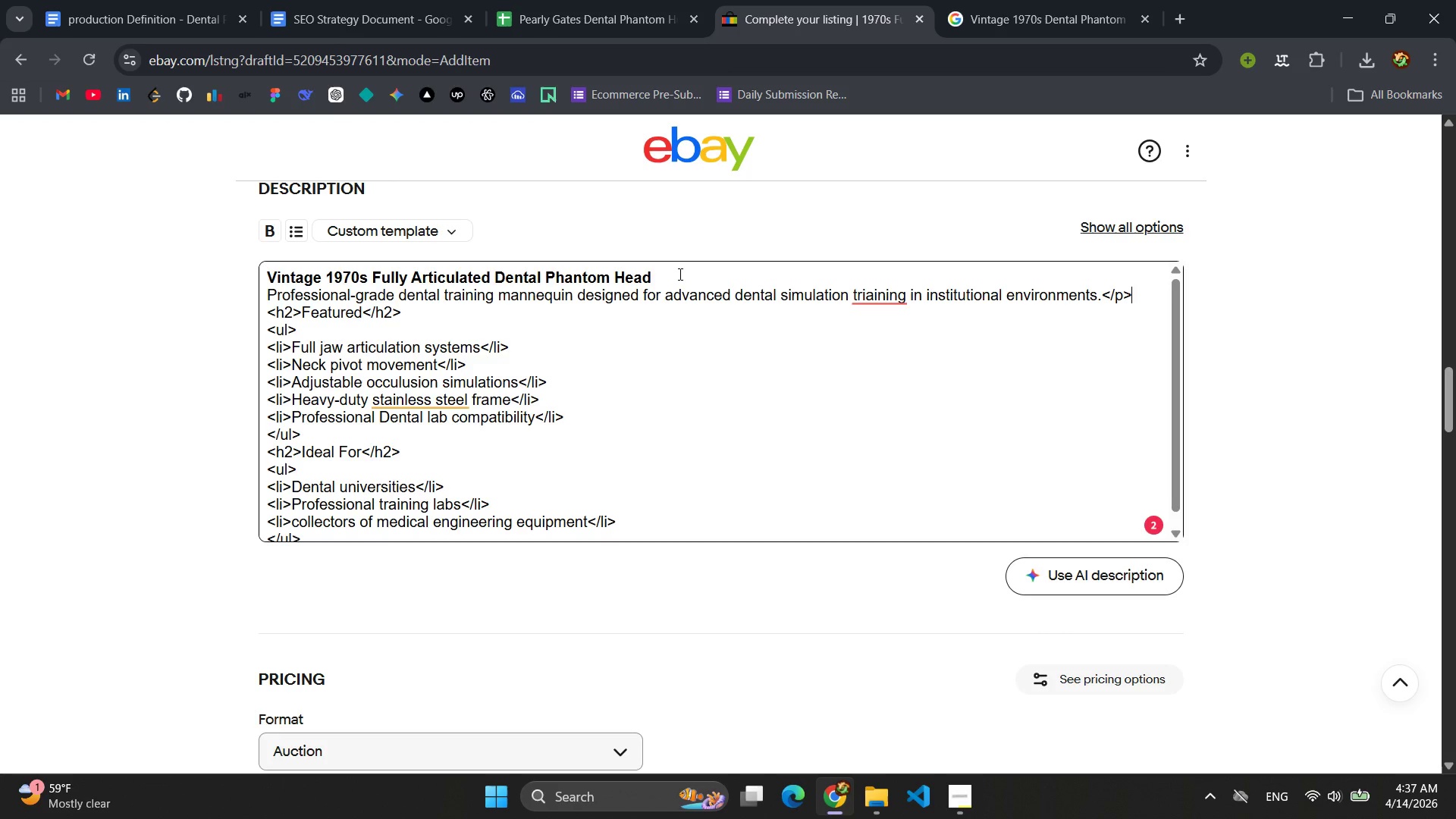 
key(ArrowLeft)
 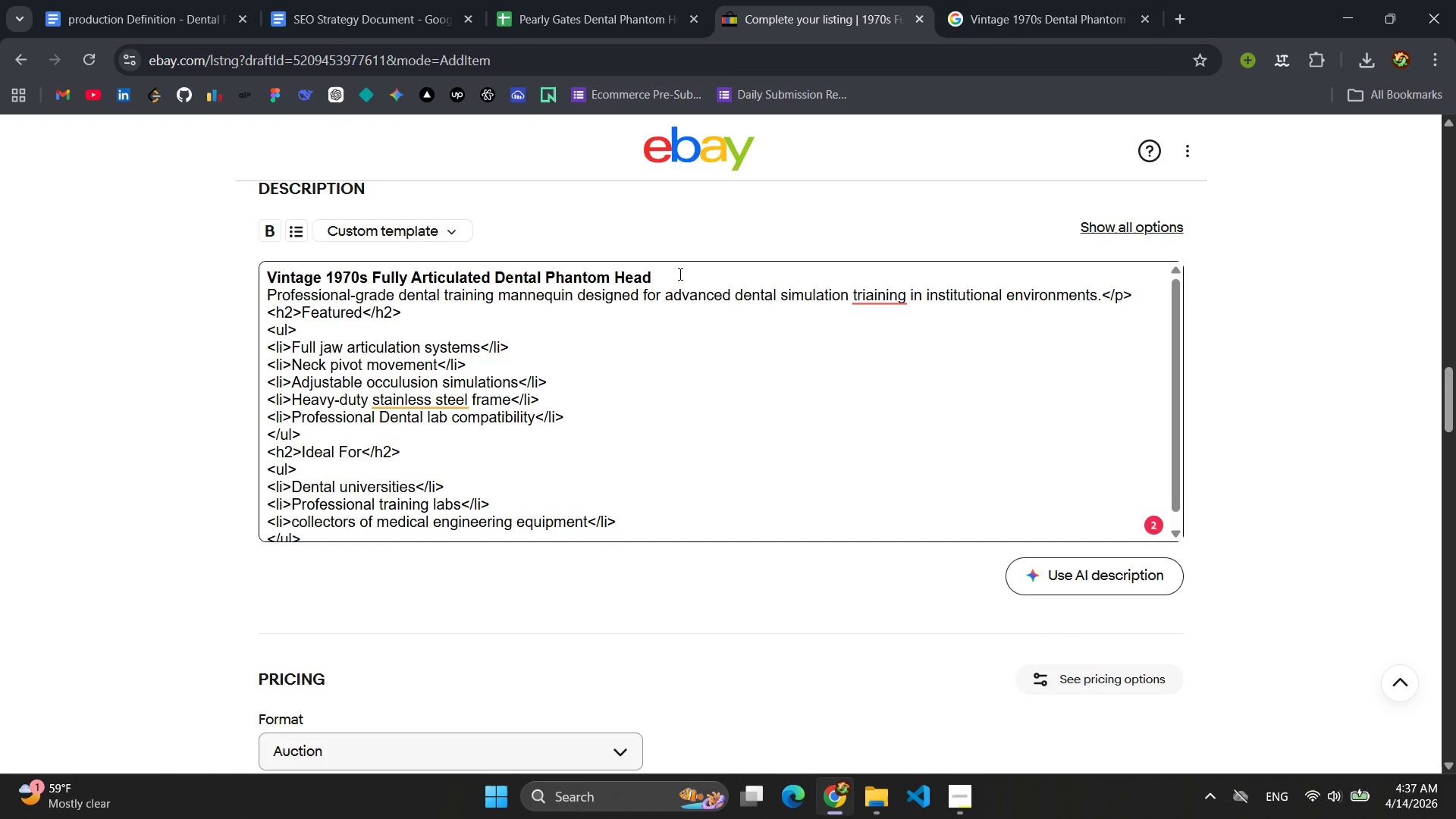 
key(Backspace)
 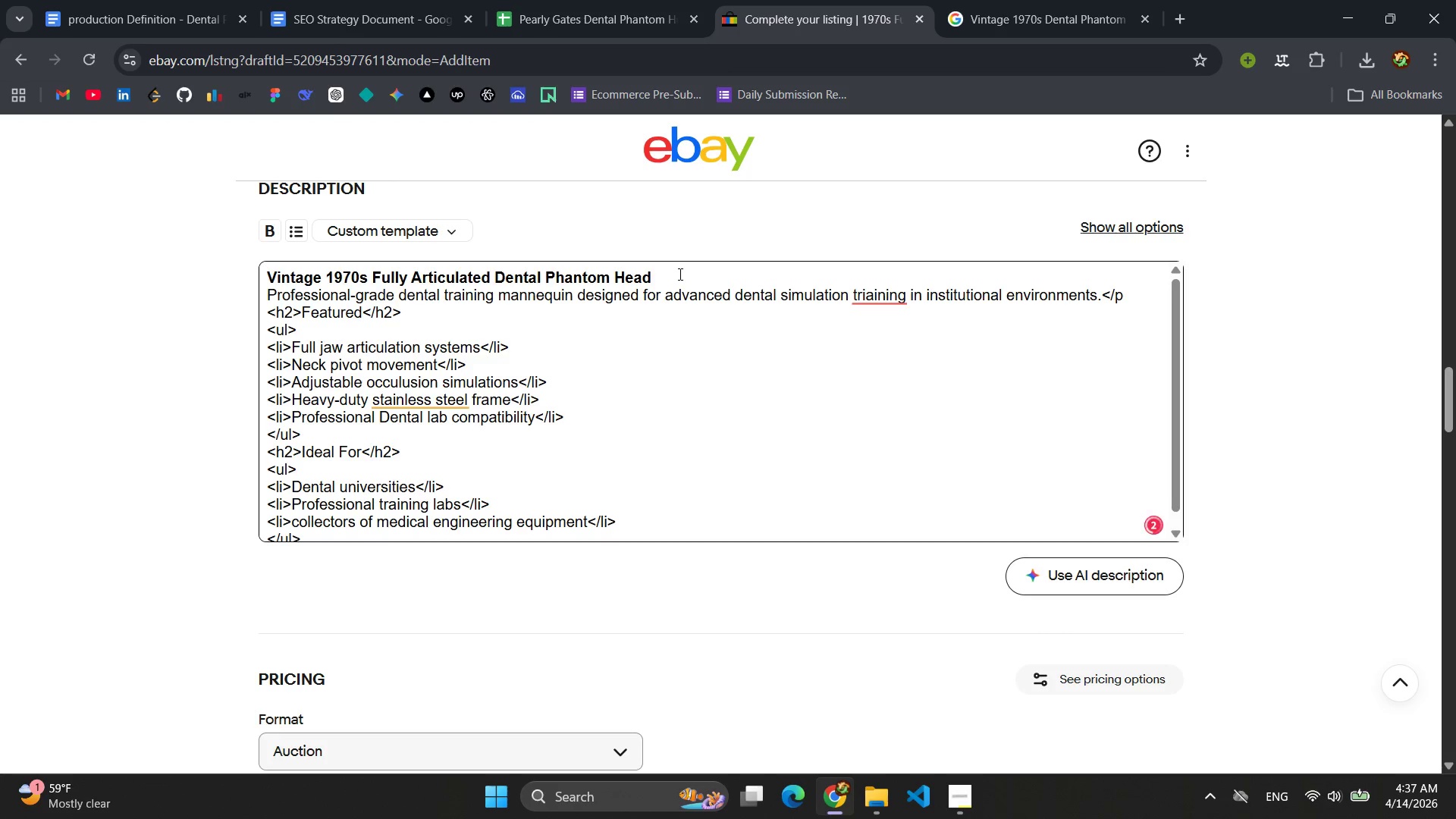 
key(Backspace)
 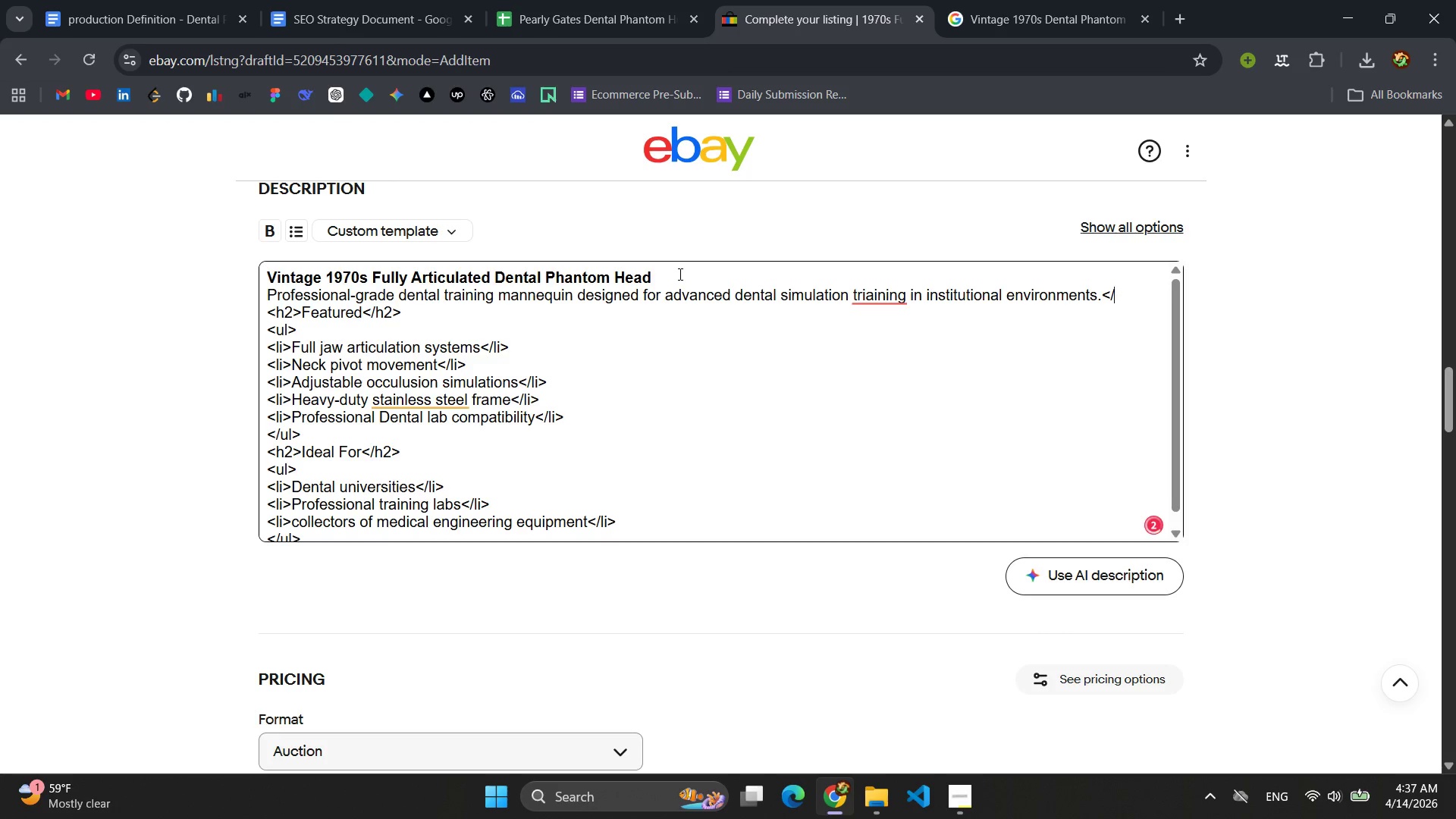 
key(Backspace)
 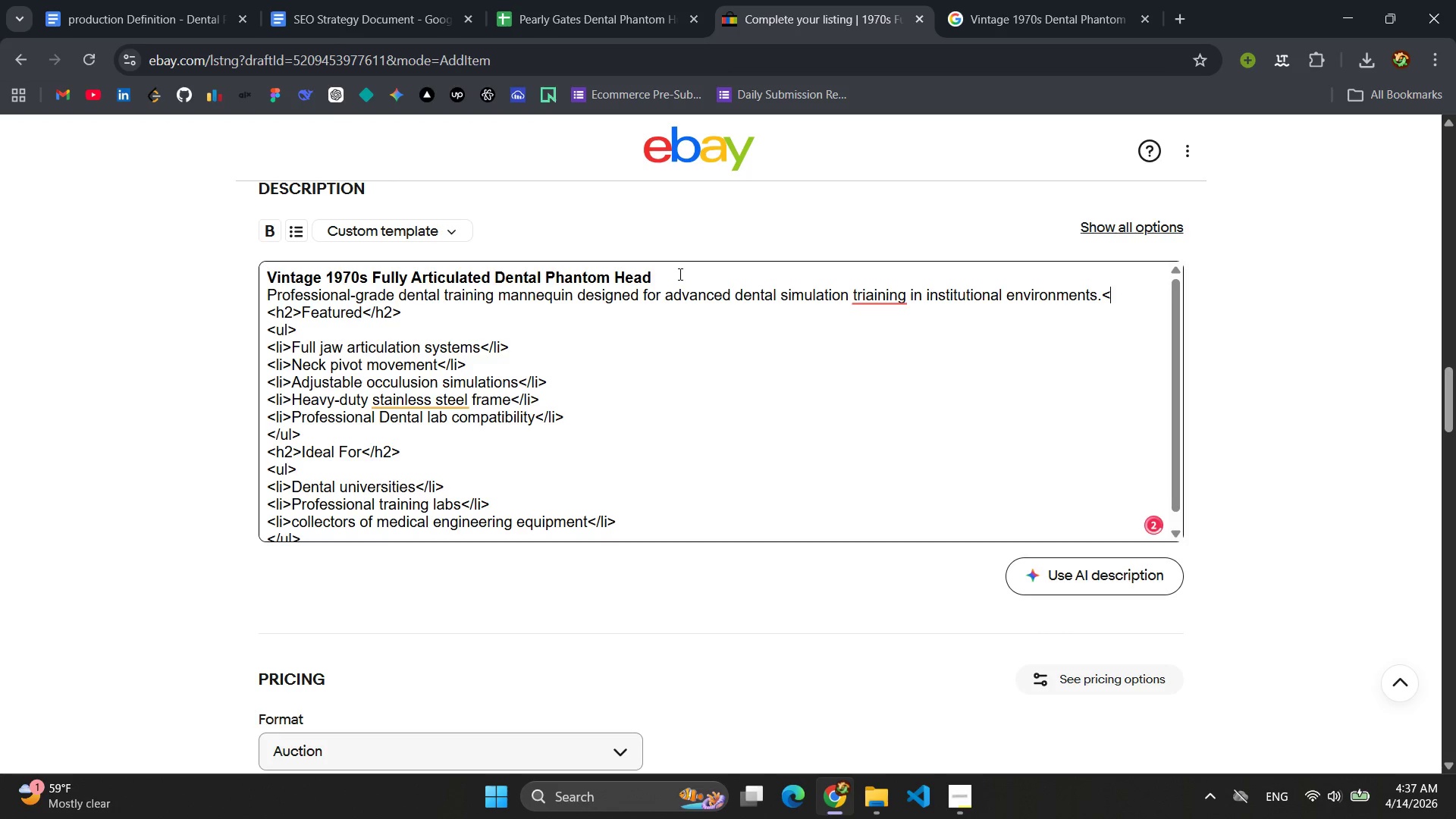 
key(Backspace)
 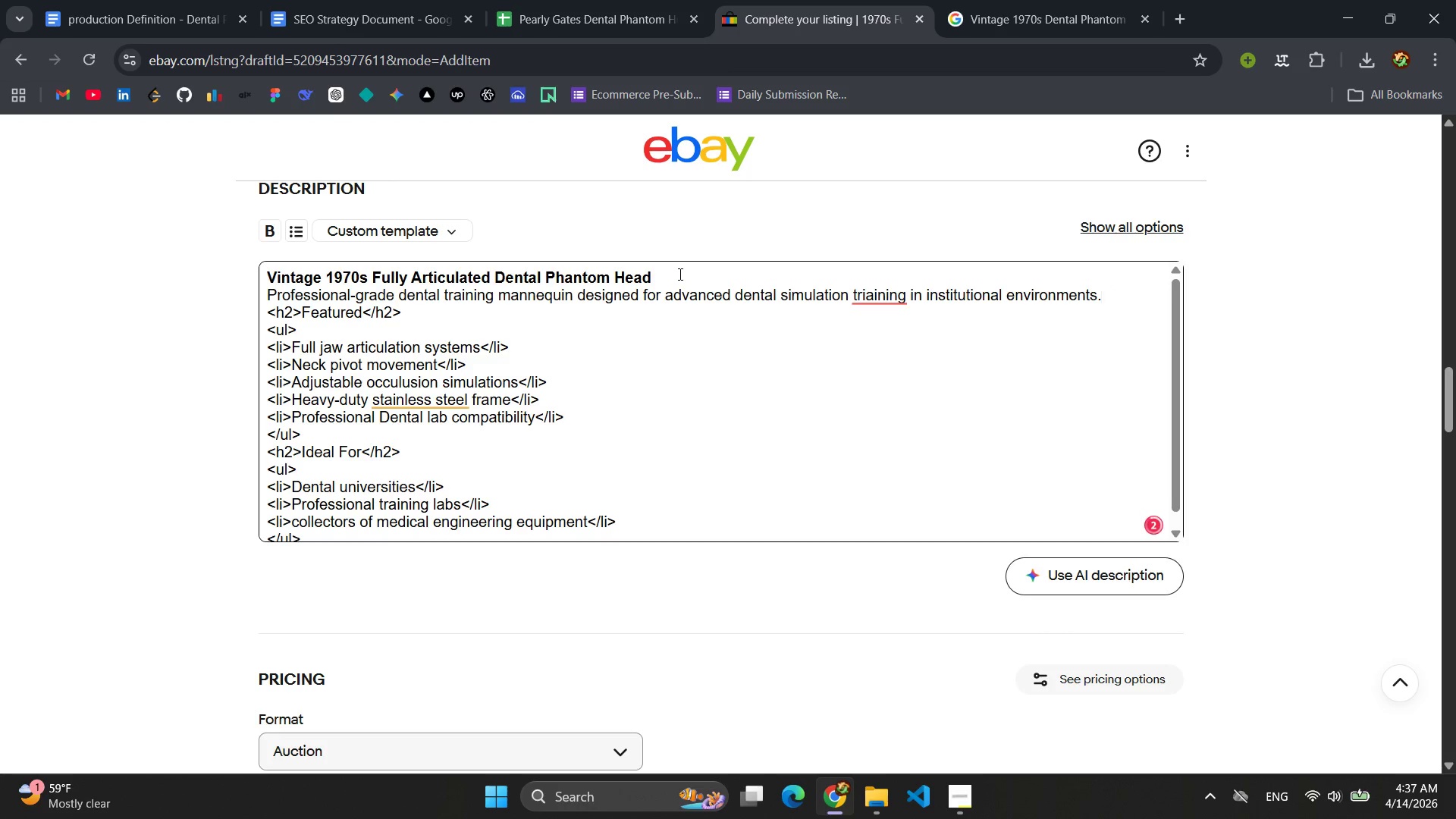 
hold_key(key=ArrowLeft, duration=1.42)
 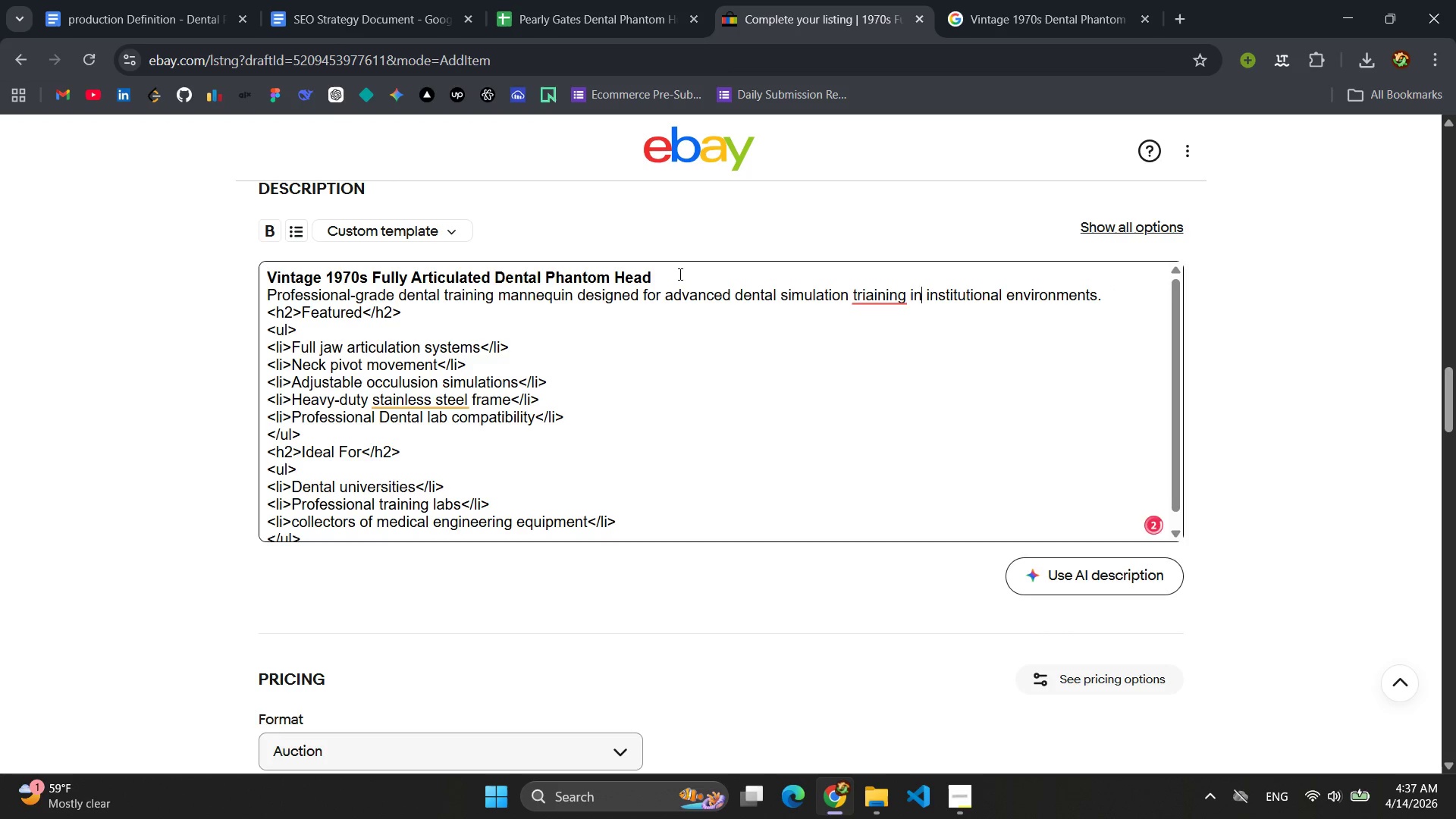 
key(ArrowLeft)
 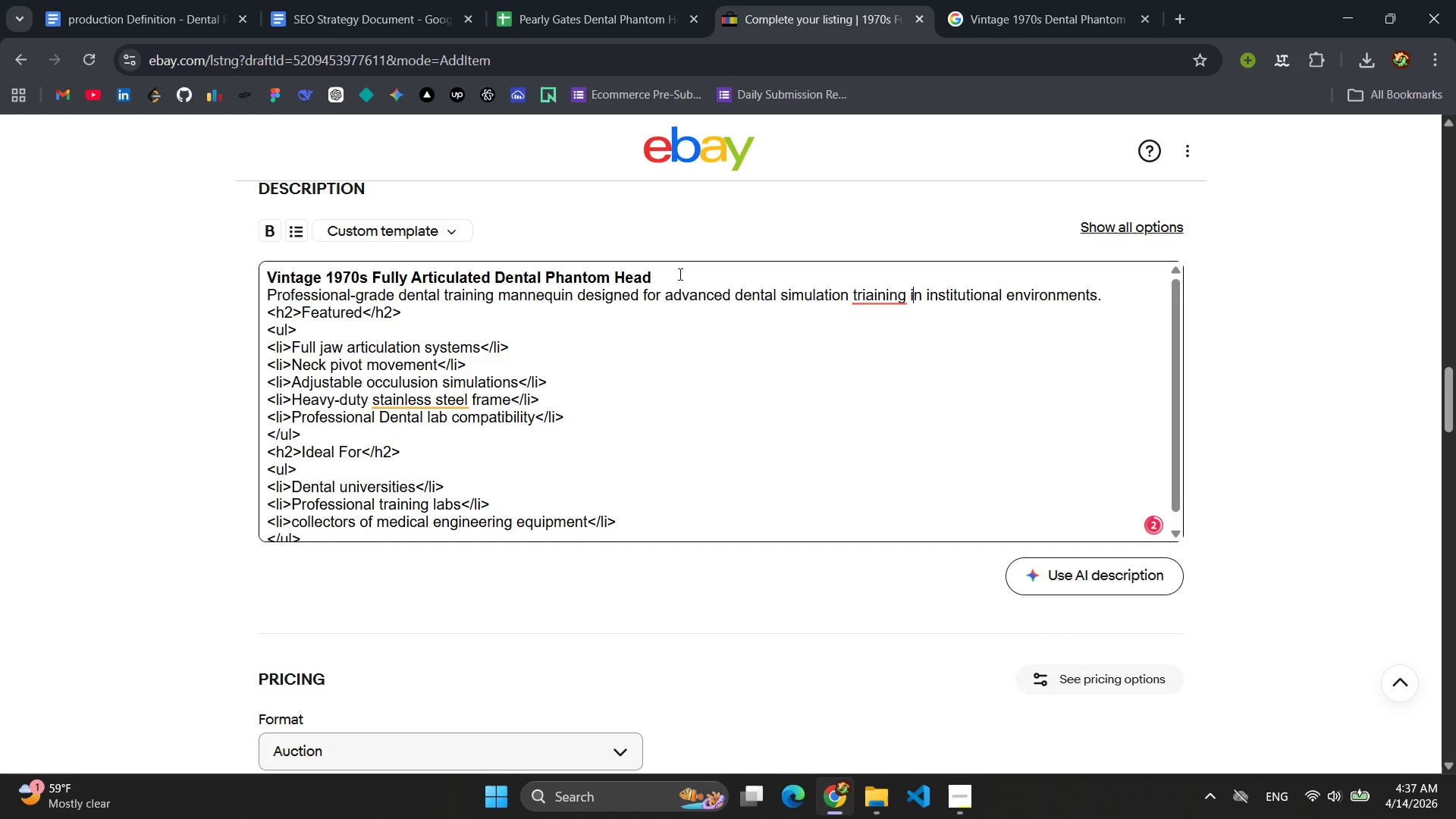 
key(ArrowLeft)
 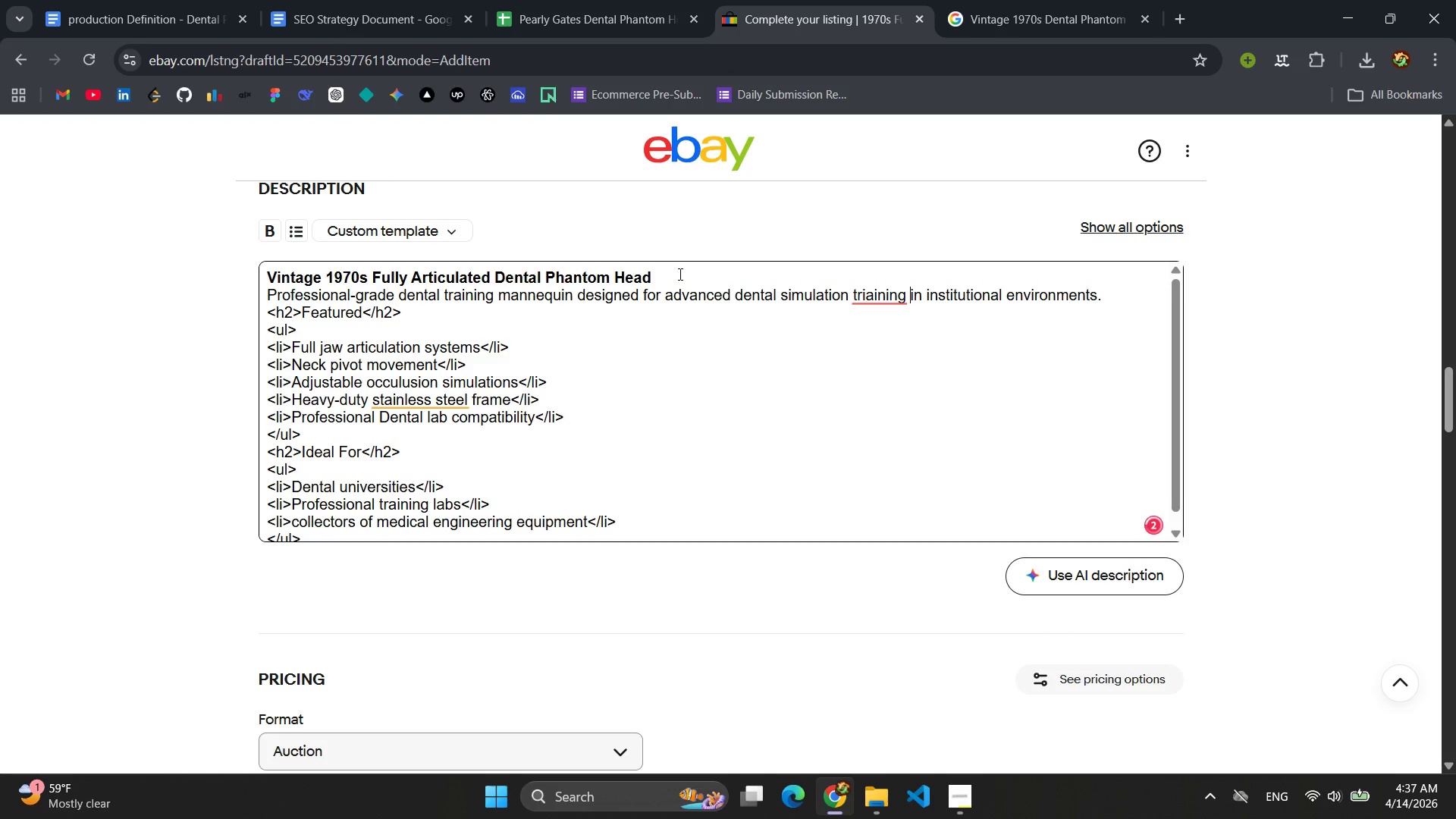 
key(ArrowLeft)
 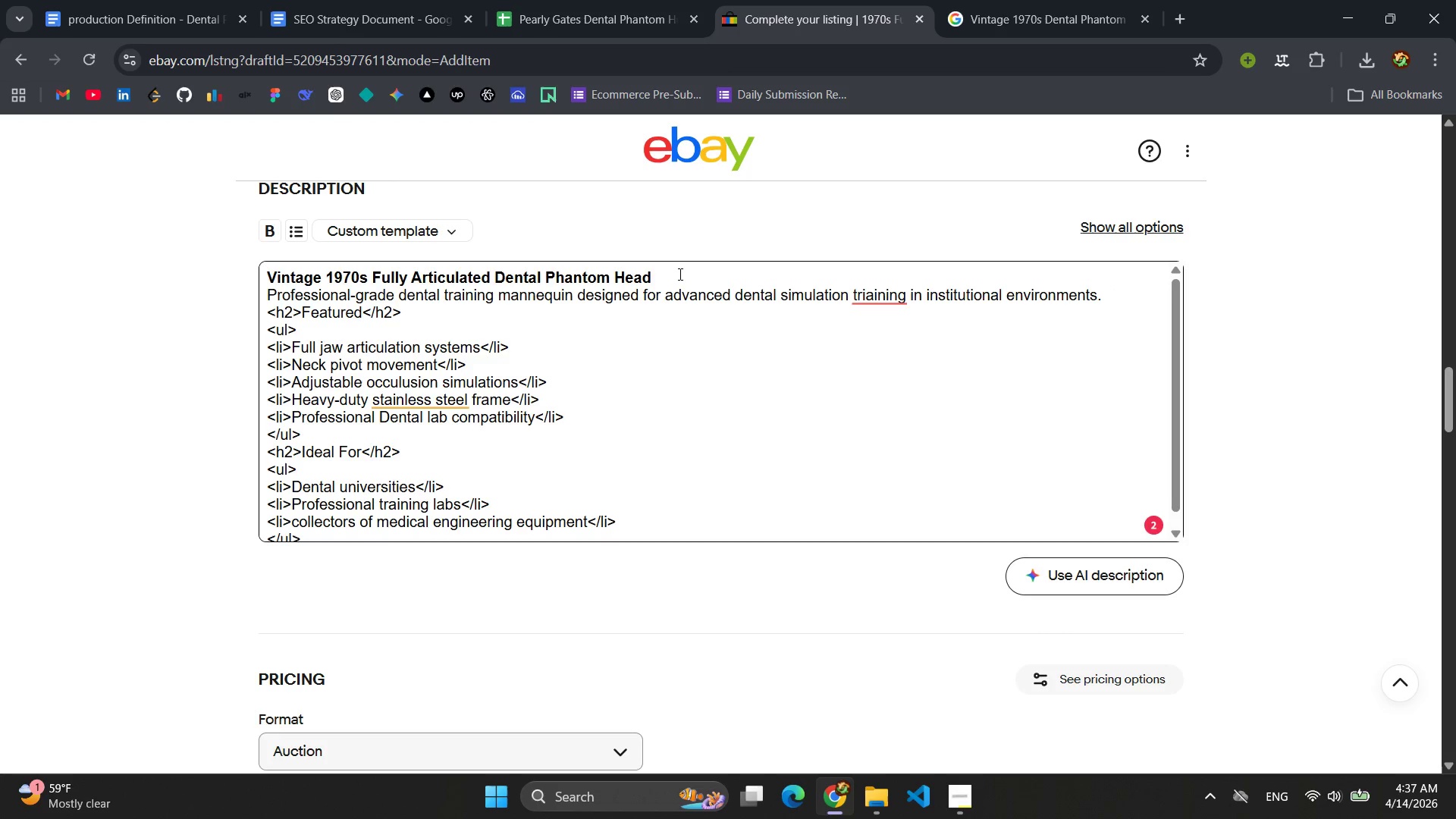 
key(ArrowLeft)
 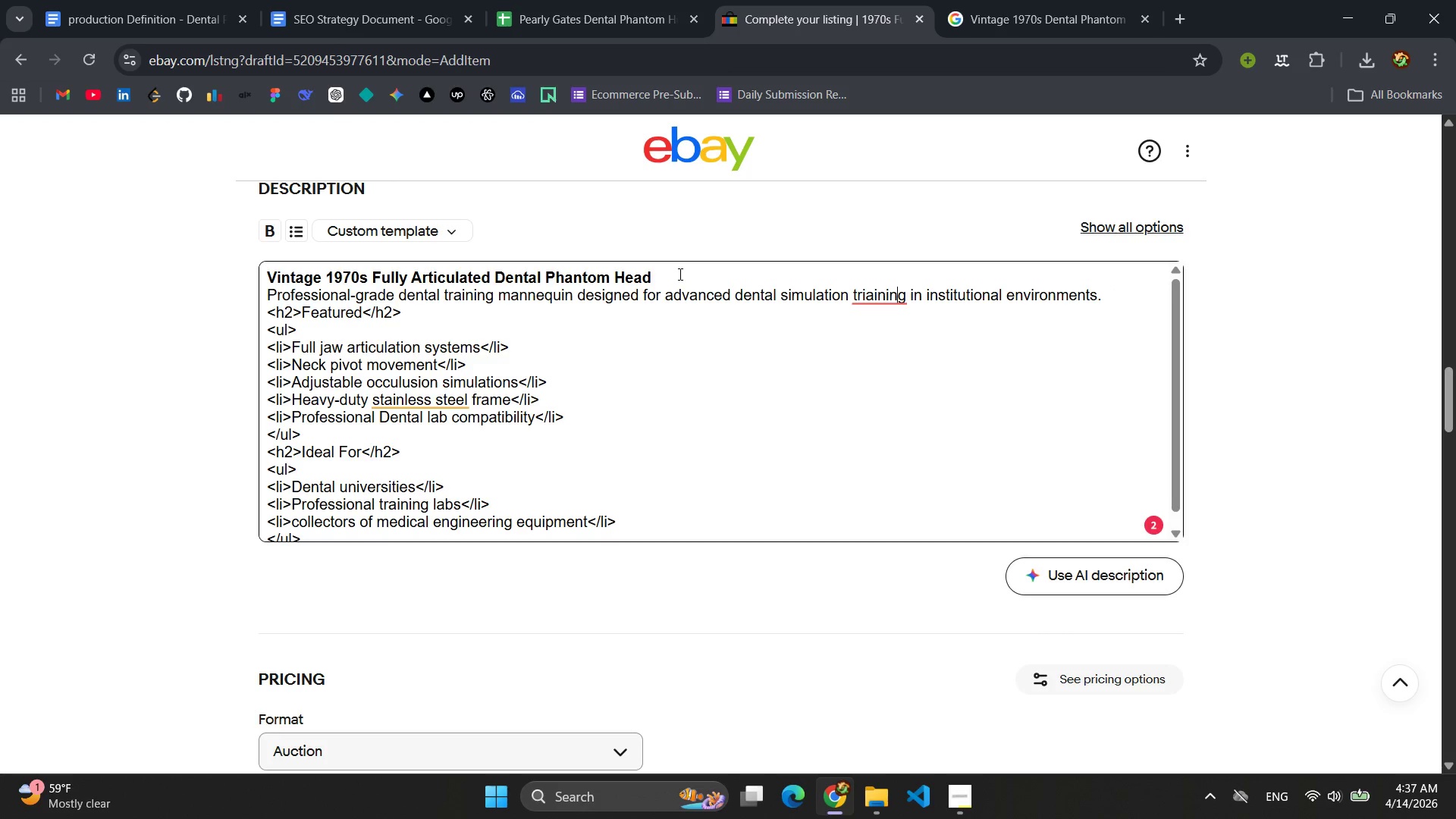 
key(ArrowLeft)
 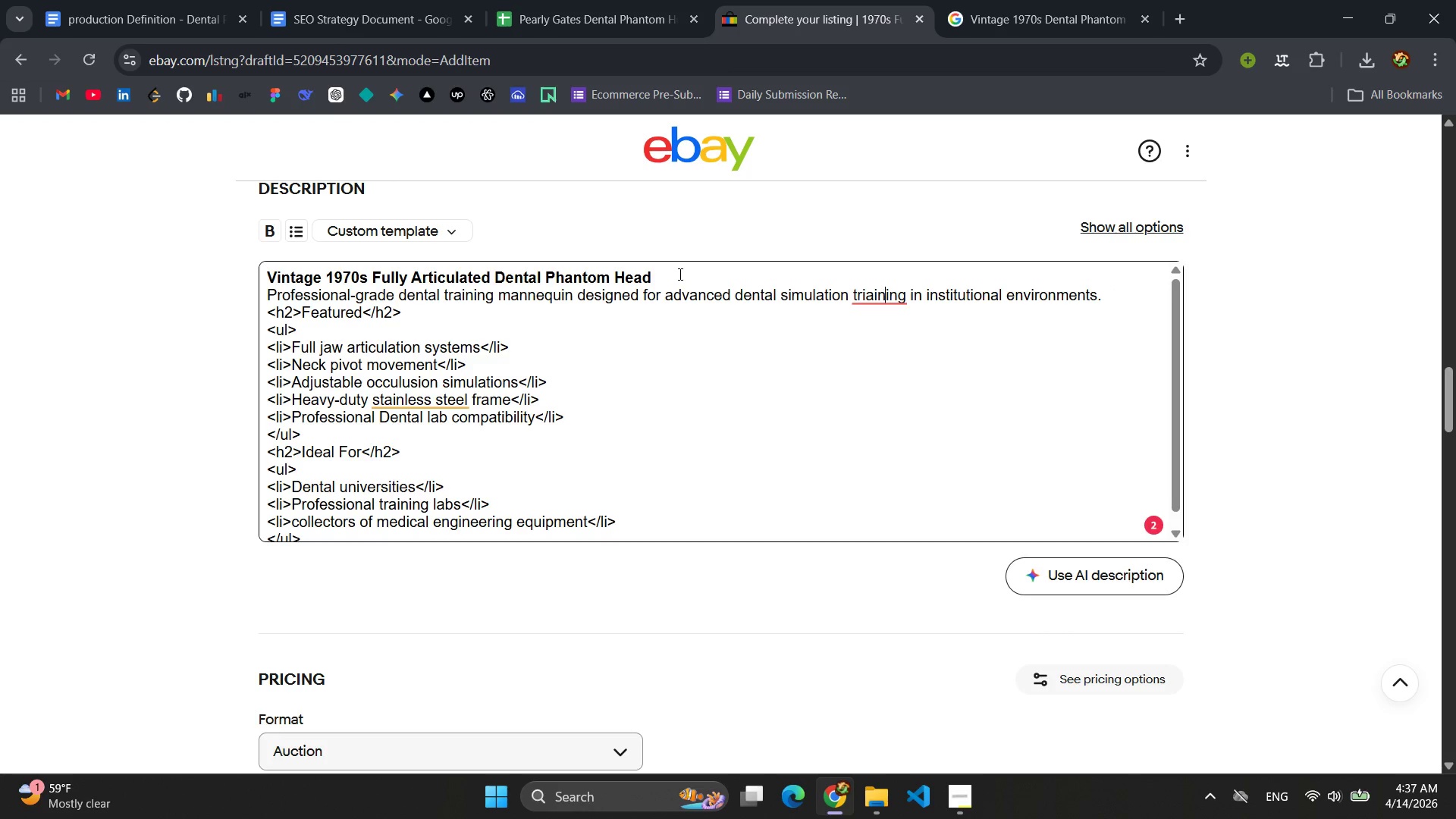 
key(ArrowLeft)
 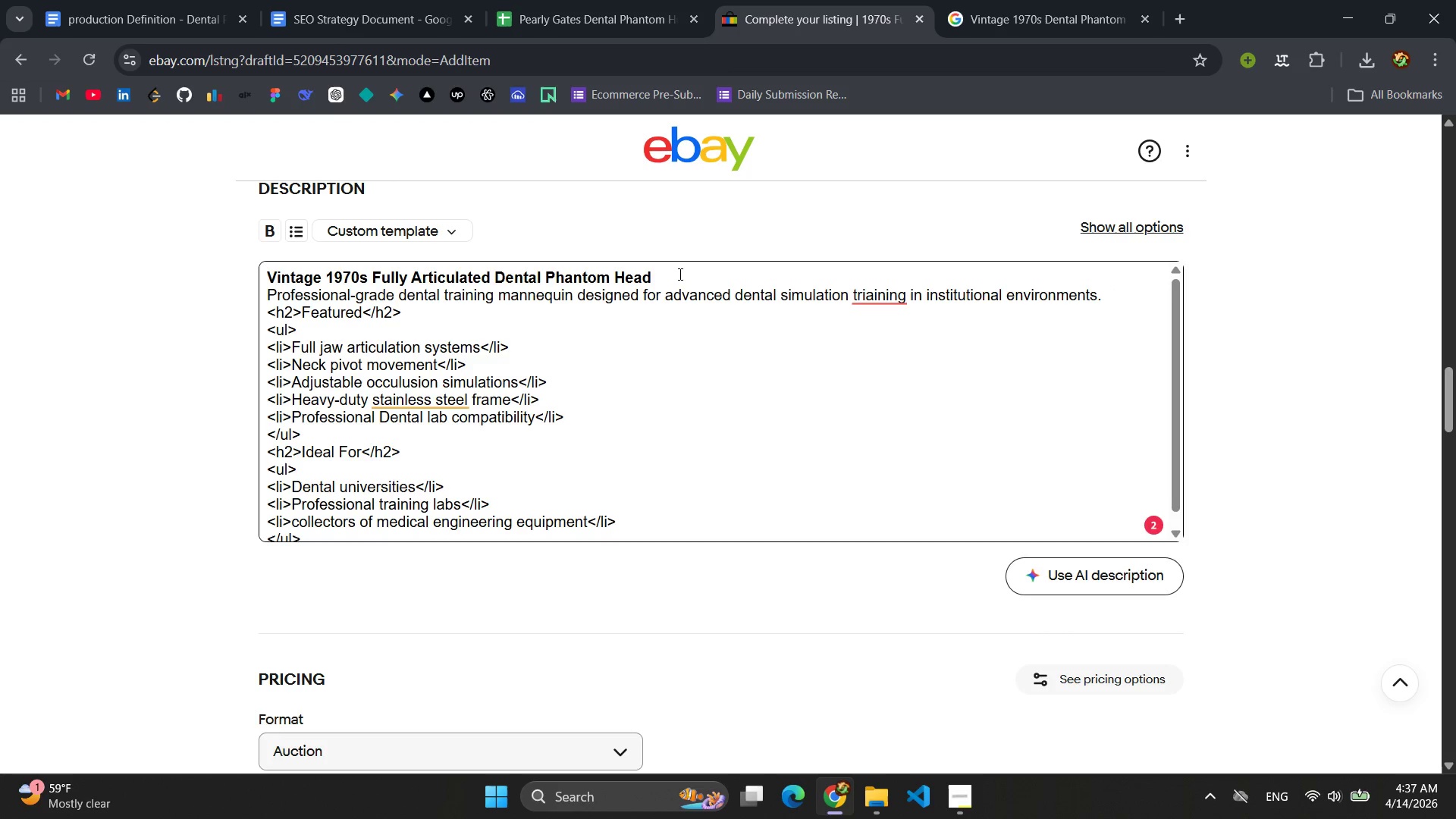 
key(ArrowRight)
 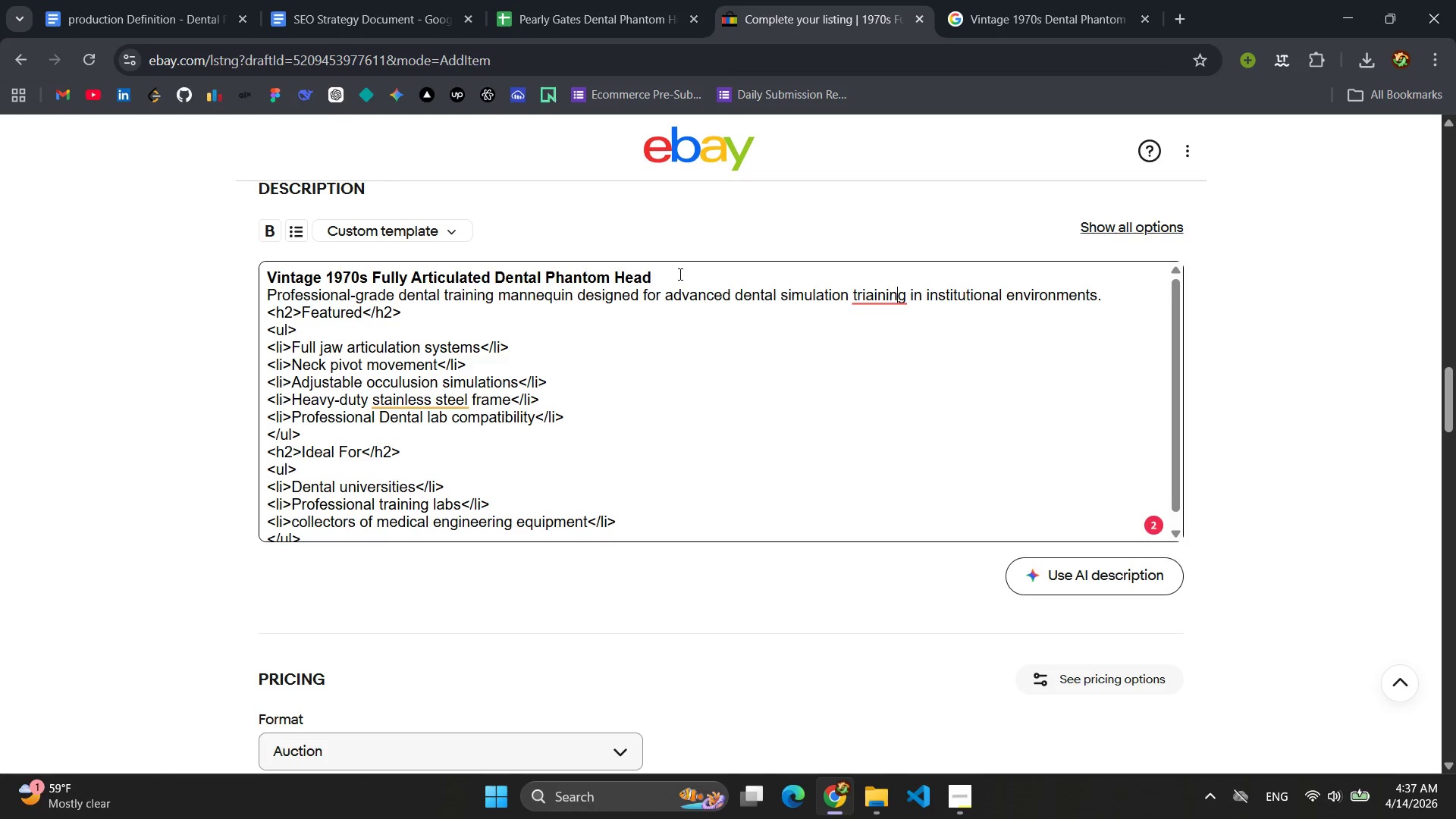 
key(ArrowRight)
 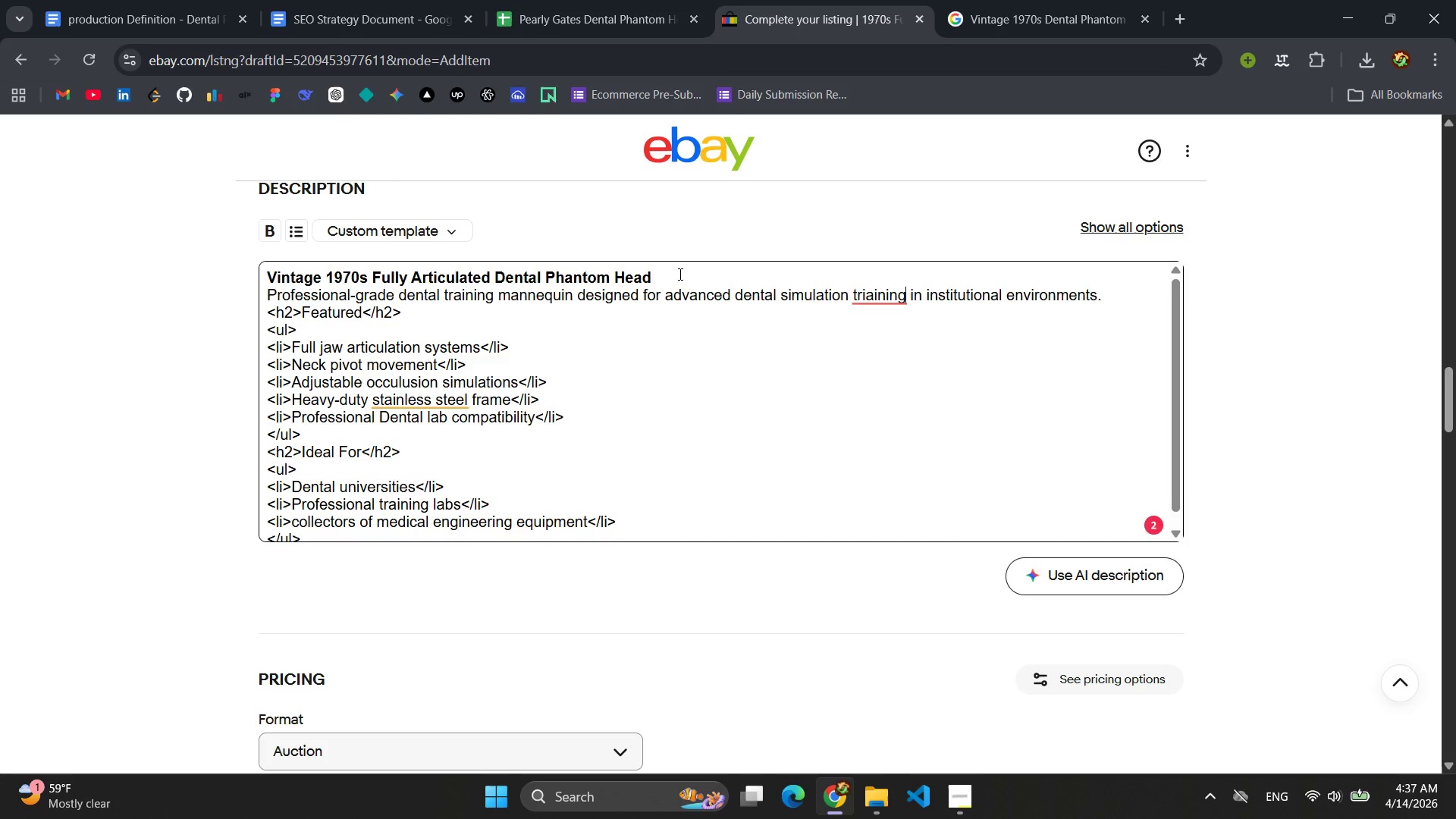 
key(ArrowRight)
 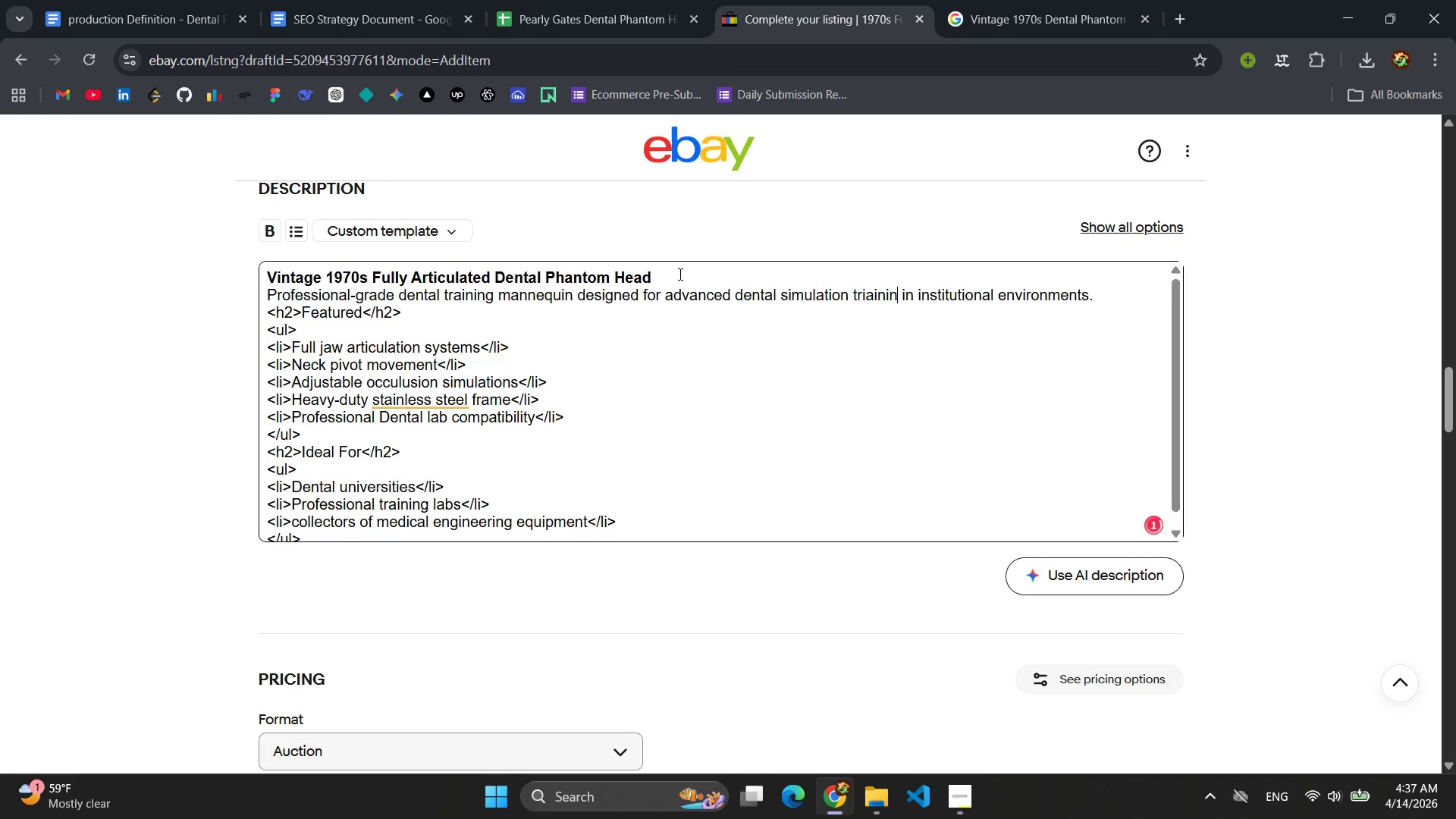 
key(Backspace)
key(Backspace)
key(Backspace)
key(Backspace)
key(Backspace)
key(Backspace)
key(Backspace)
key(Backspace)
key(Backspace)
type(training)
 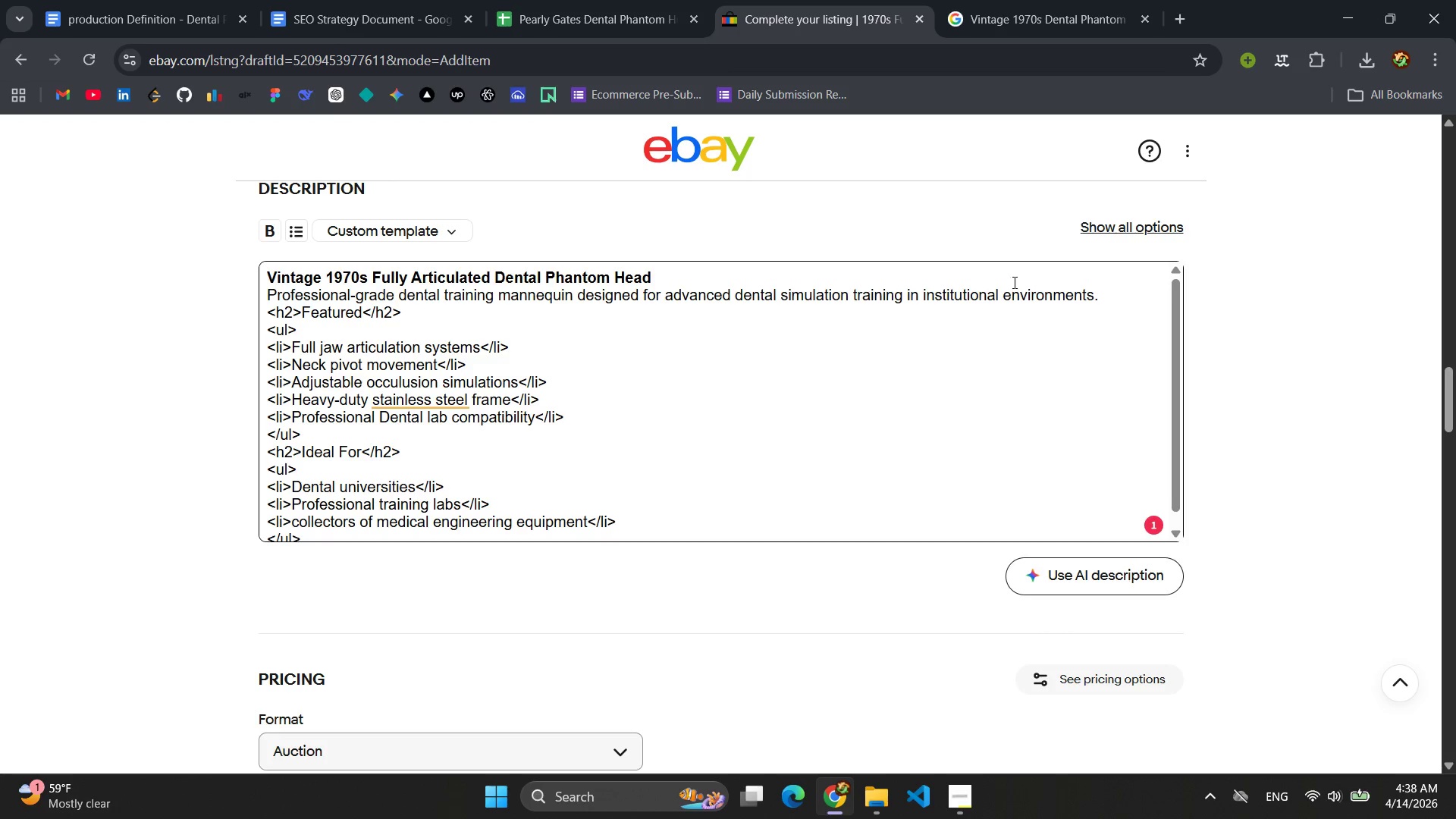 
left_click([1101, 299])
 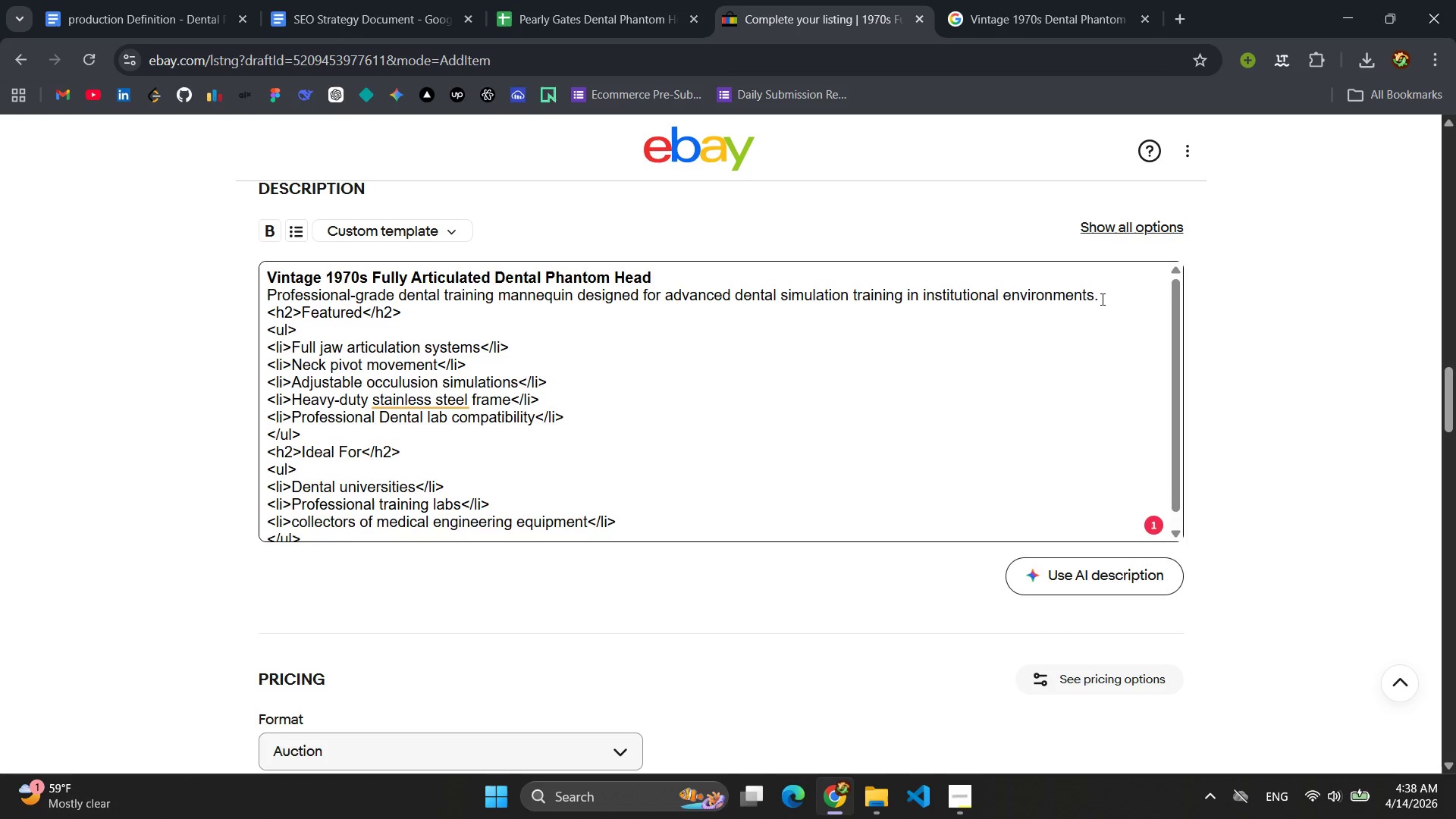 
key(Enter)
 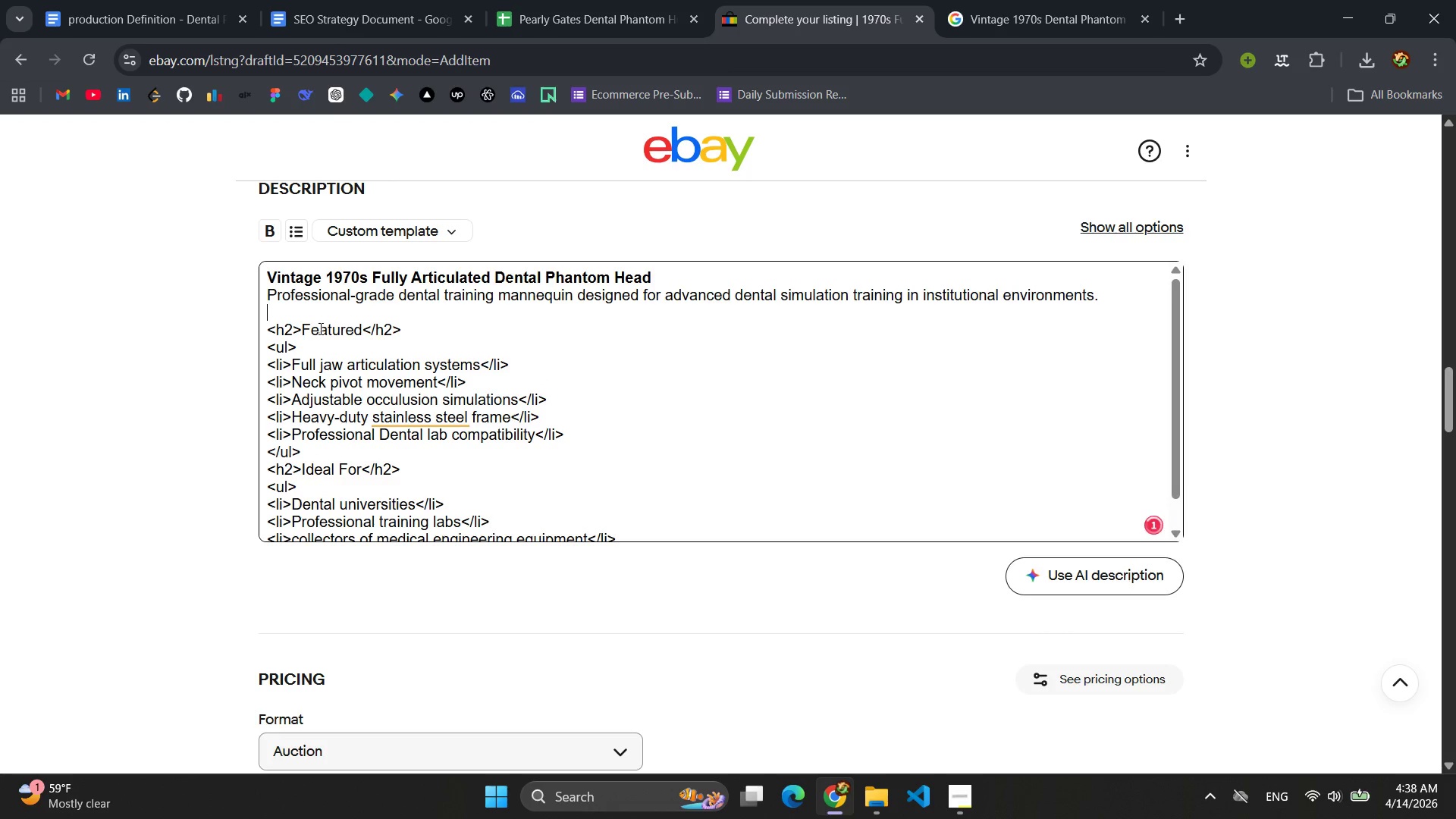 
left_click_drag(start_coordinate=[304, 332], to_coordinate=[240, 332])
 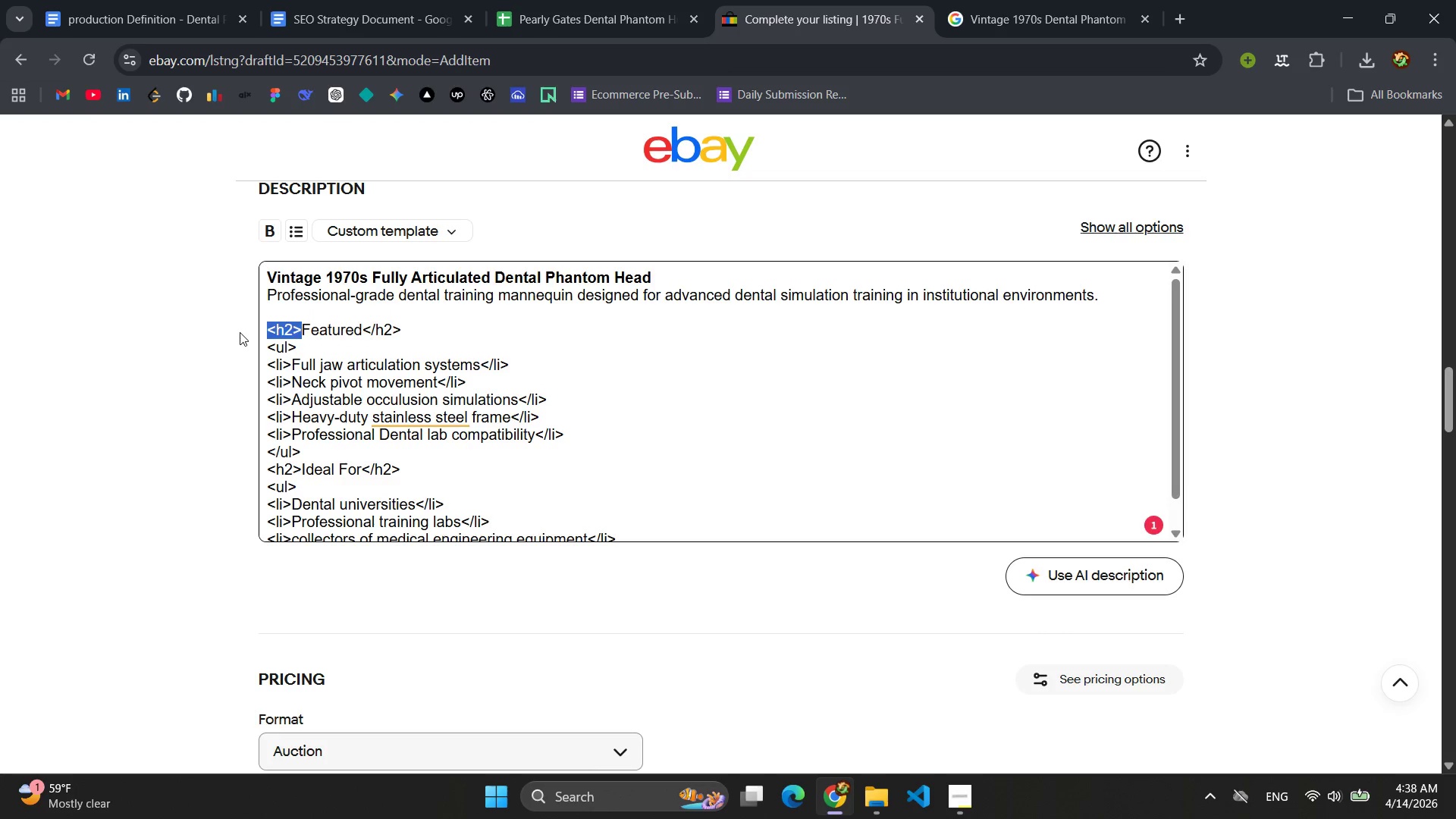 
key(Backspace)
 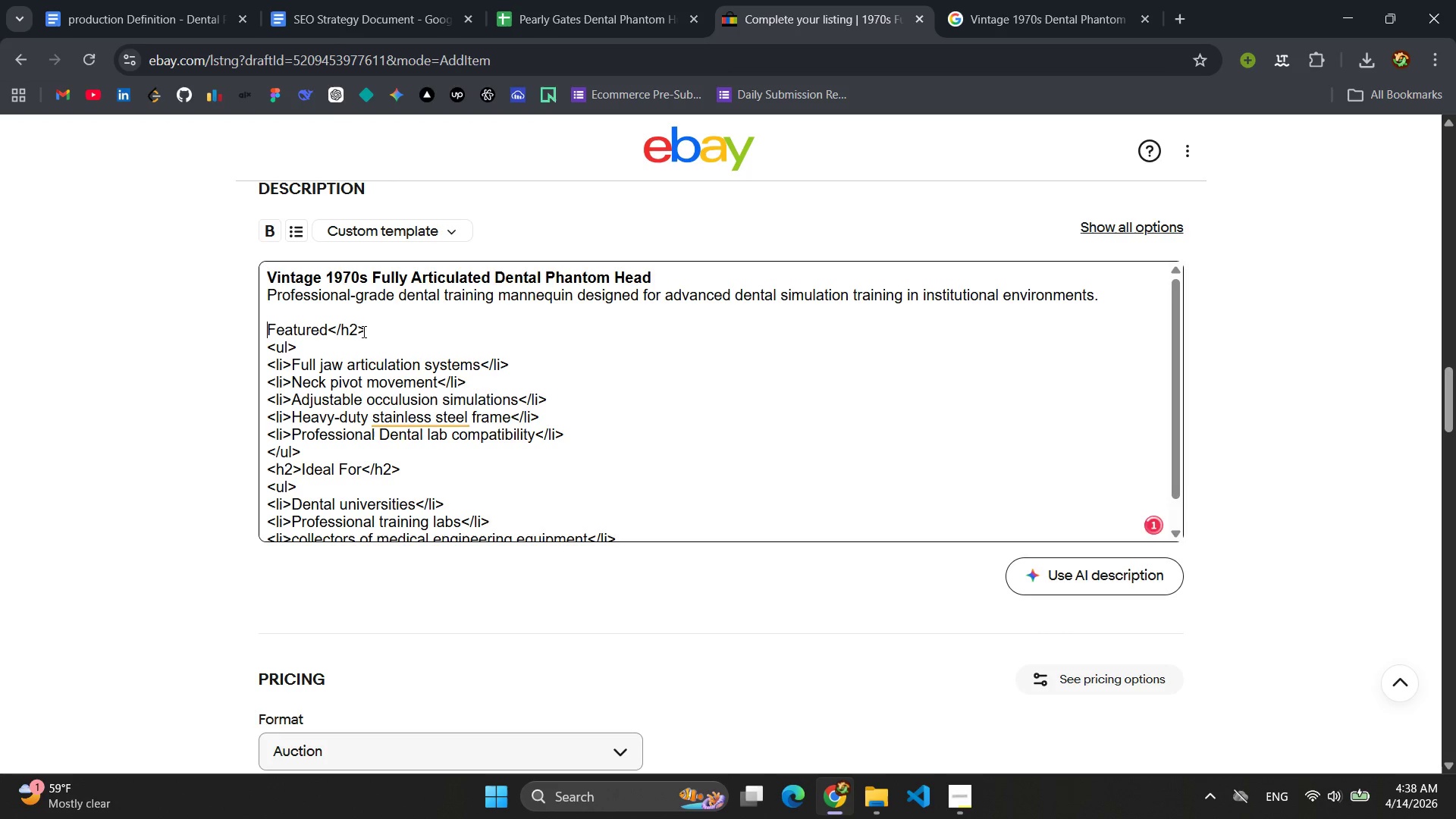 
left_click_drag(start_coordinate=[372, 330], to_coordinate=[325, 333])
 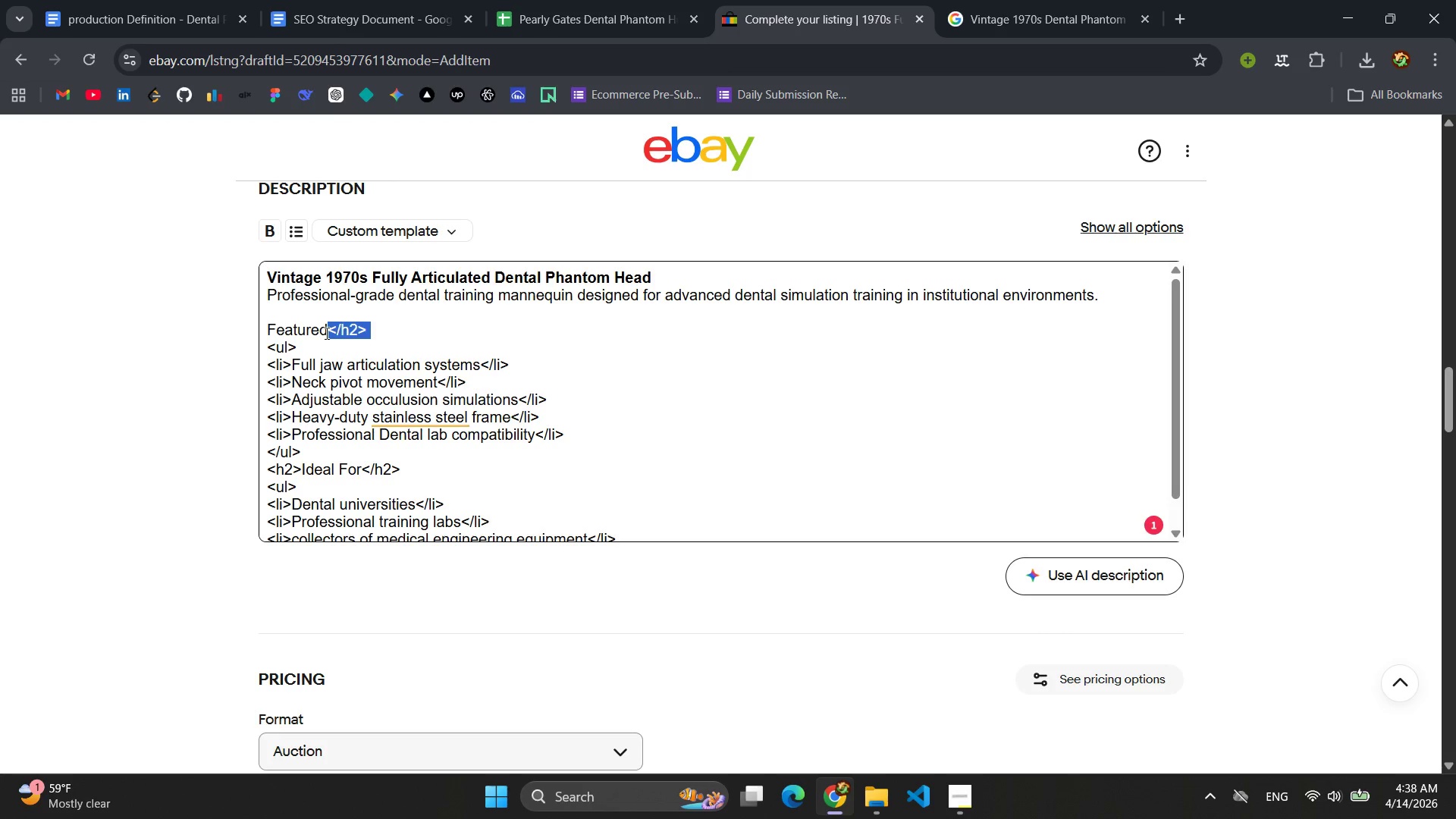 
key(Backspace)
 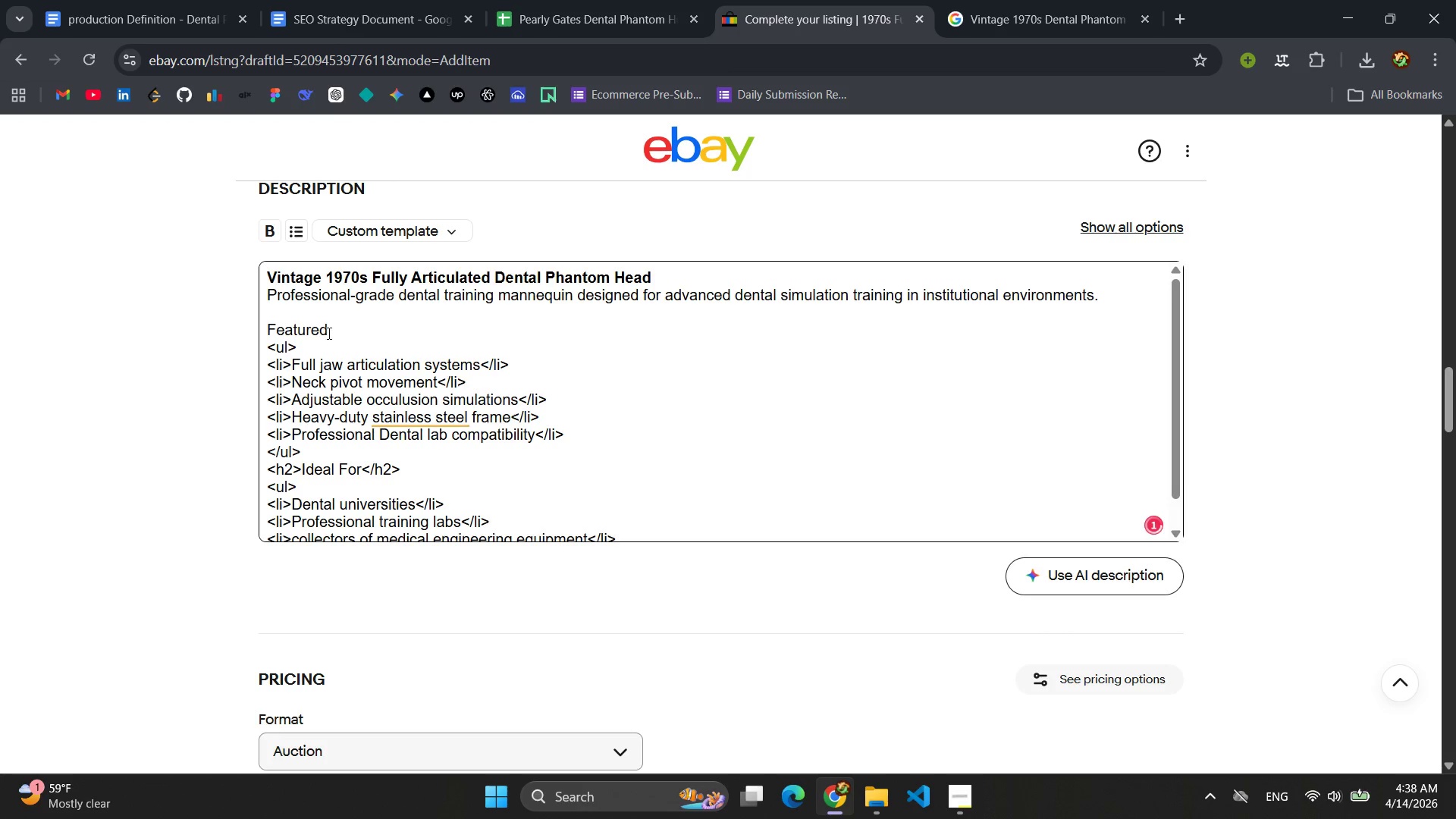 
left_click_drag(start_coordinate=[332, 333], to_coordinate=[267, 330])
 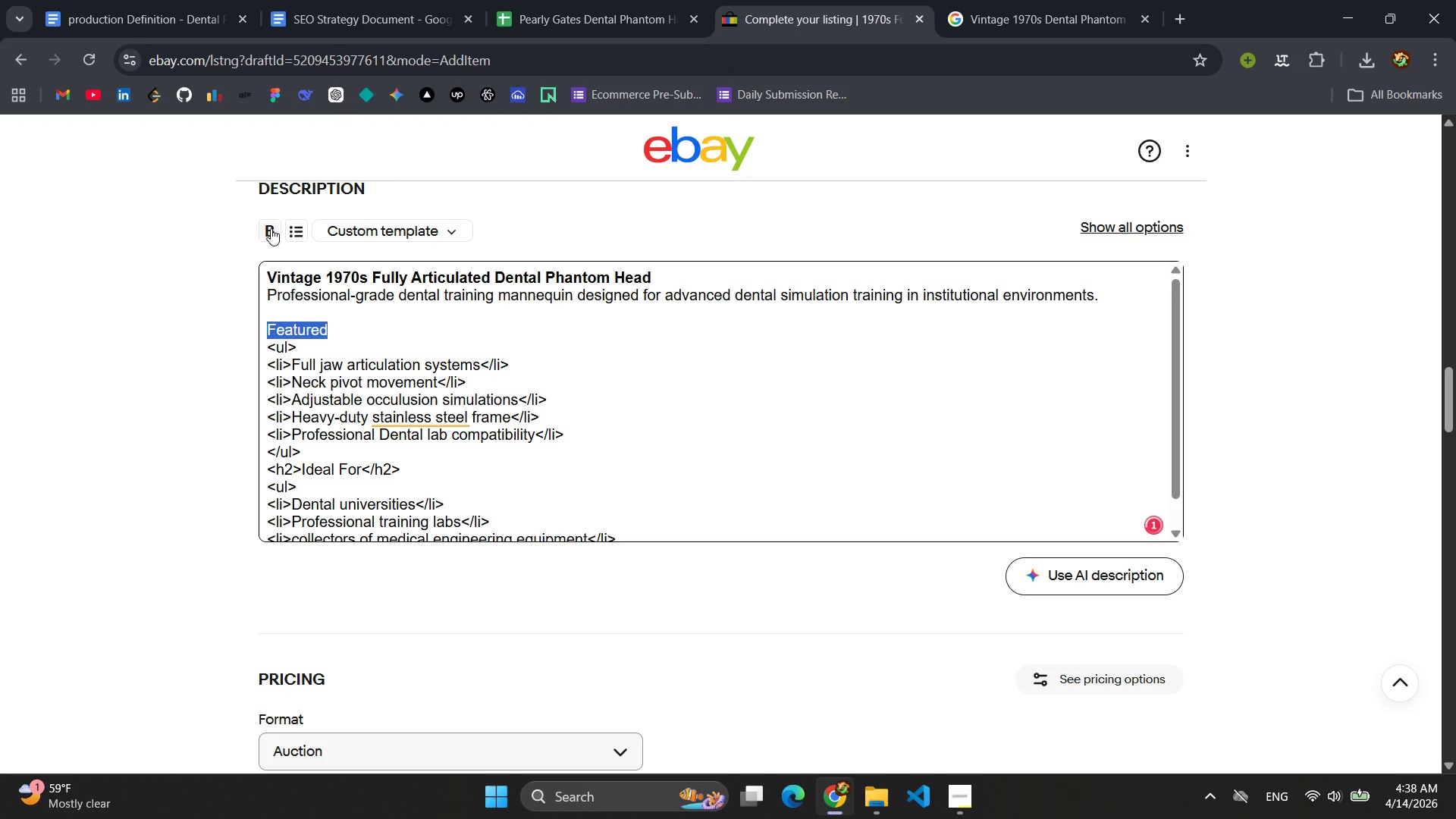 
left_click([271, 226])
 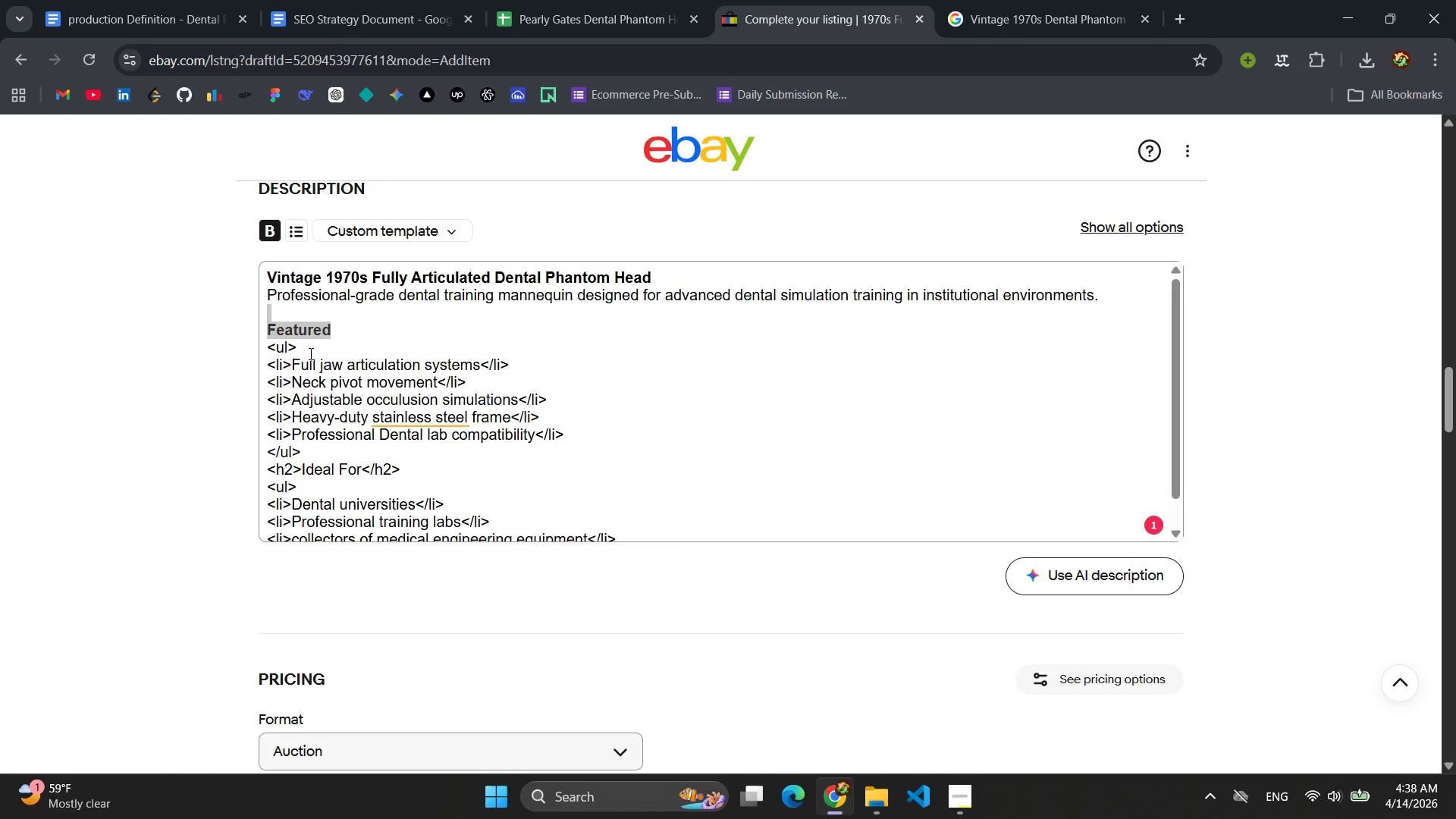 
left_click_drag(start_coordinate=[309, 353], to_coordinate=[258, 353])
 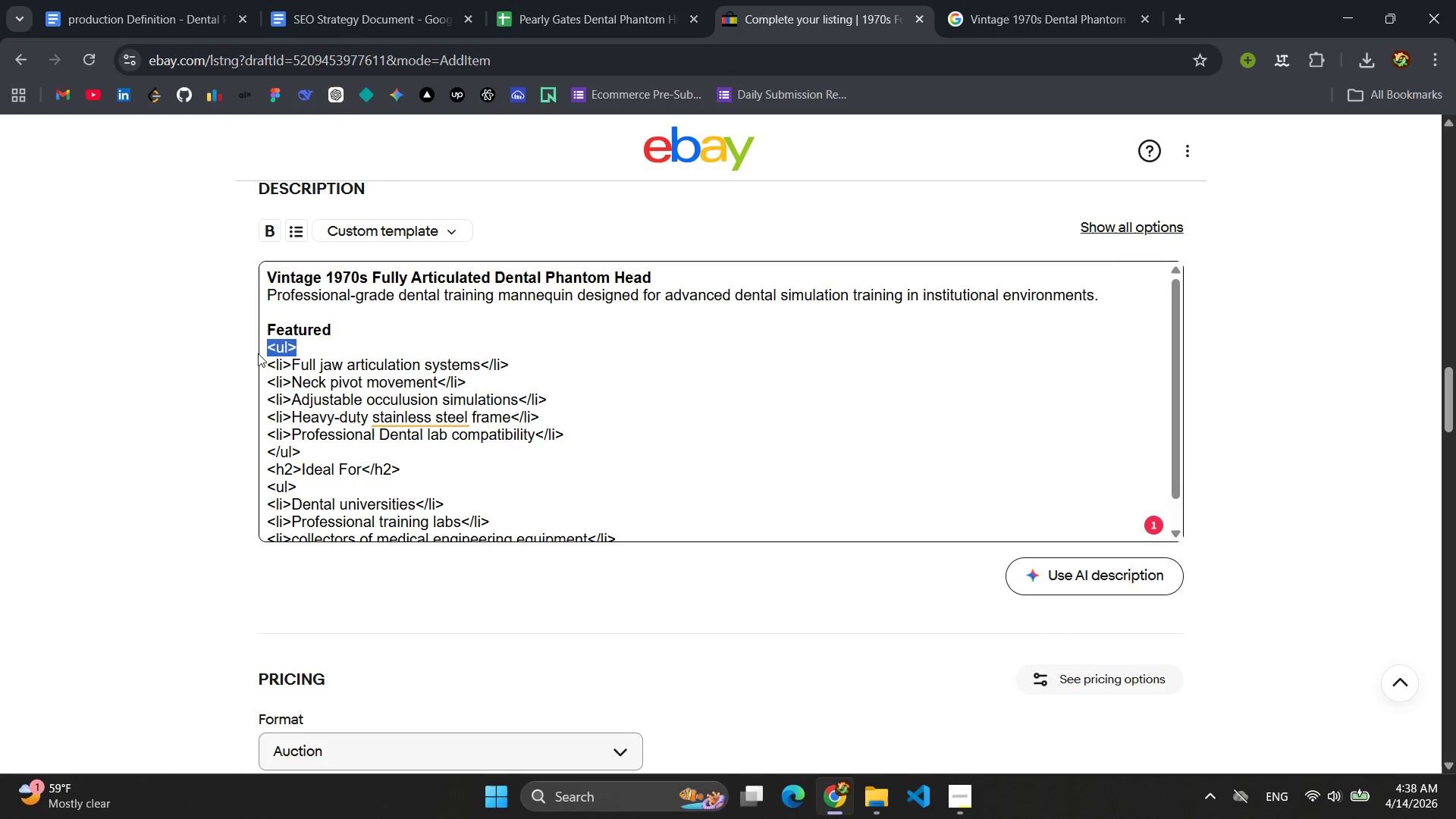 
key(Backspace)
 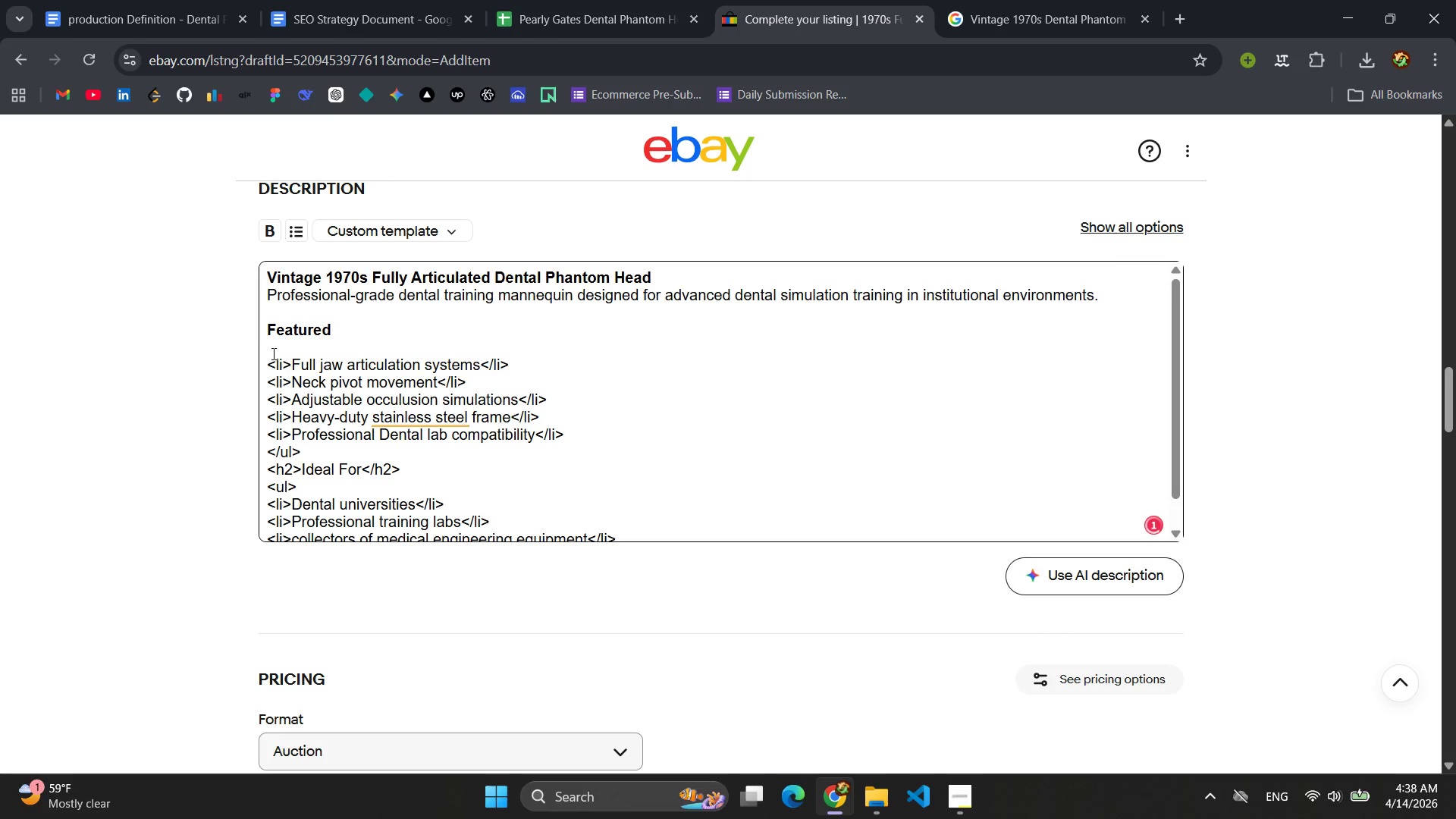 
left_click_drag(start_coordinate=[290, 365], to_coordinate=[265, 365])
 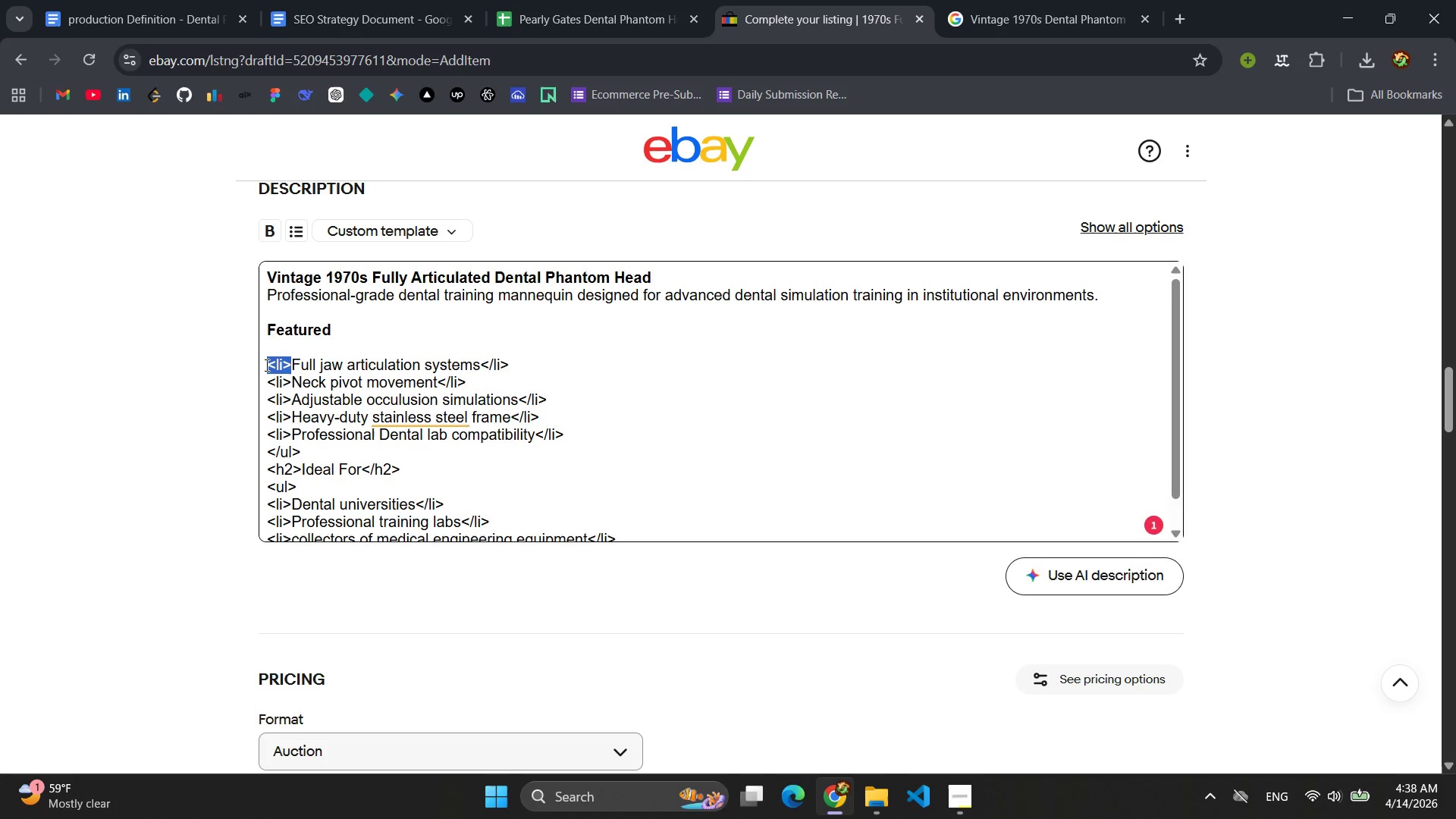 
key(Backspace)
 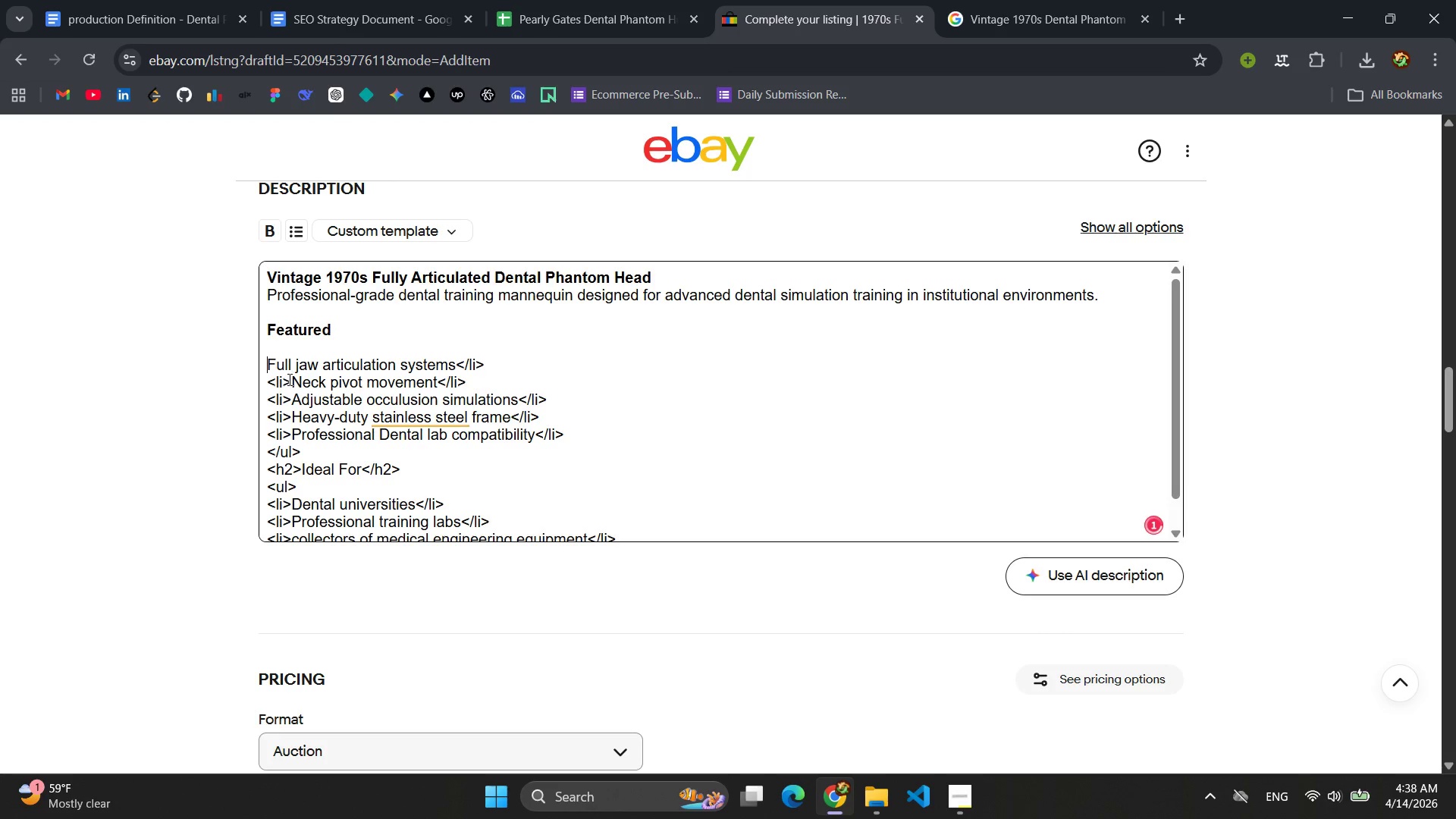 
left_click_drag(start_coordinate=[289, 382], to_coordinate=[260, 383])
 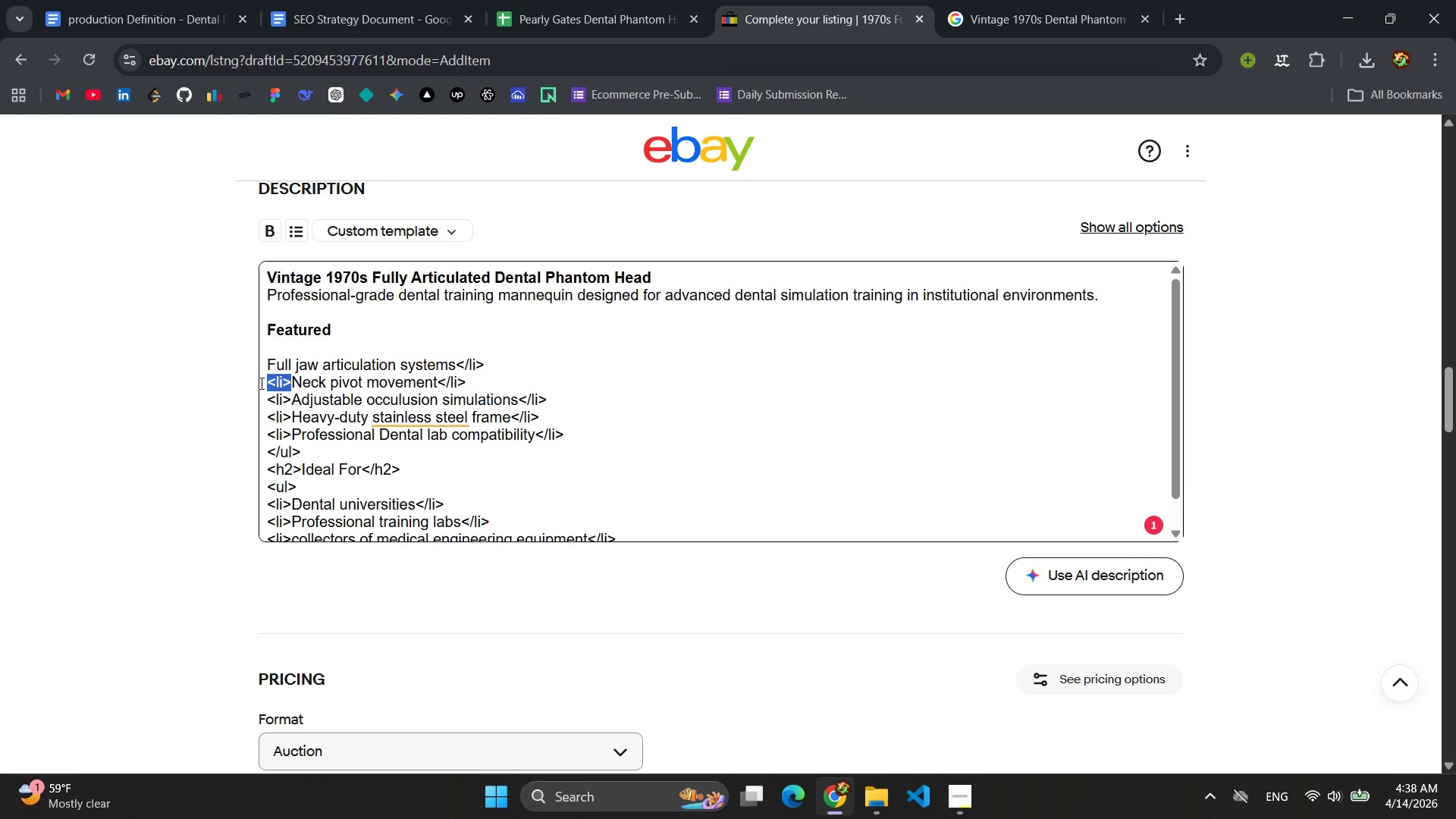 
key(Backspace)
 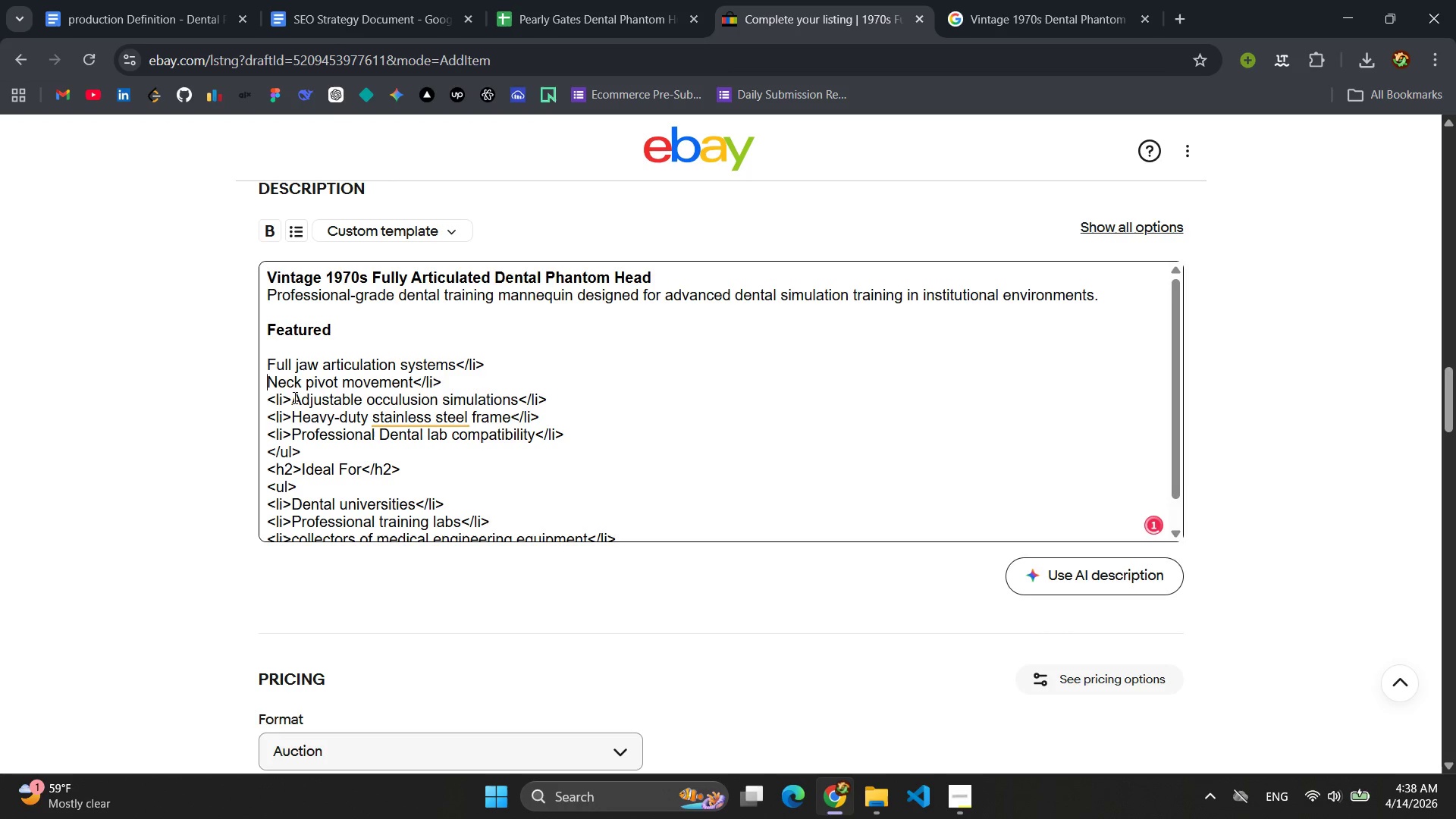 
left_click_drag(start_coordinate=[293, 398], to_coordinate=[234, 398])
 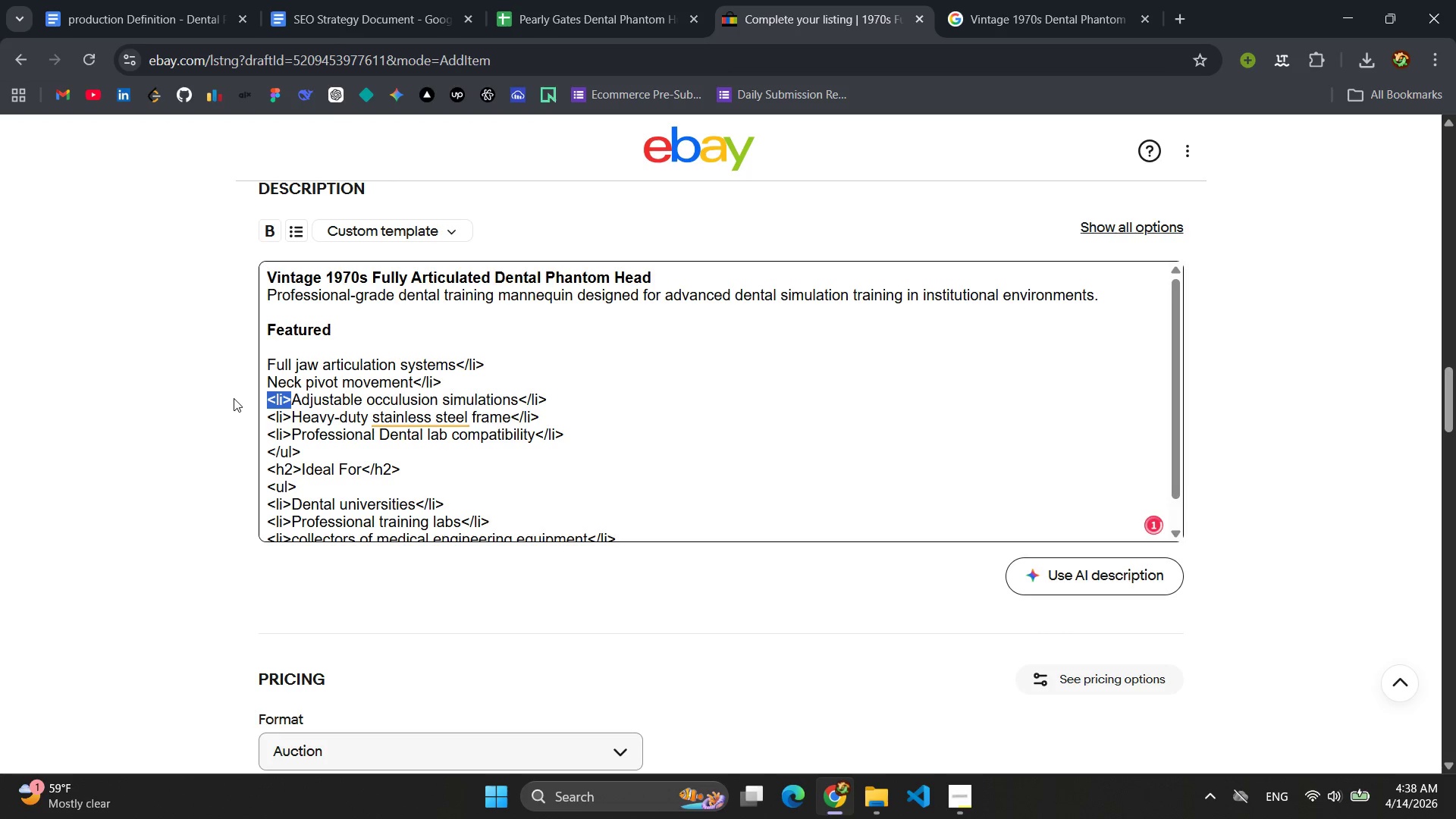 
key(Backspace)
 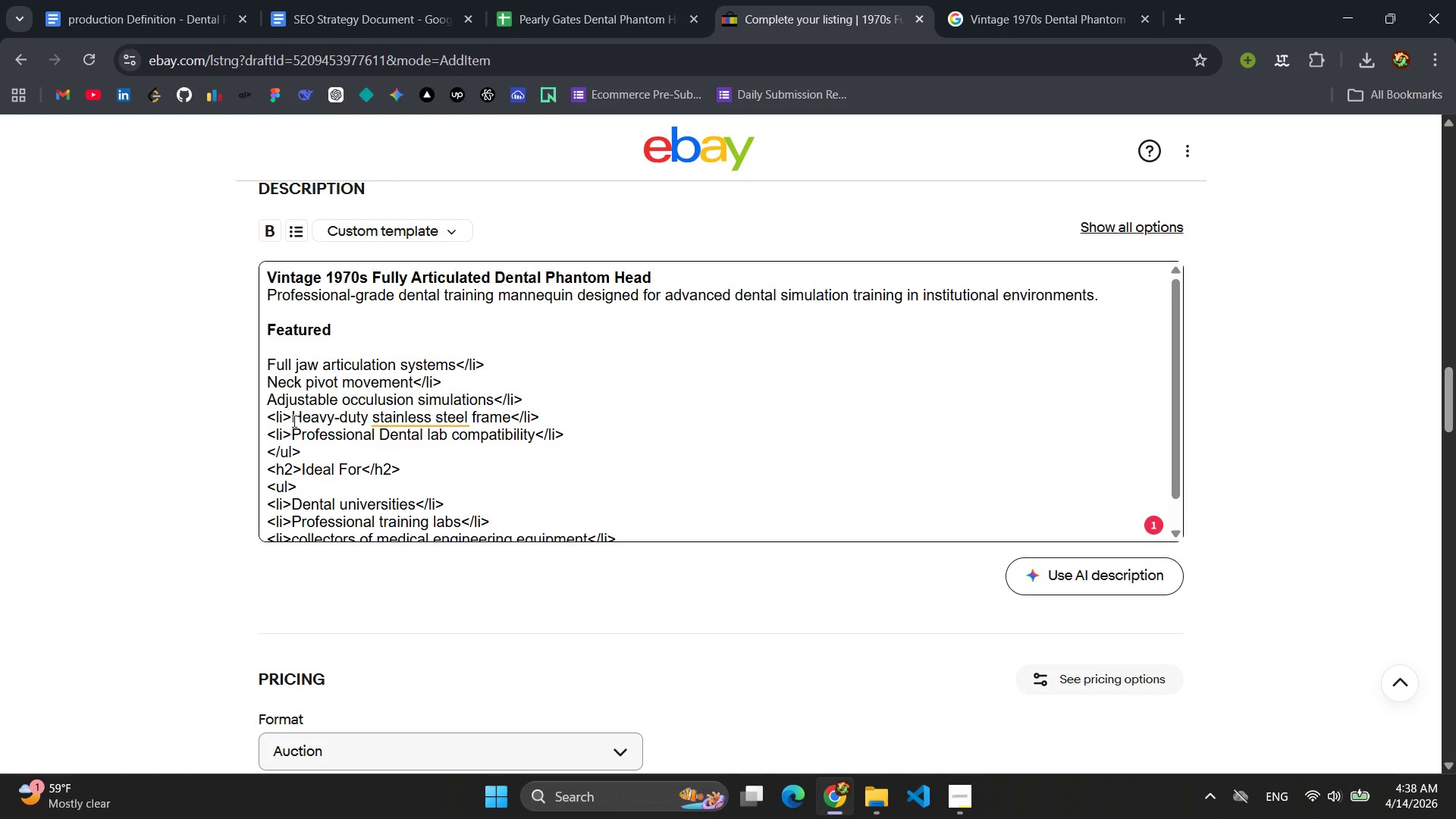 
left_click_drag(start_coordinate=[289, 414], to_coordinate=[224, 415])
 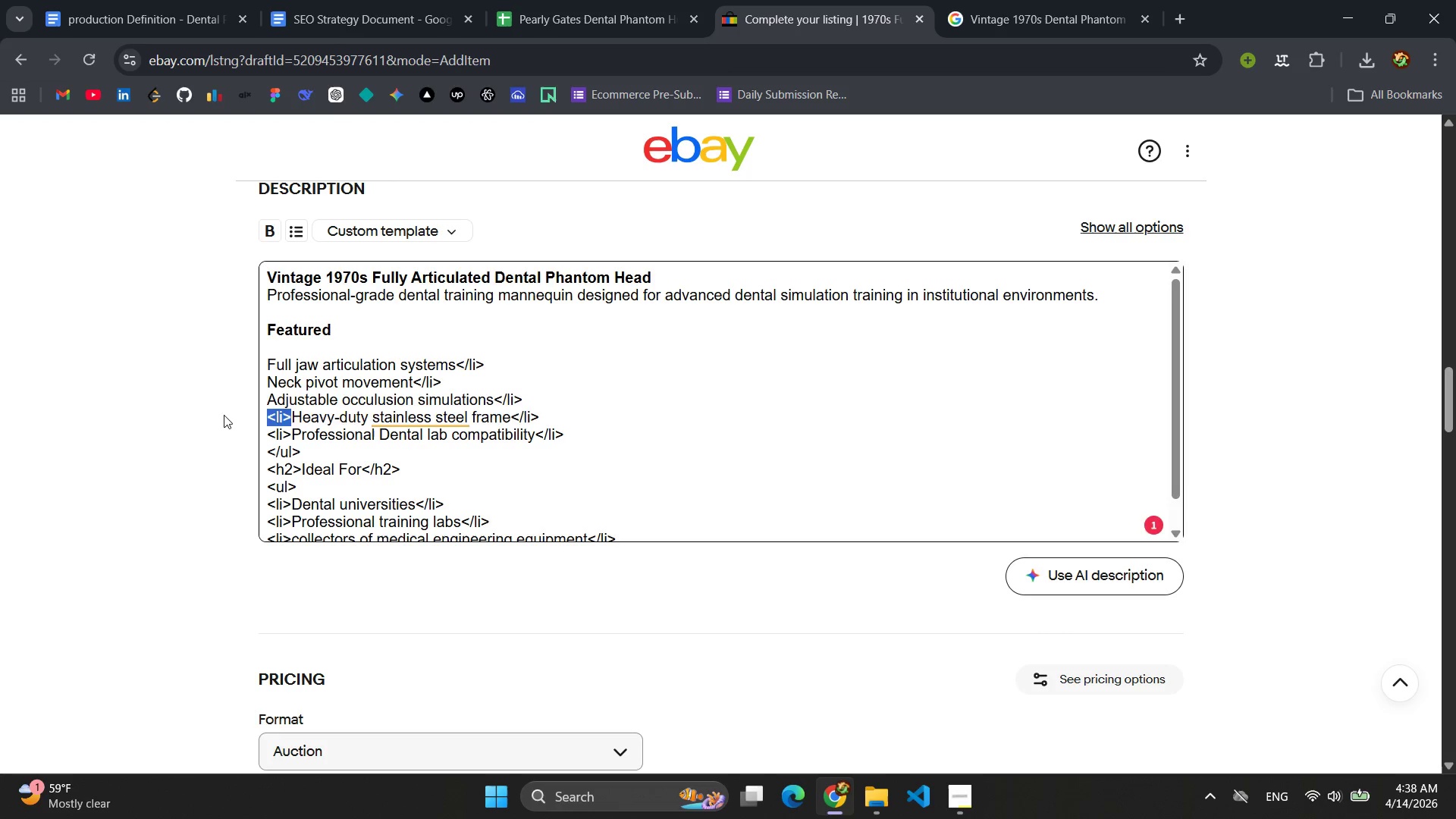 
key(Backspace)
 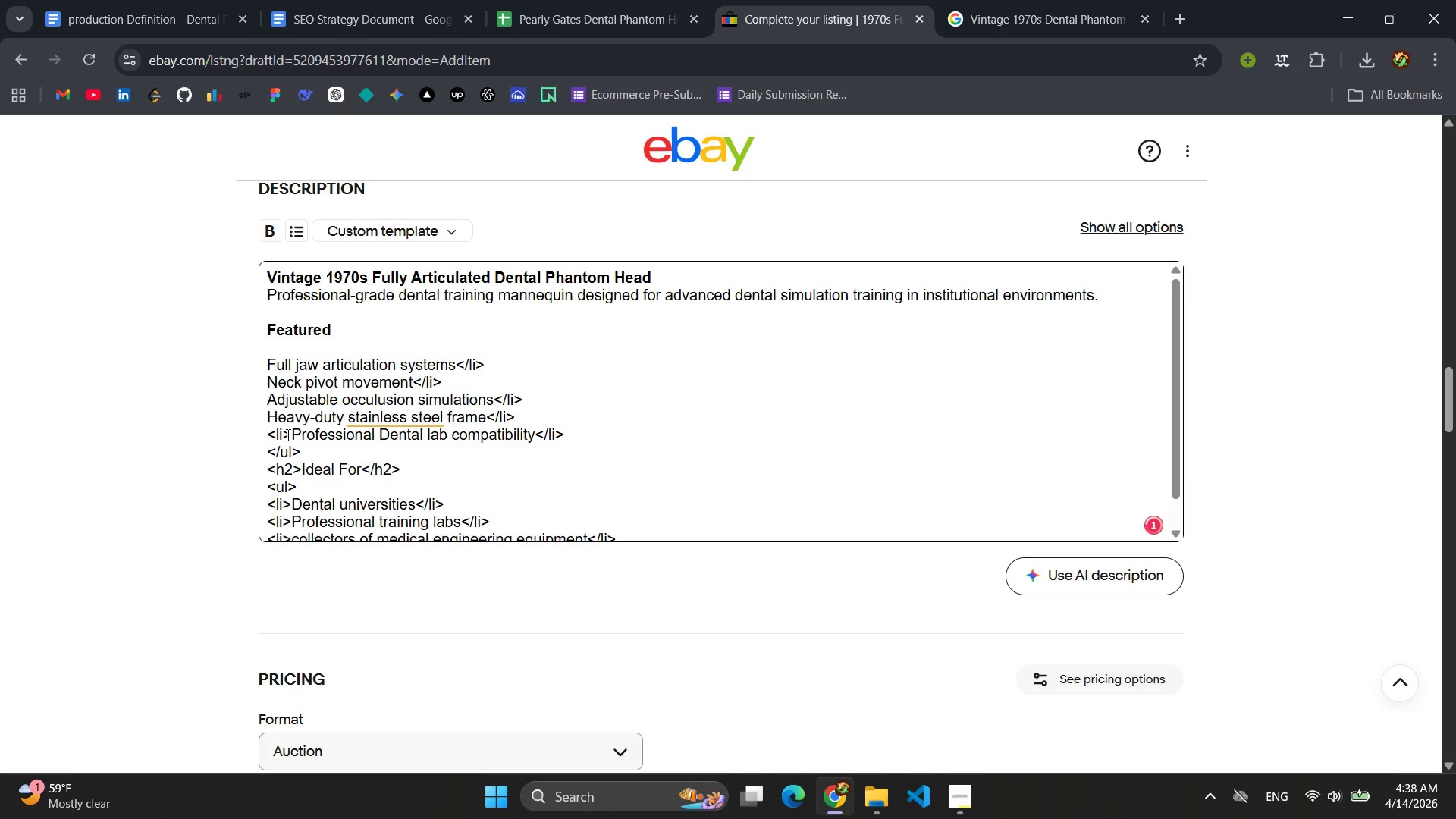 
left_click_drag(start_coordinate=[293, 434], to_coordinate=[250, 434])
 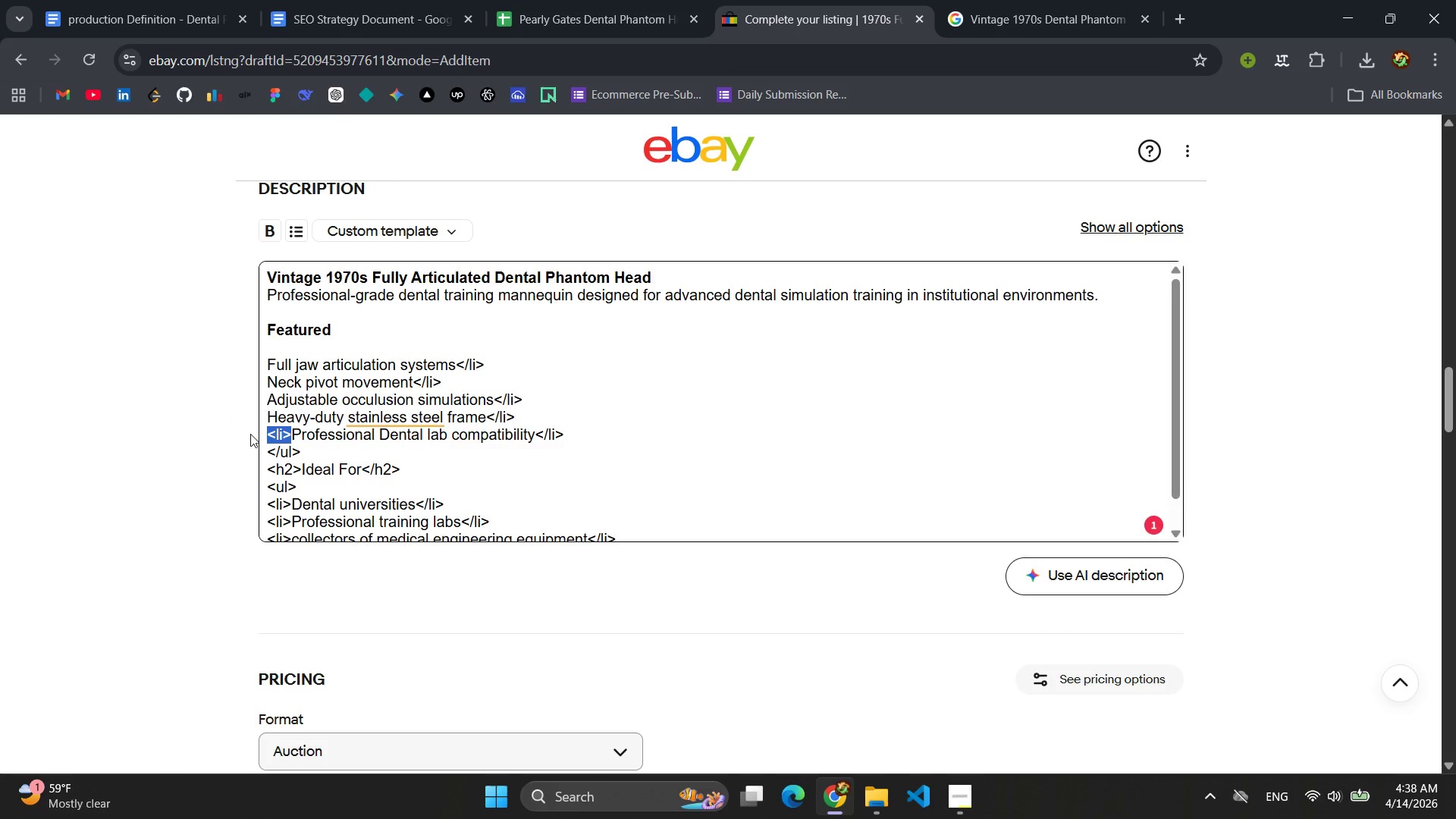 
key(Backspace)
 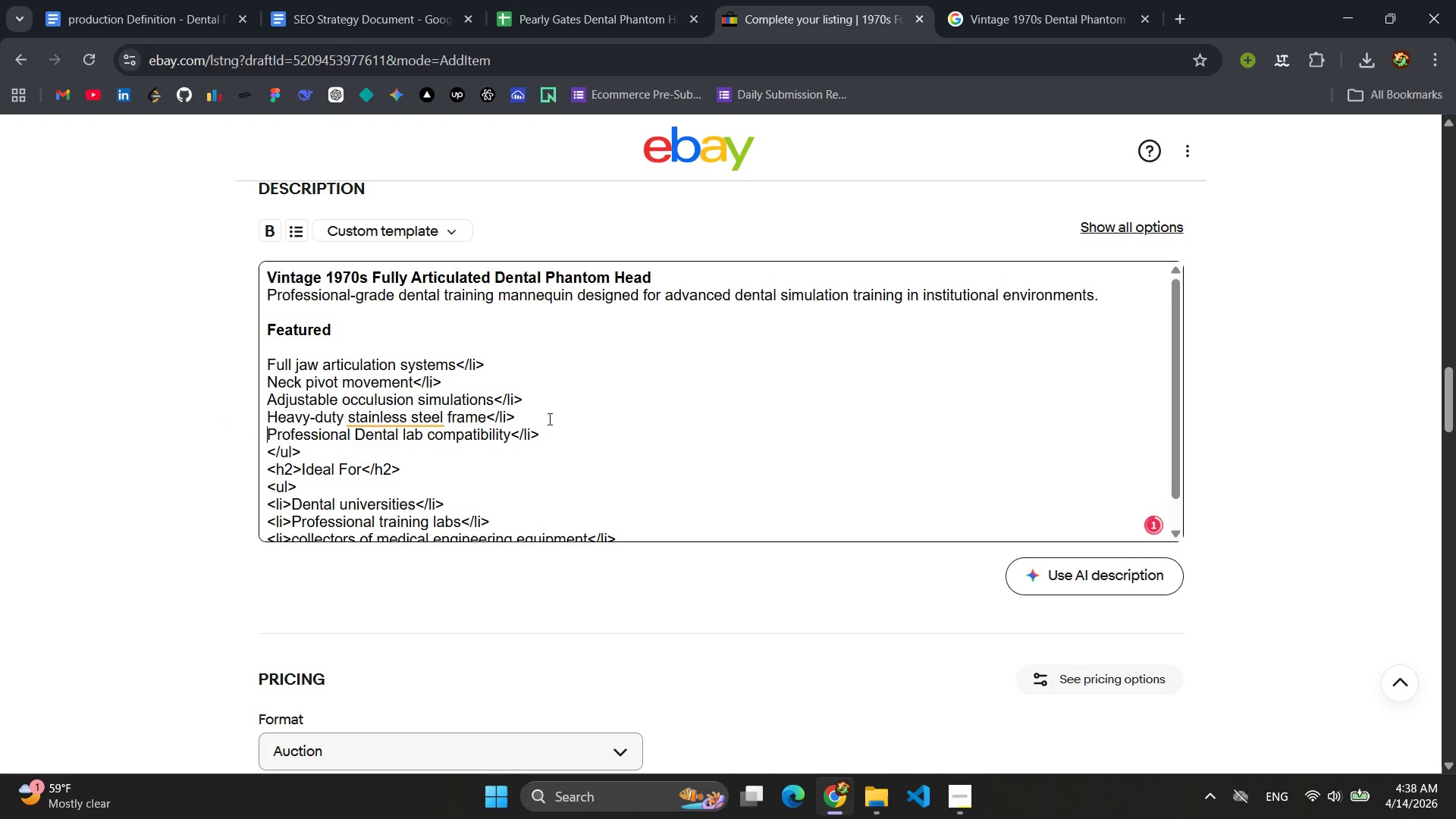 
left_click_drag(start_coordinate=[551, 428], to_coordinate=[268, 362])
 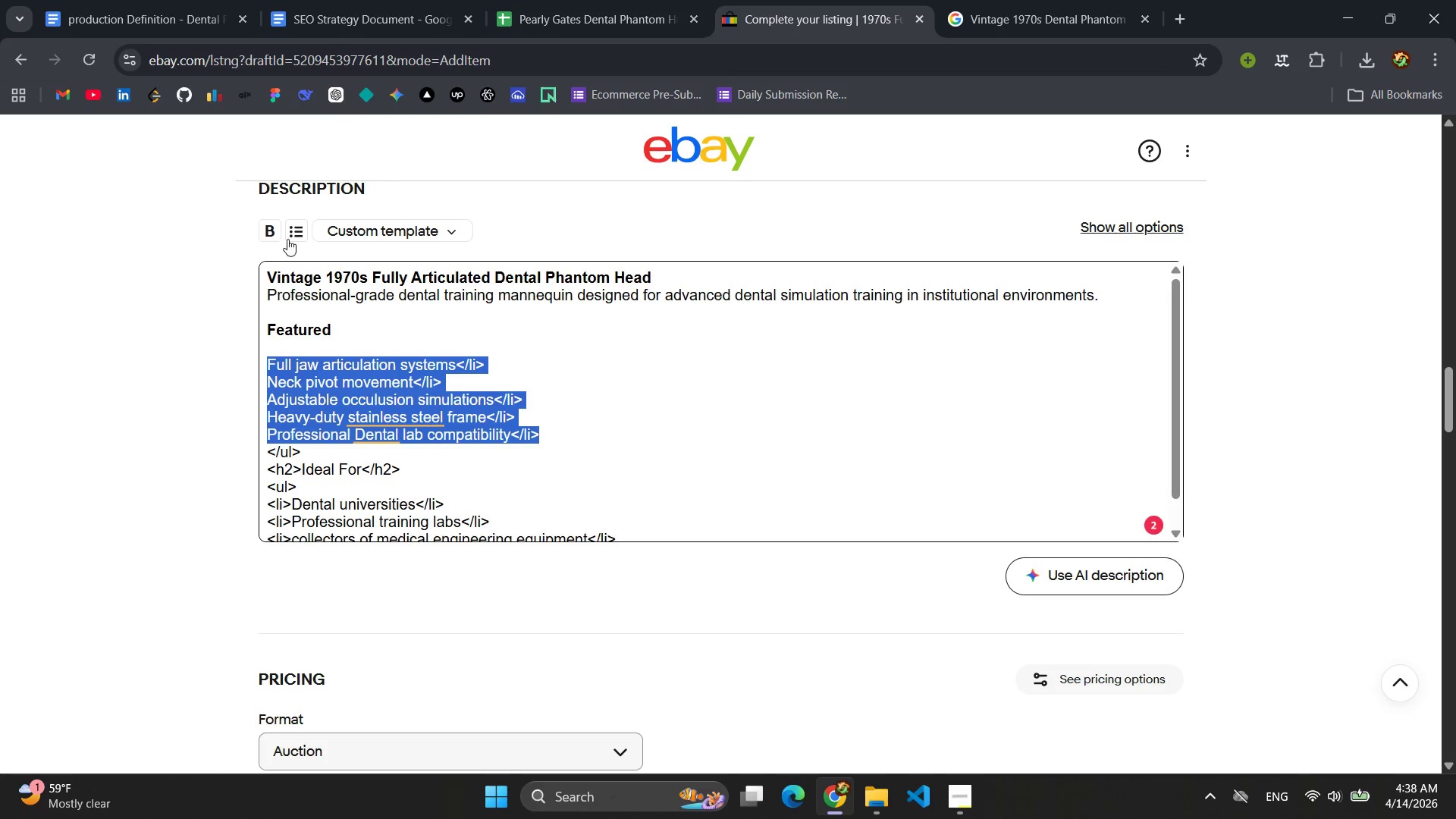 
left_click([300, 234])
 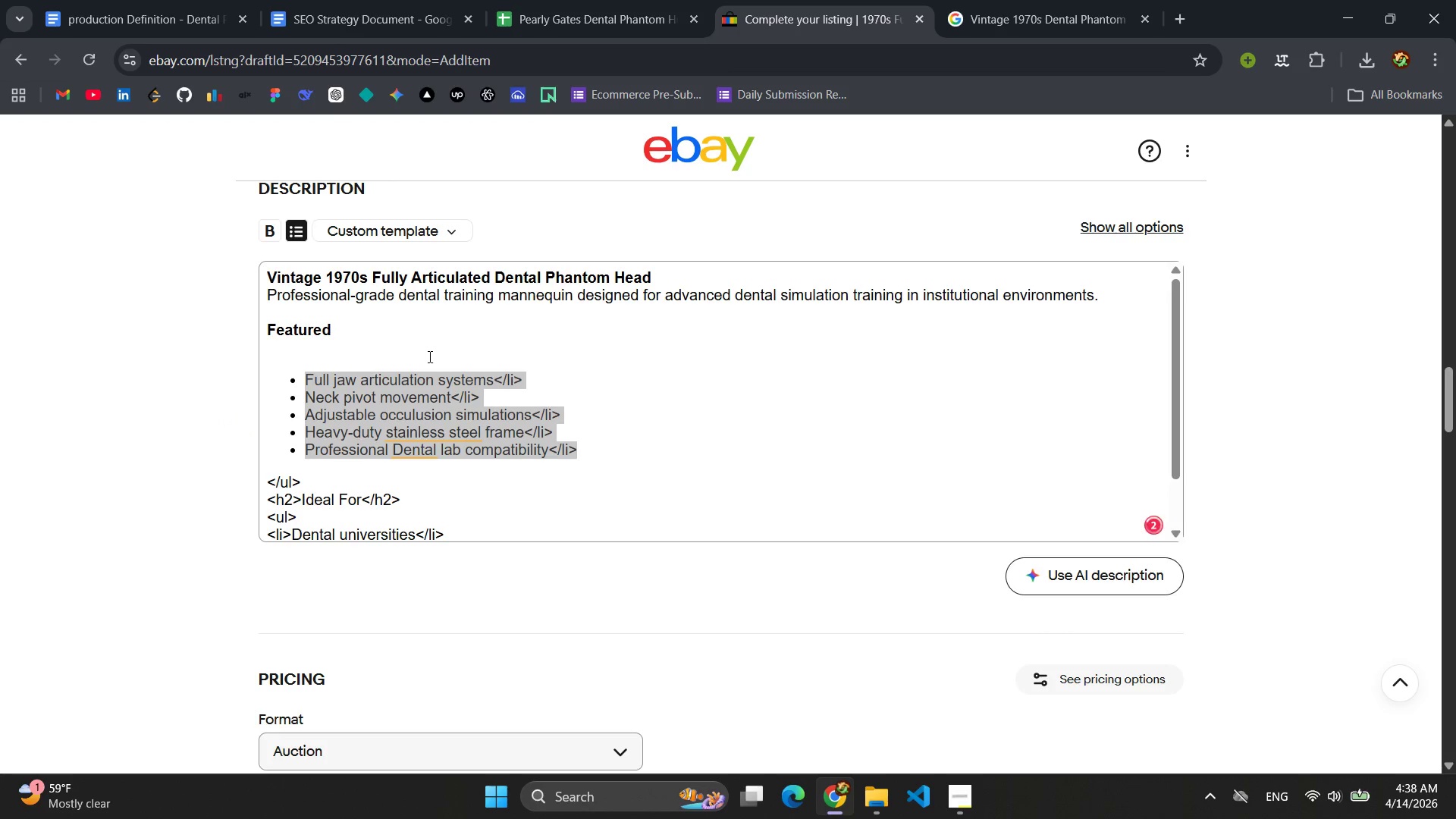 
left_click([324, 349])
 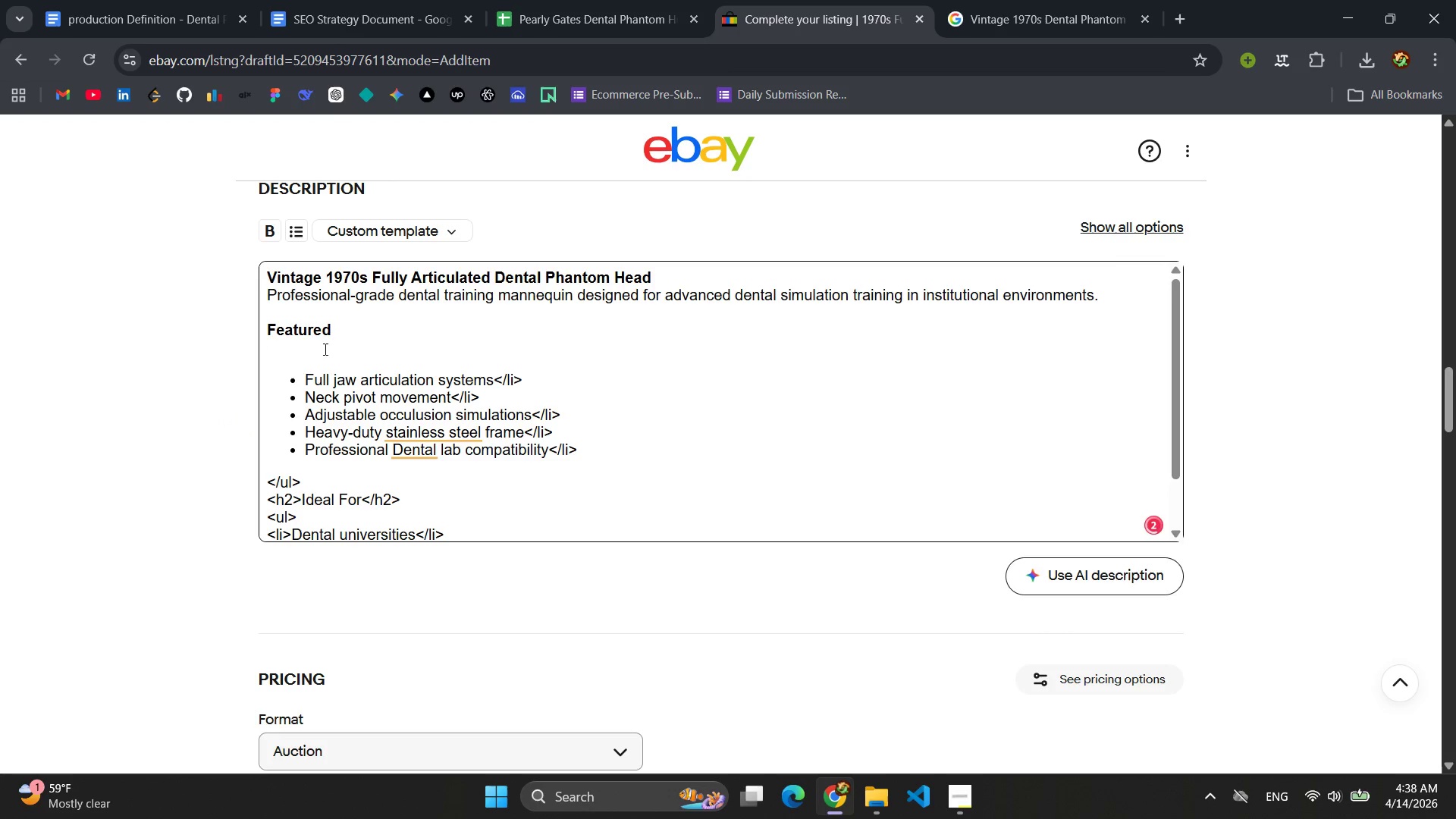 
key(Backspace)
 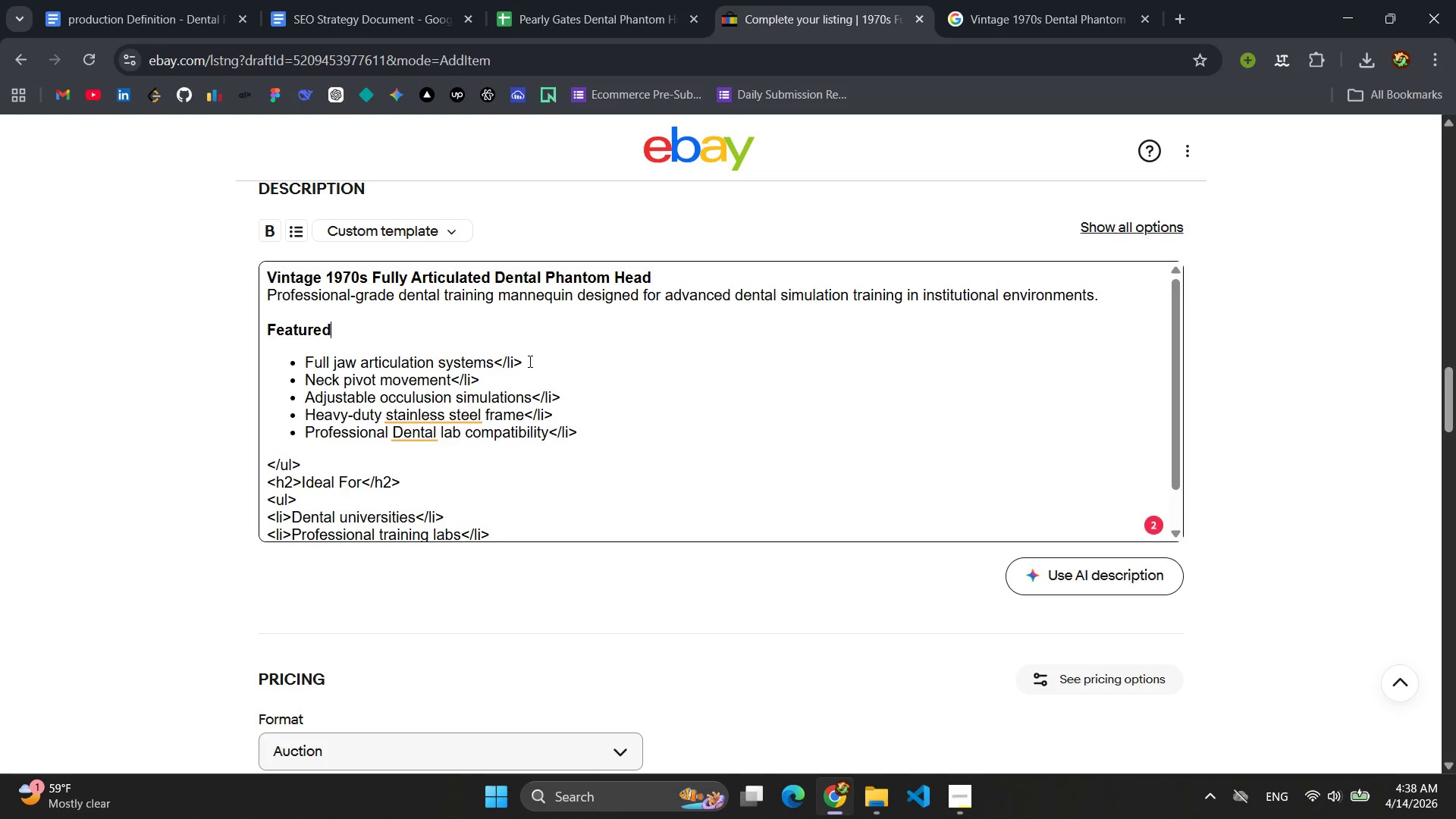 
left_click([537, 361])
 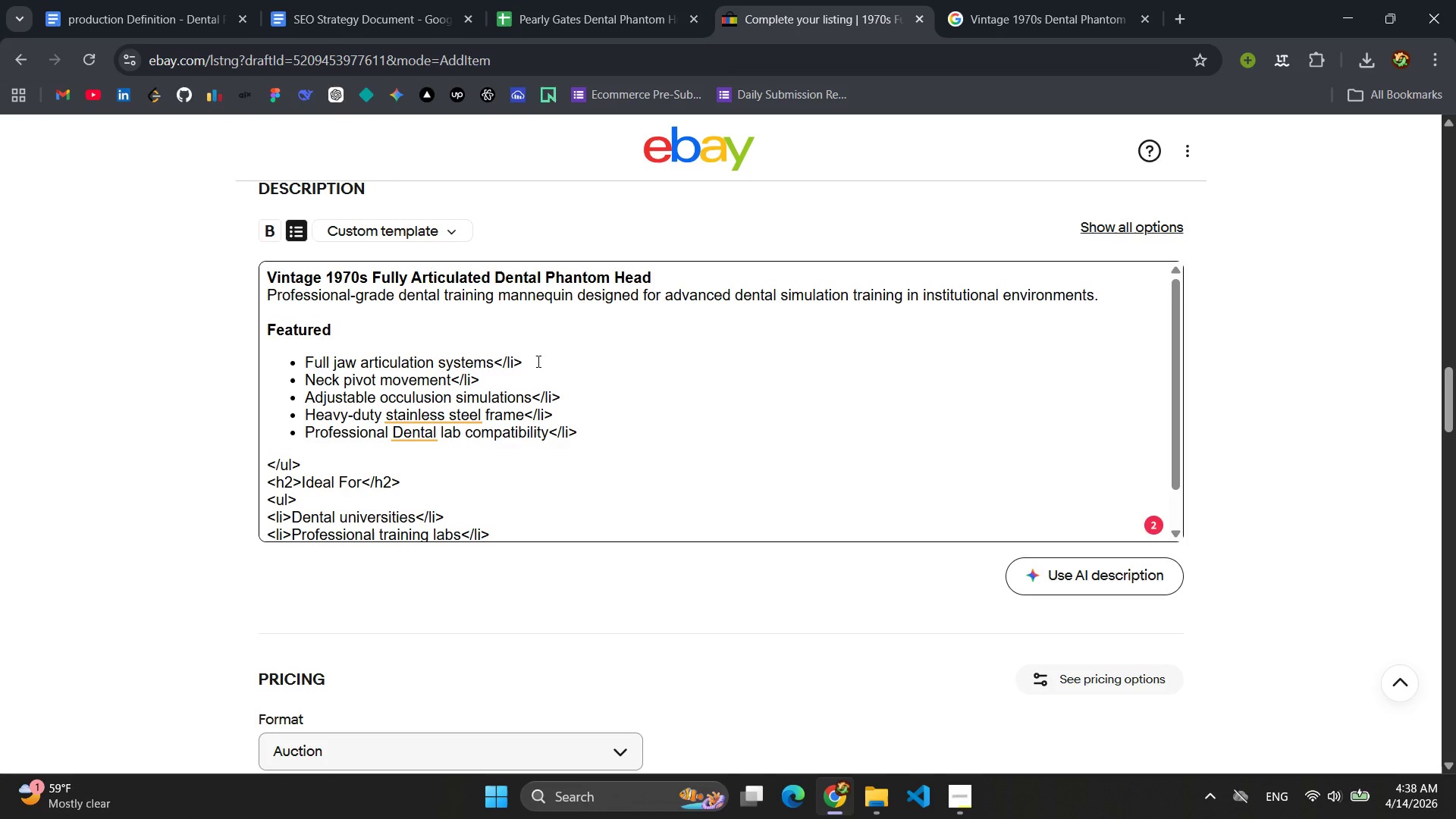 
key(Backspace)
 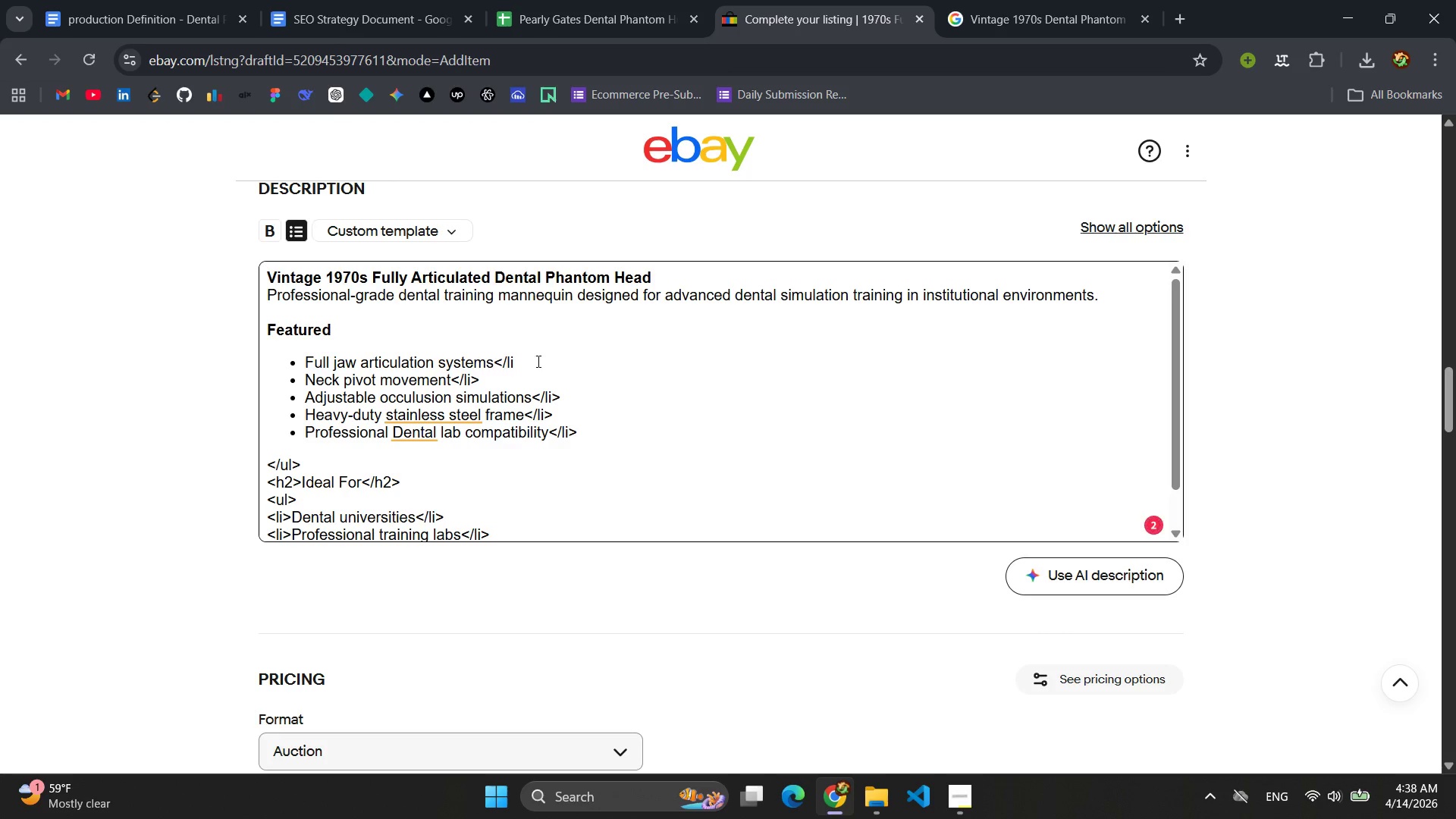 
key(Backspace)
 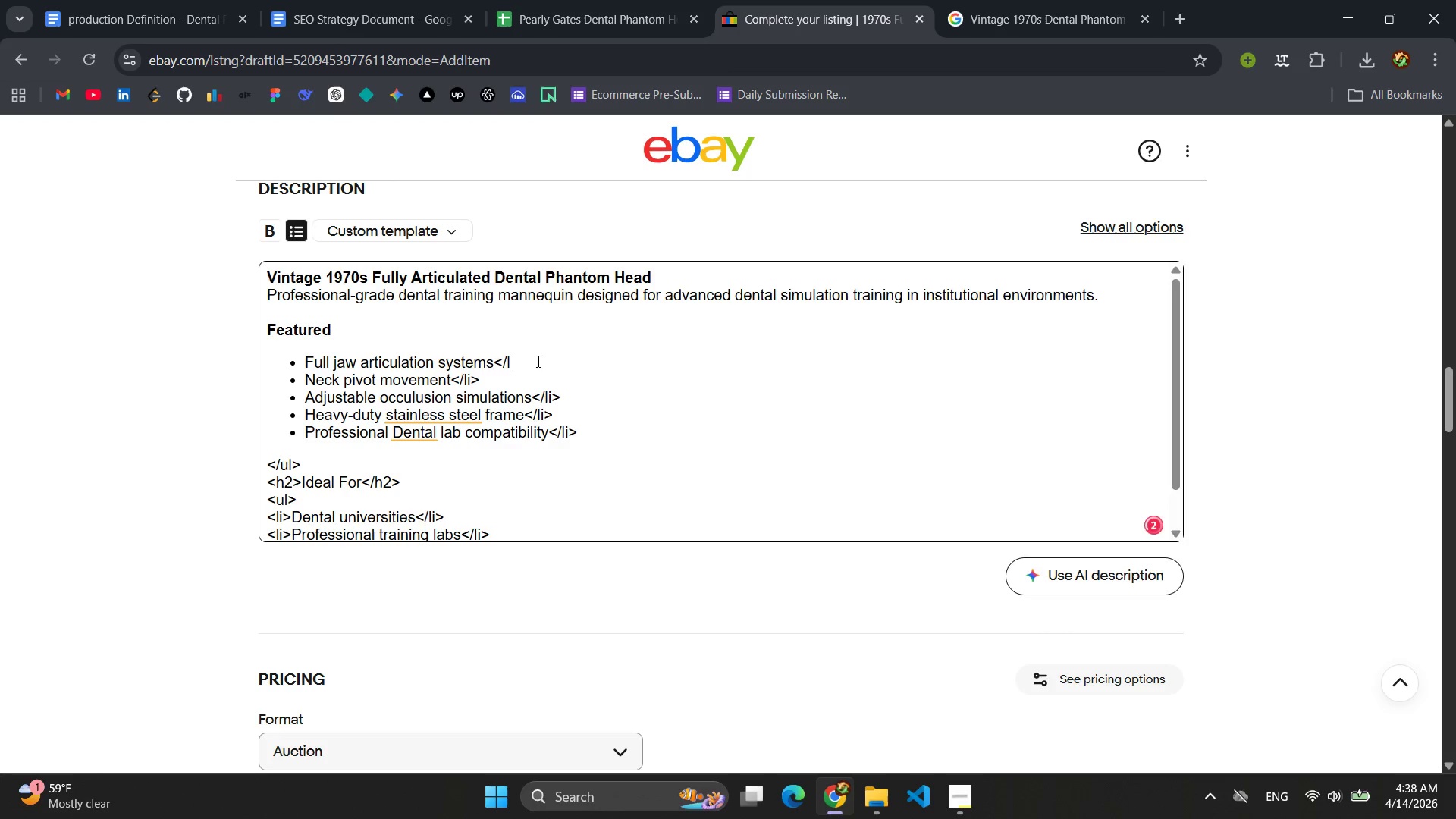 
key(Backspace)
 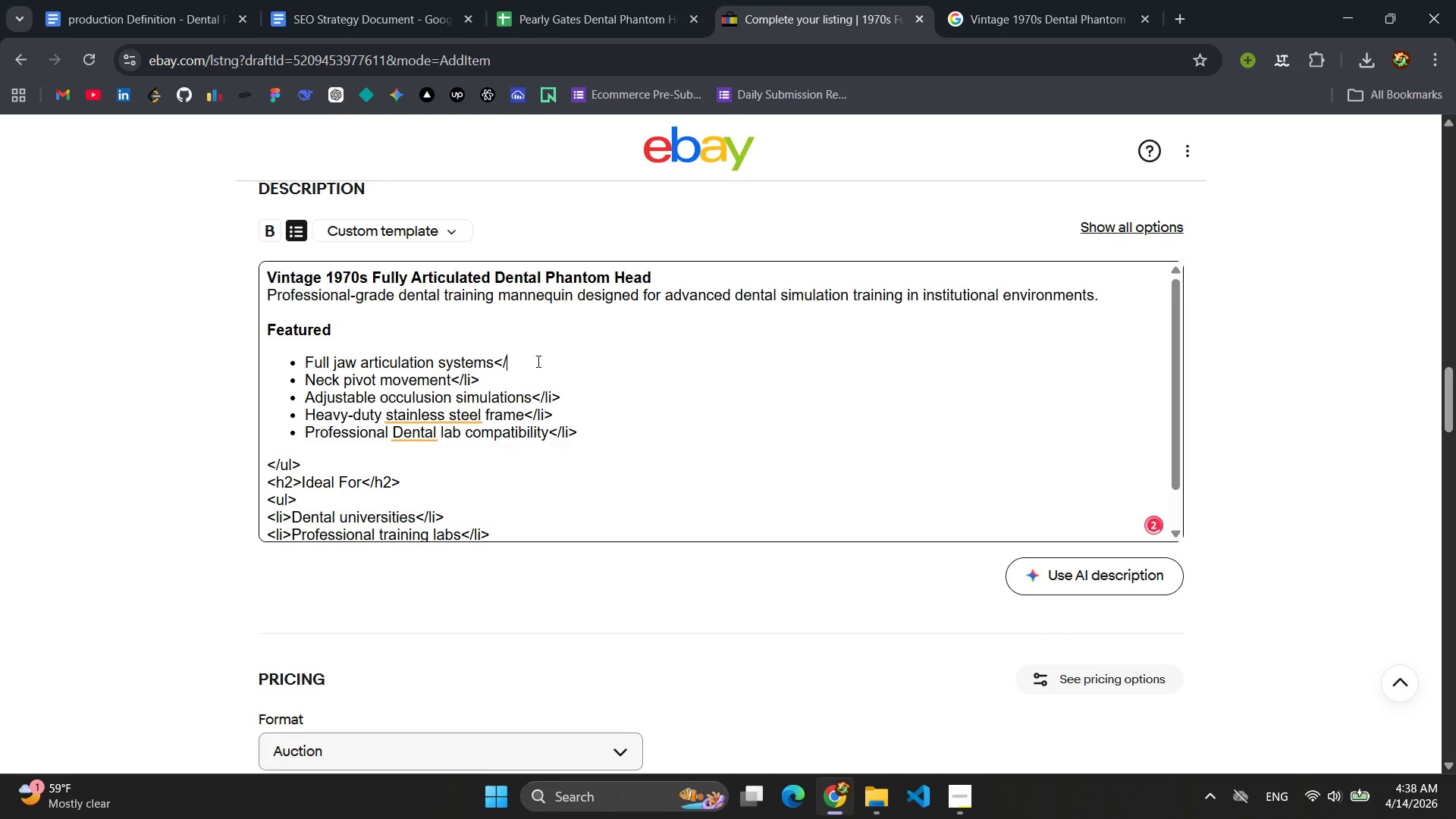 
key(Backspace)
 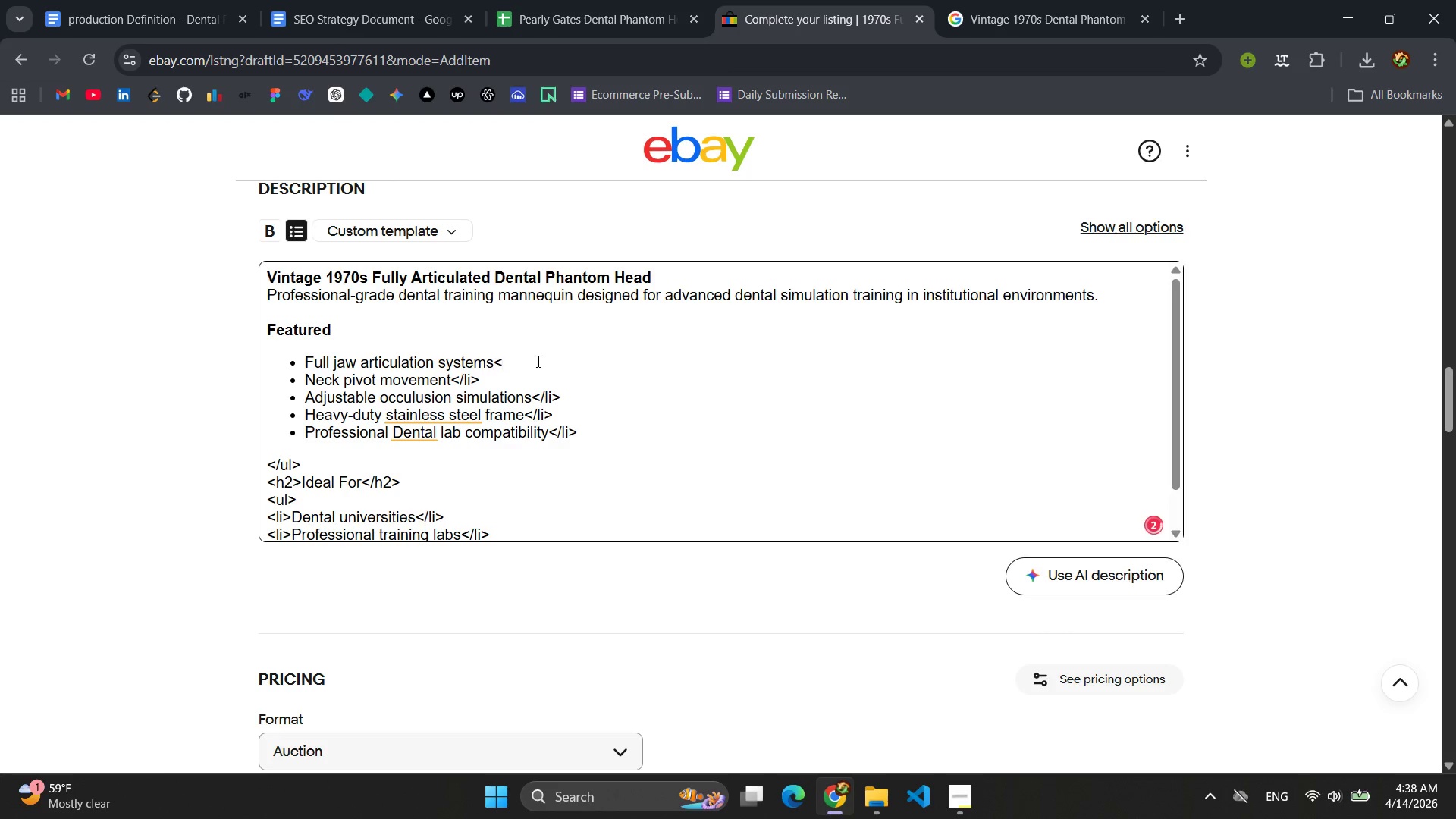 
key(Backspace)
 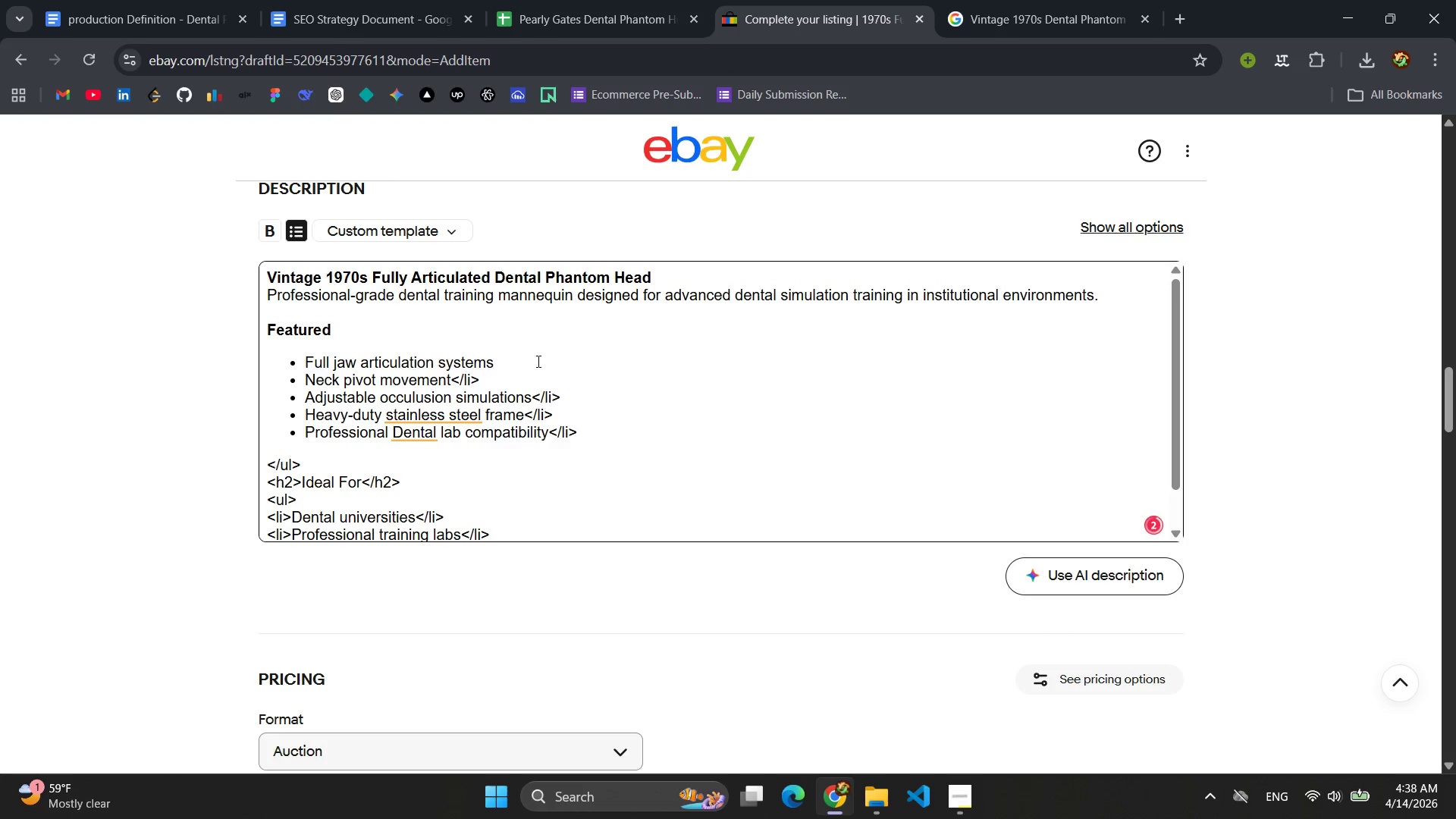 
left_click([537, 361])
 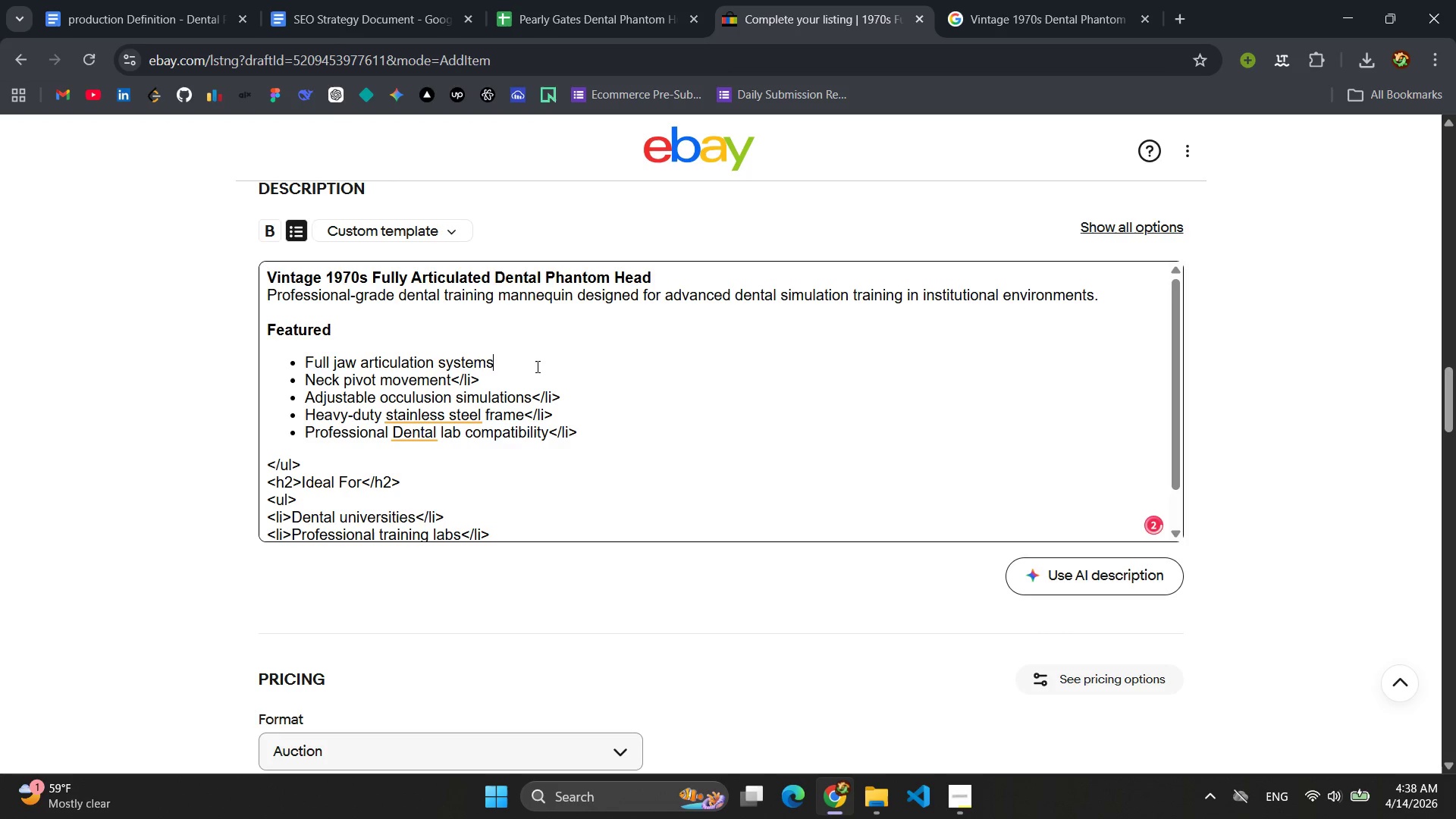 
left_click([536, 366])
 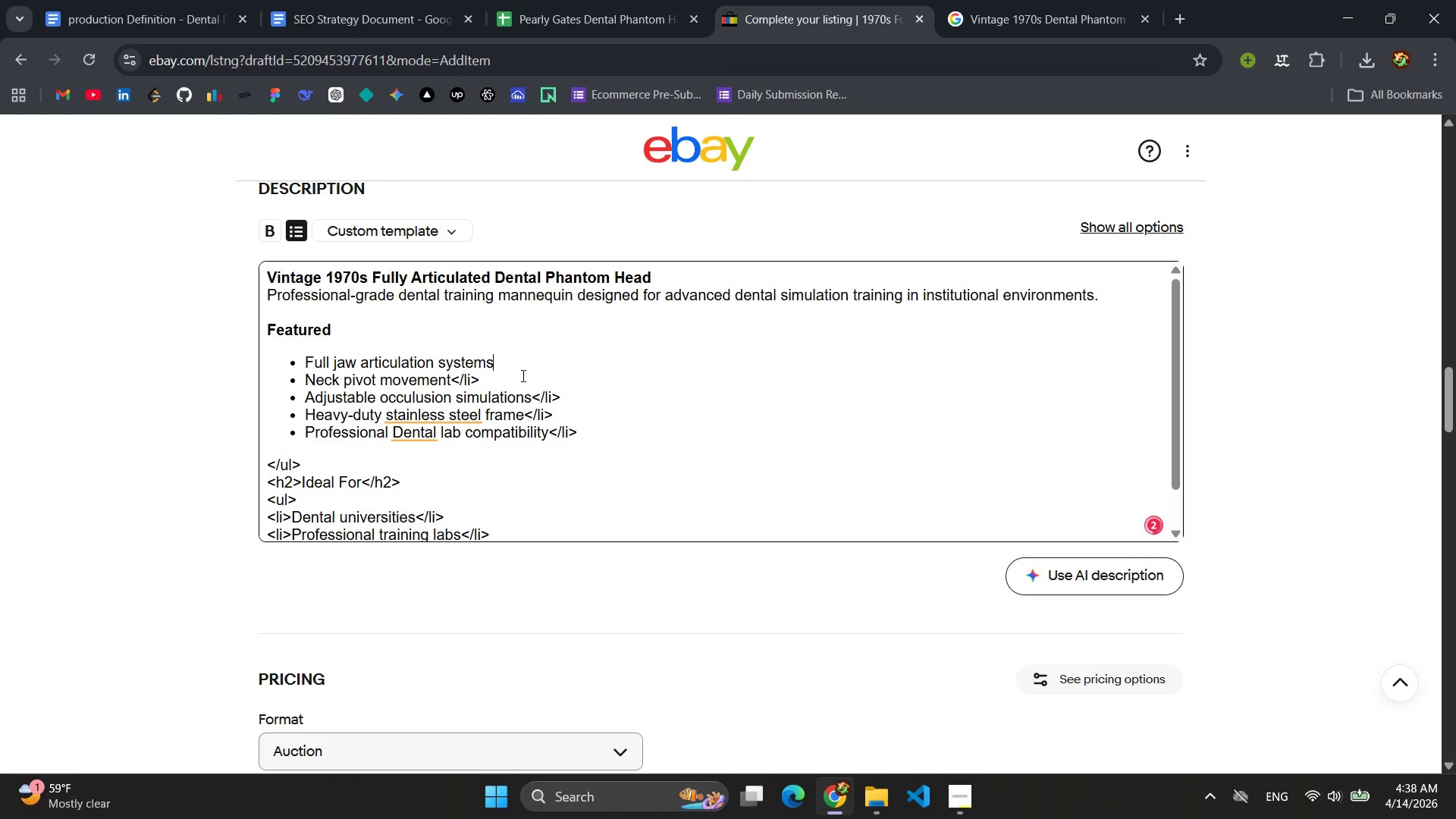 
left_click([516, 377])
 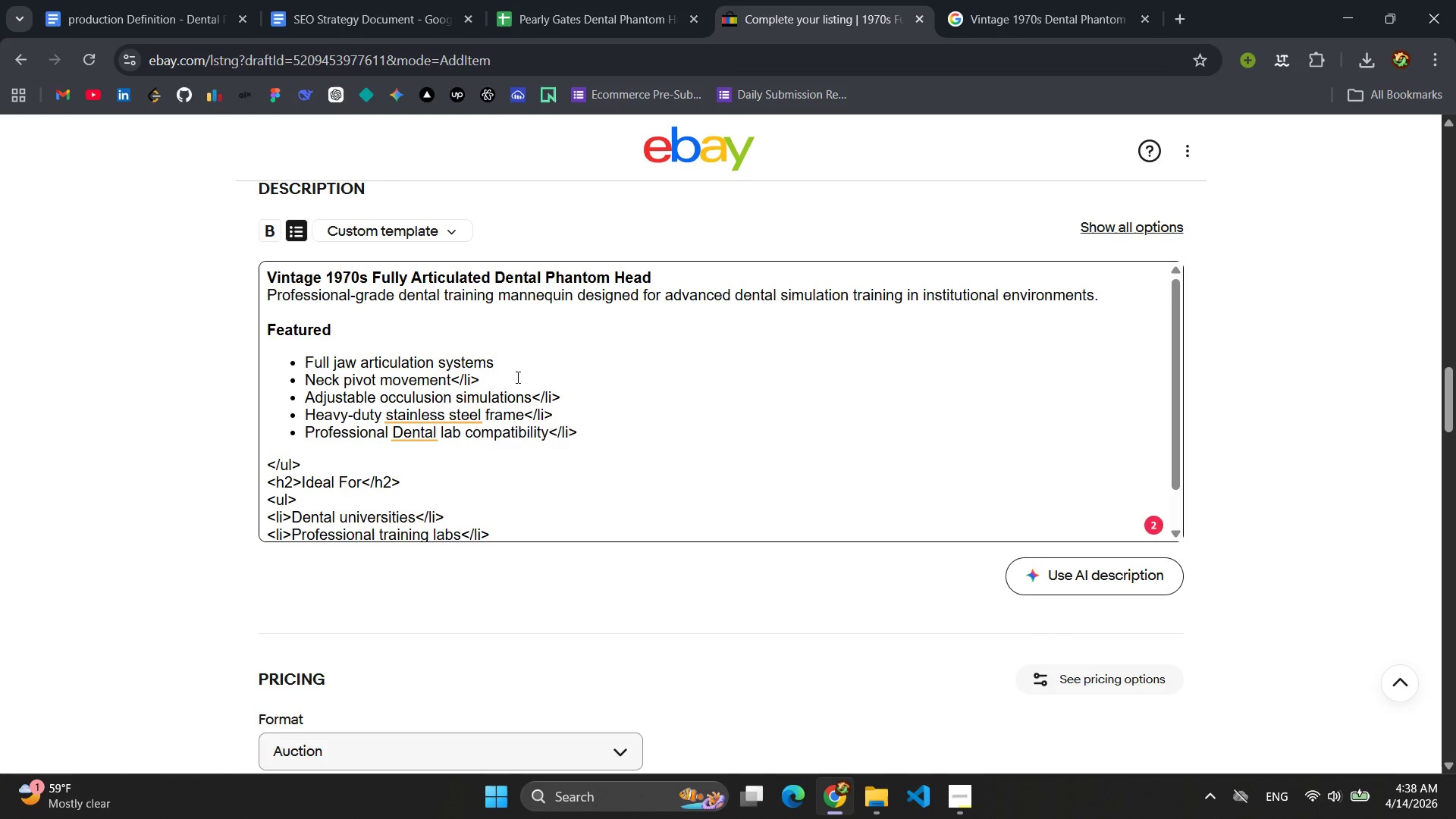 
key(Backspace)
 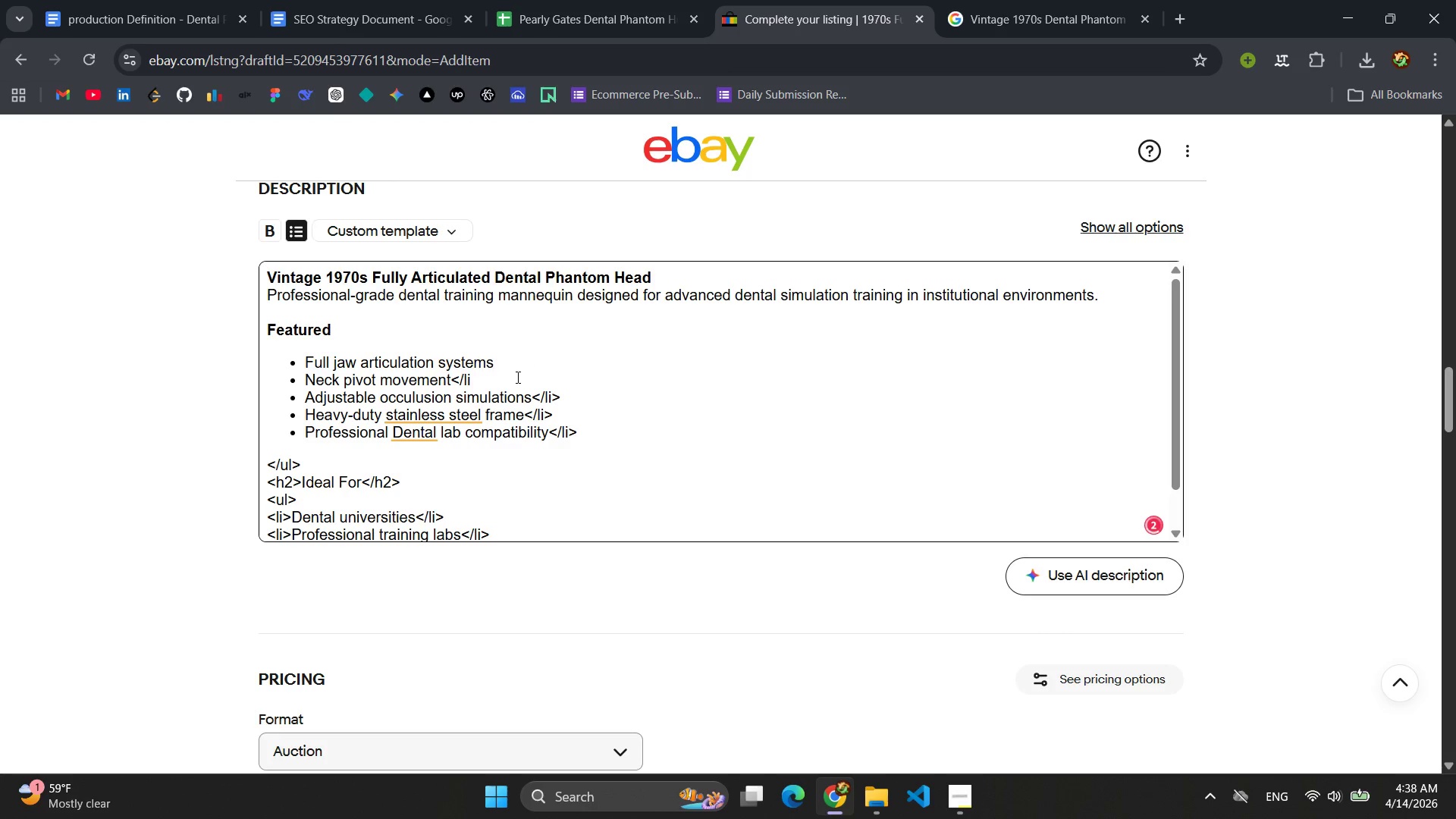 
key(Backspace)
 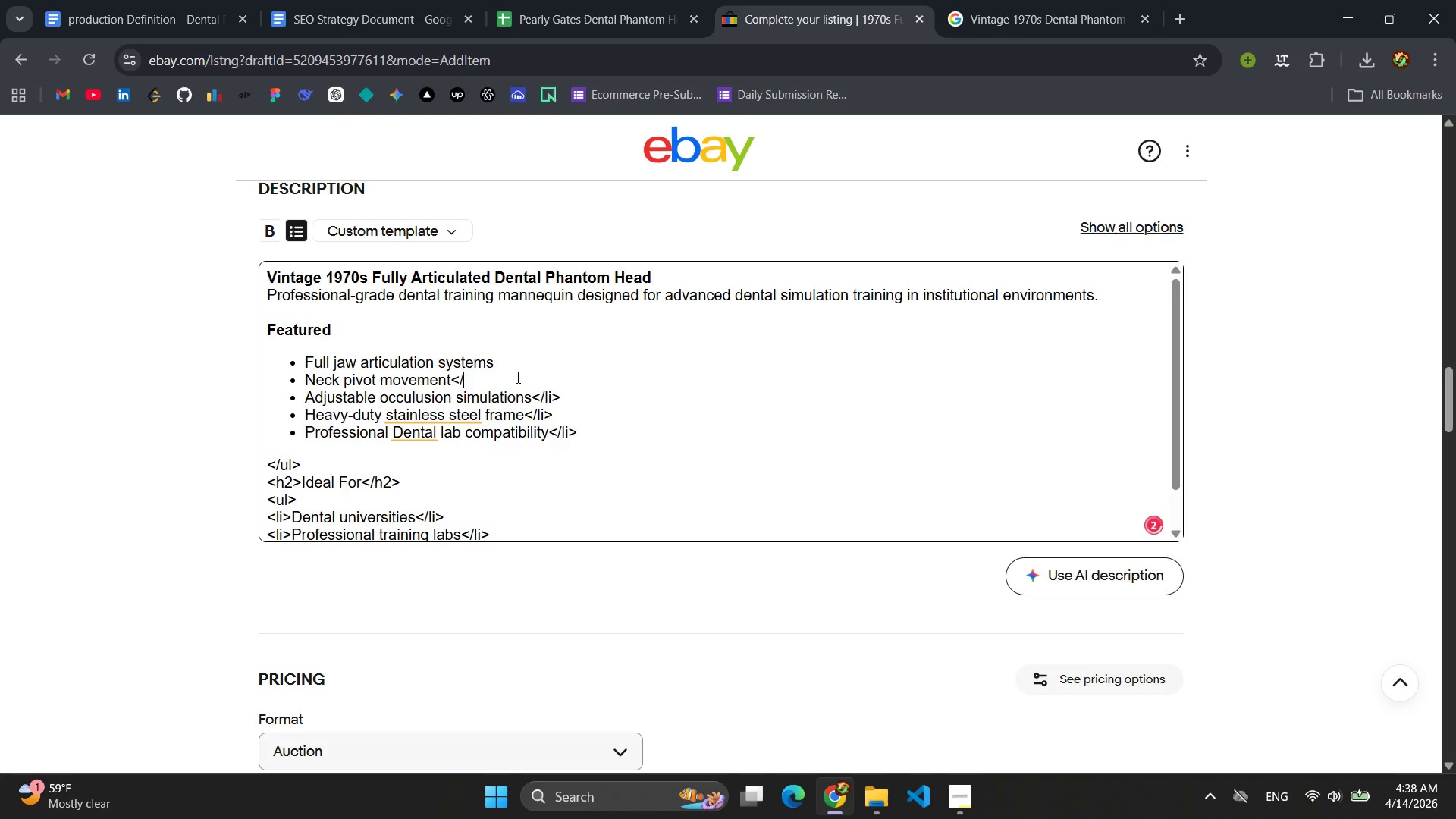 
key(Backspace)
 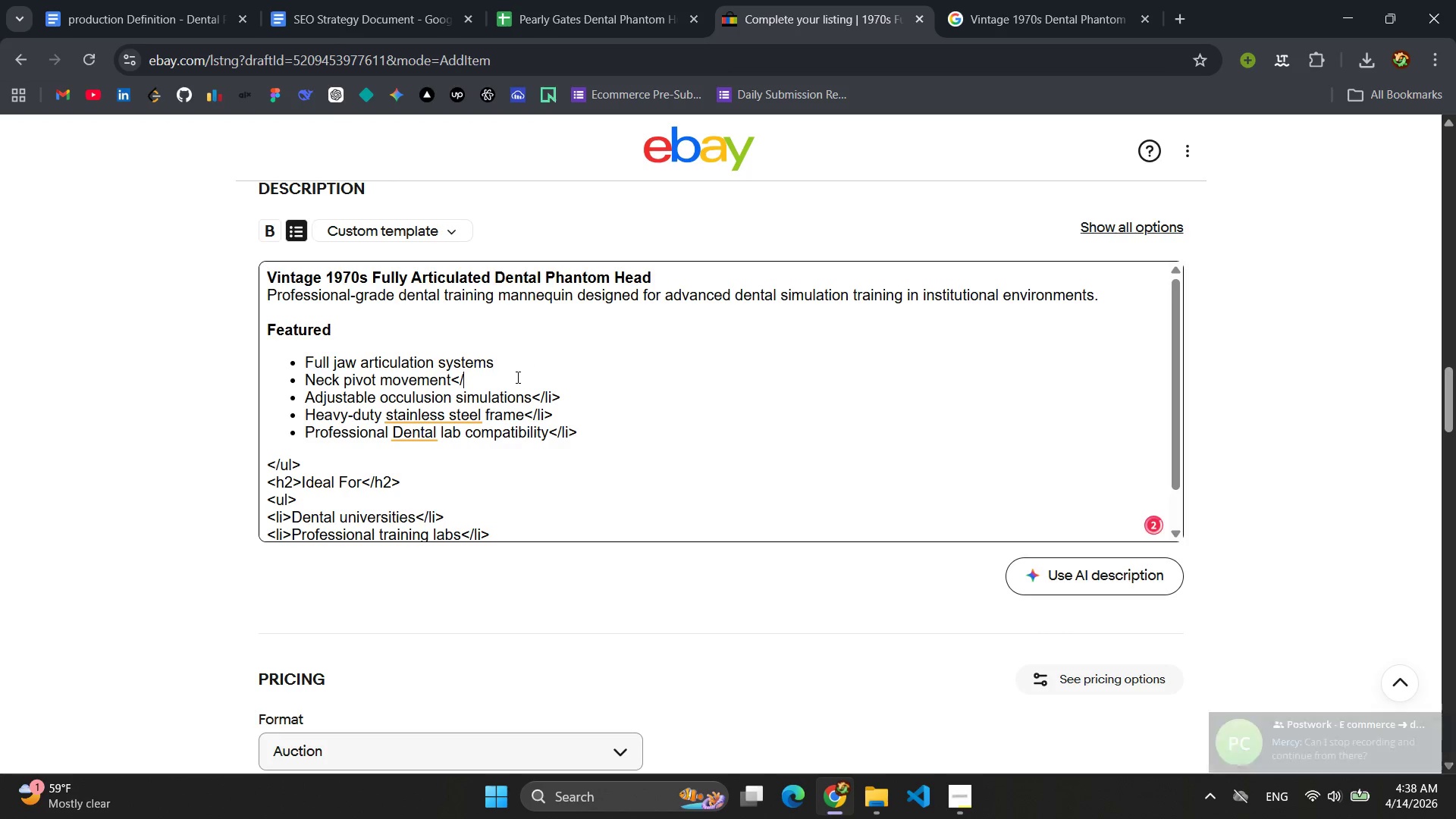 
key(Backspace)
 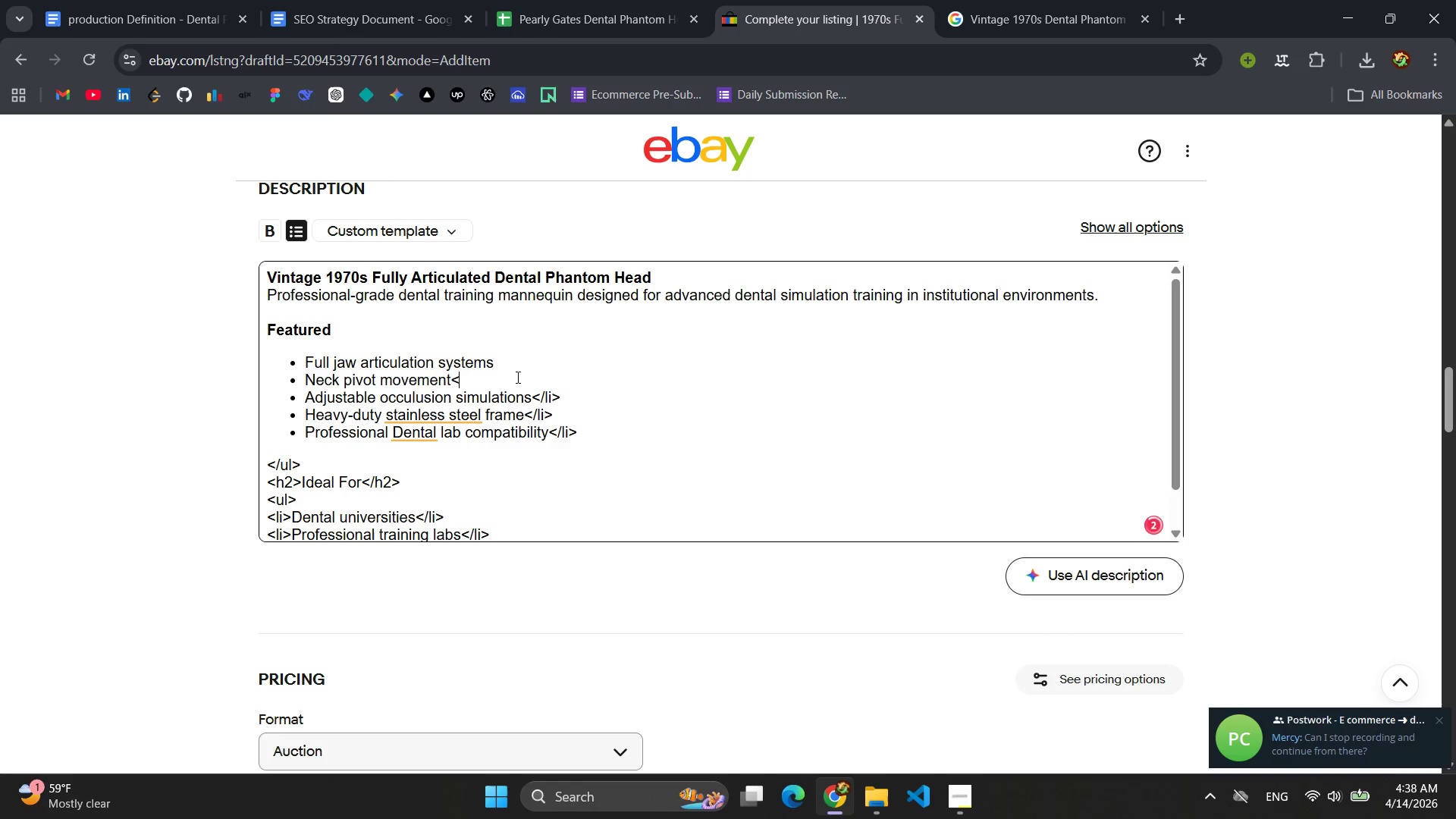 
key(Backspace)
 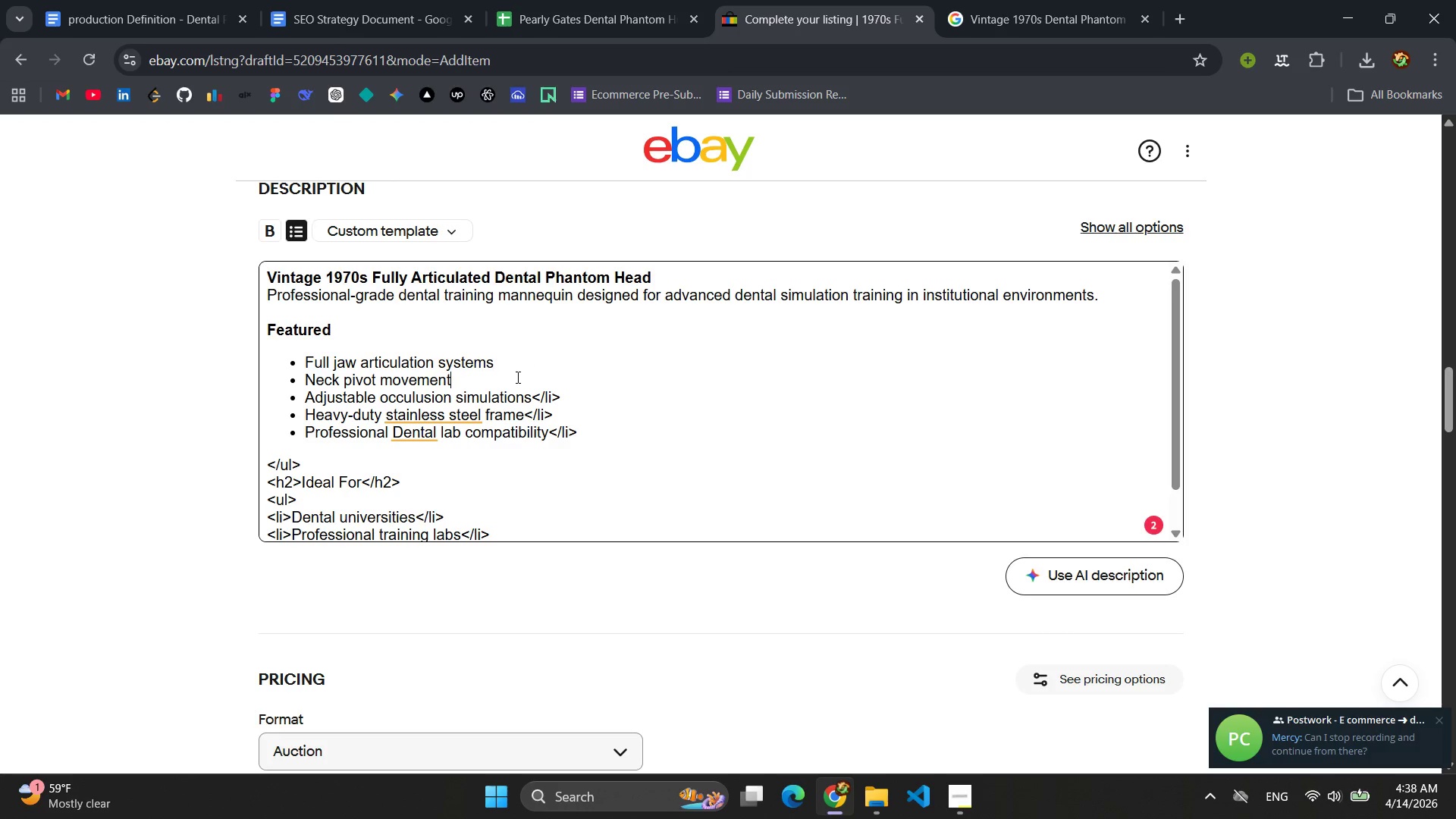 
left_click([570, 400])
 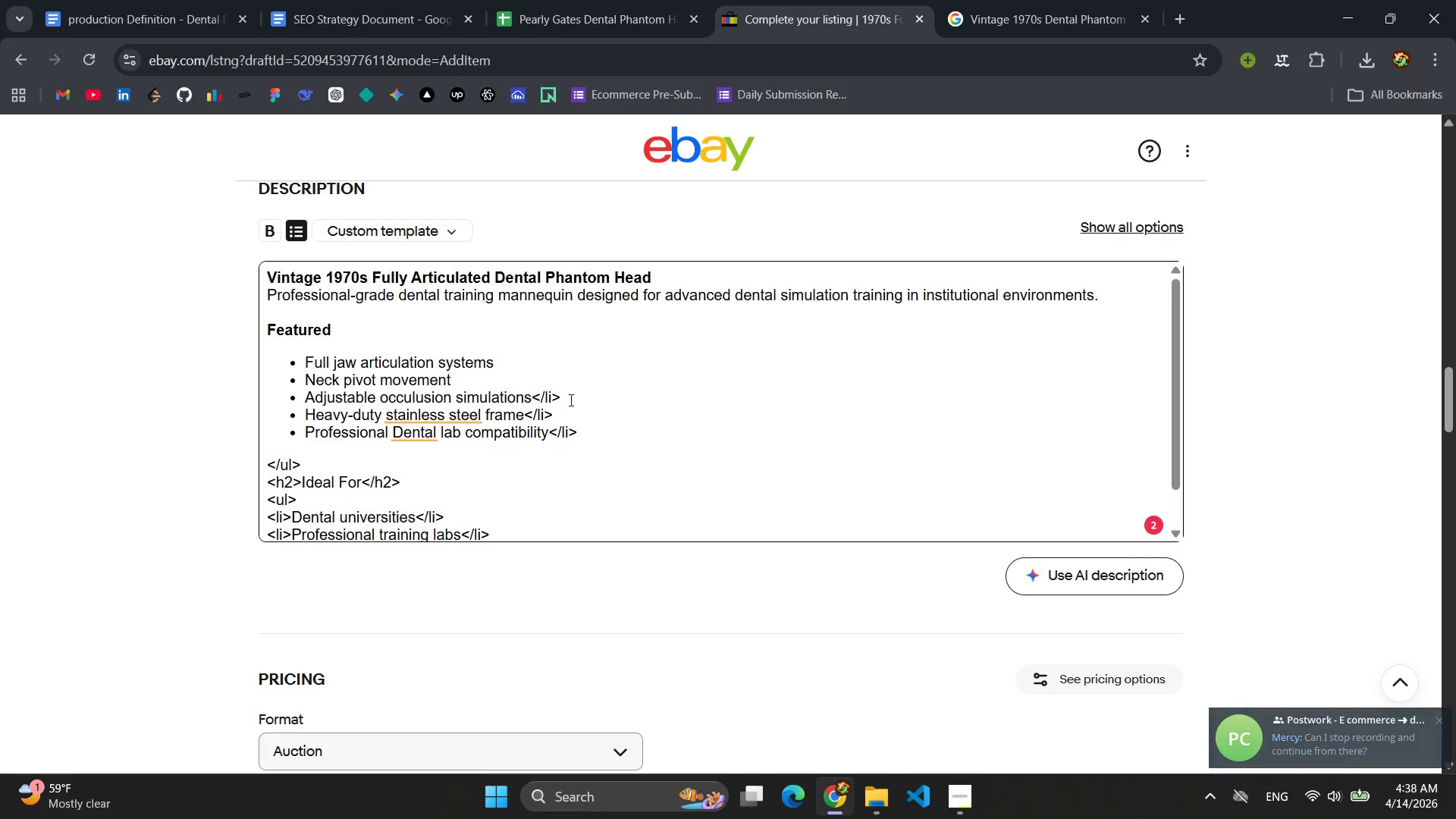 
key(Backspace)
 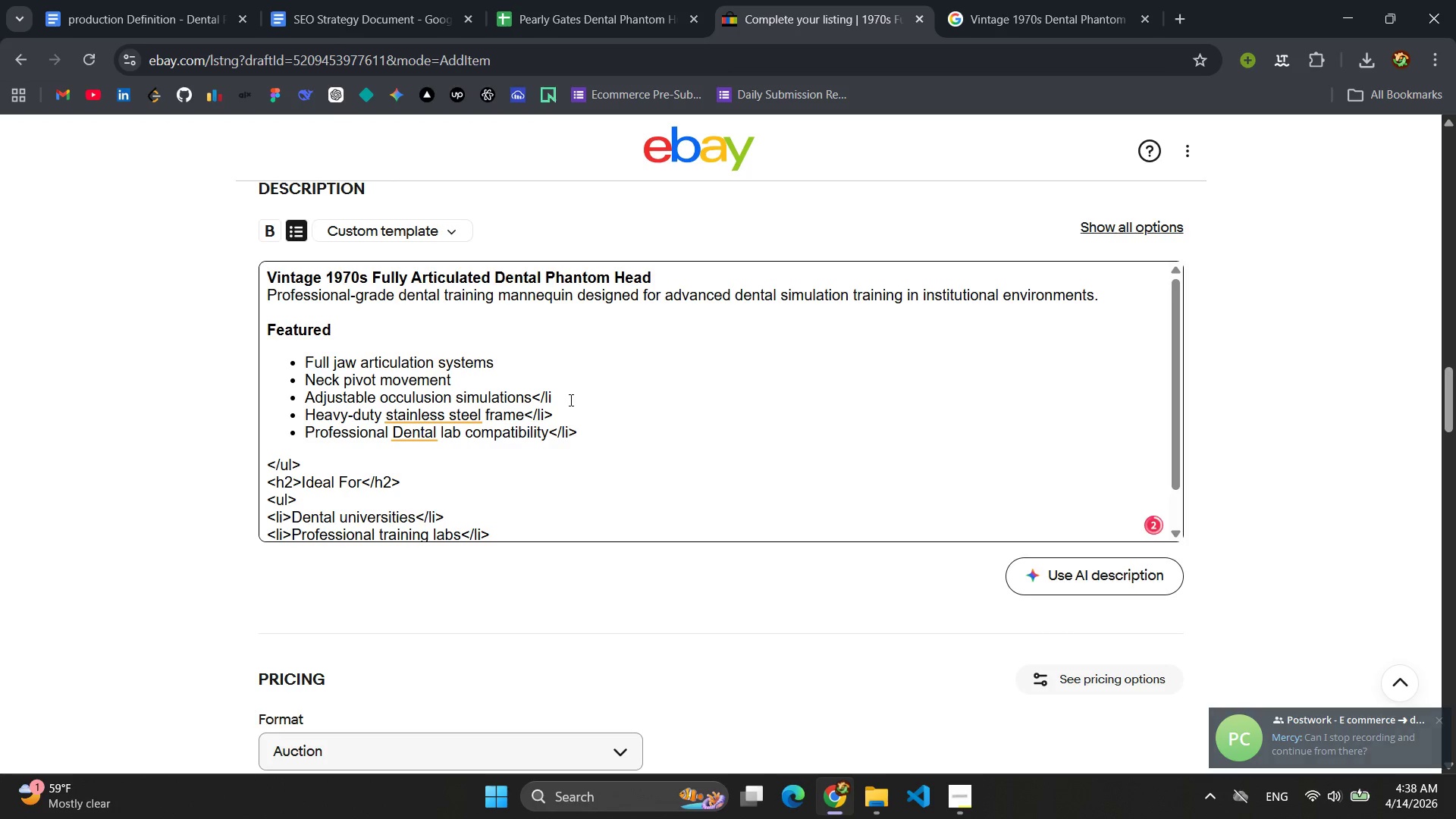 
key(Backspace)
 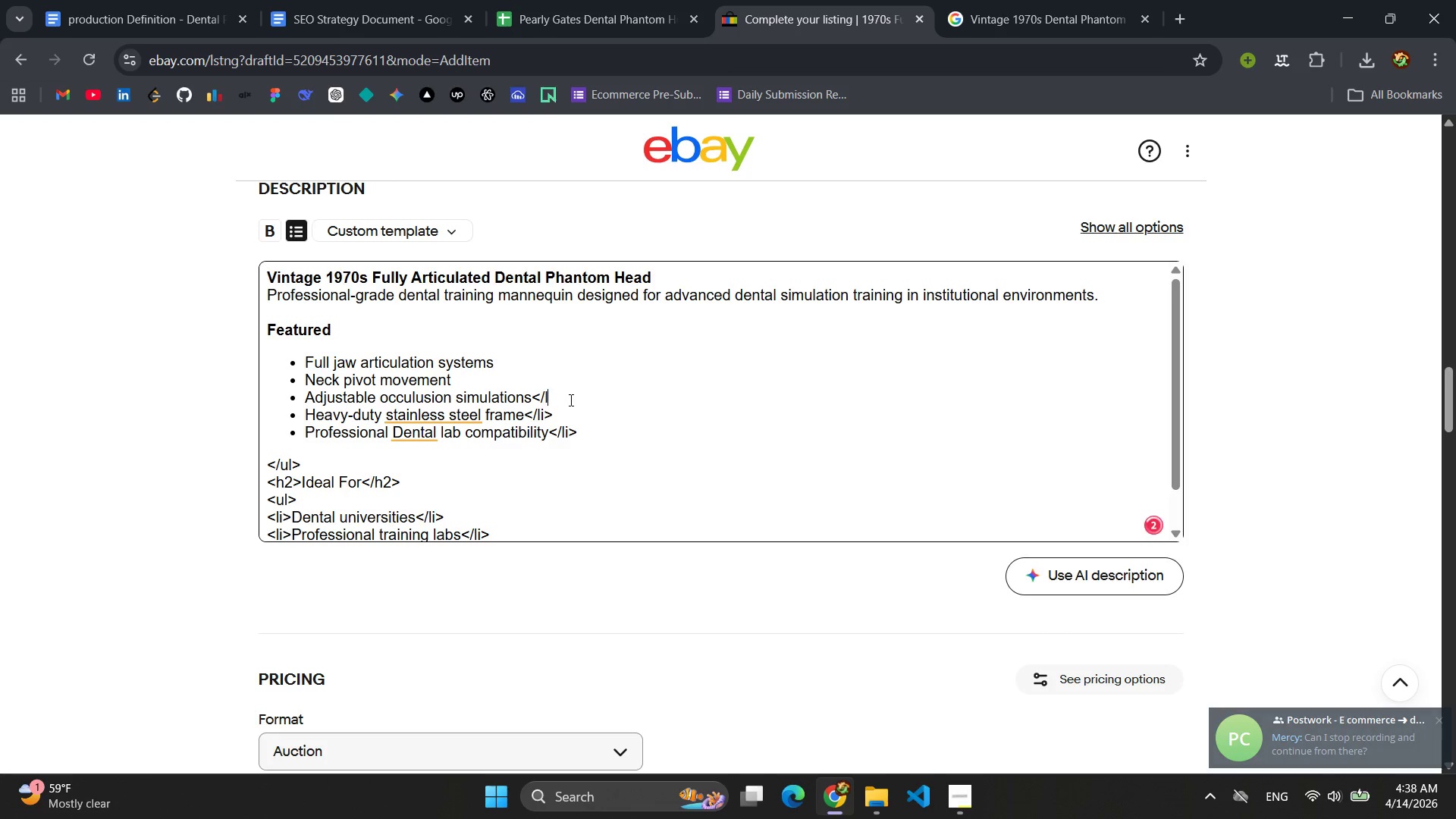 
key(Backspace)
 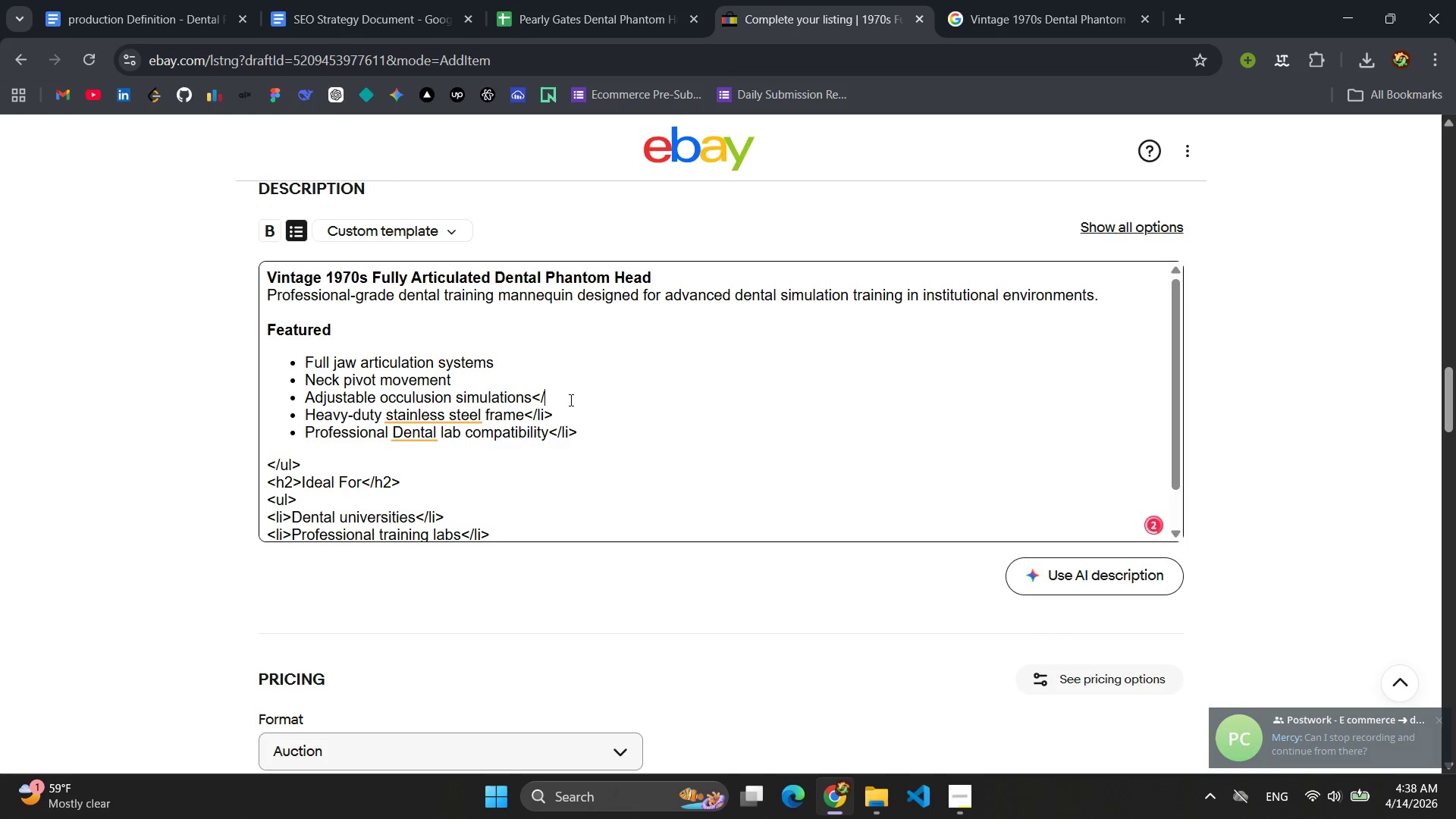 
key(Backspace)
 